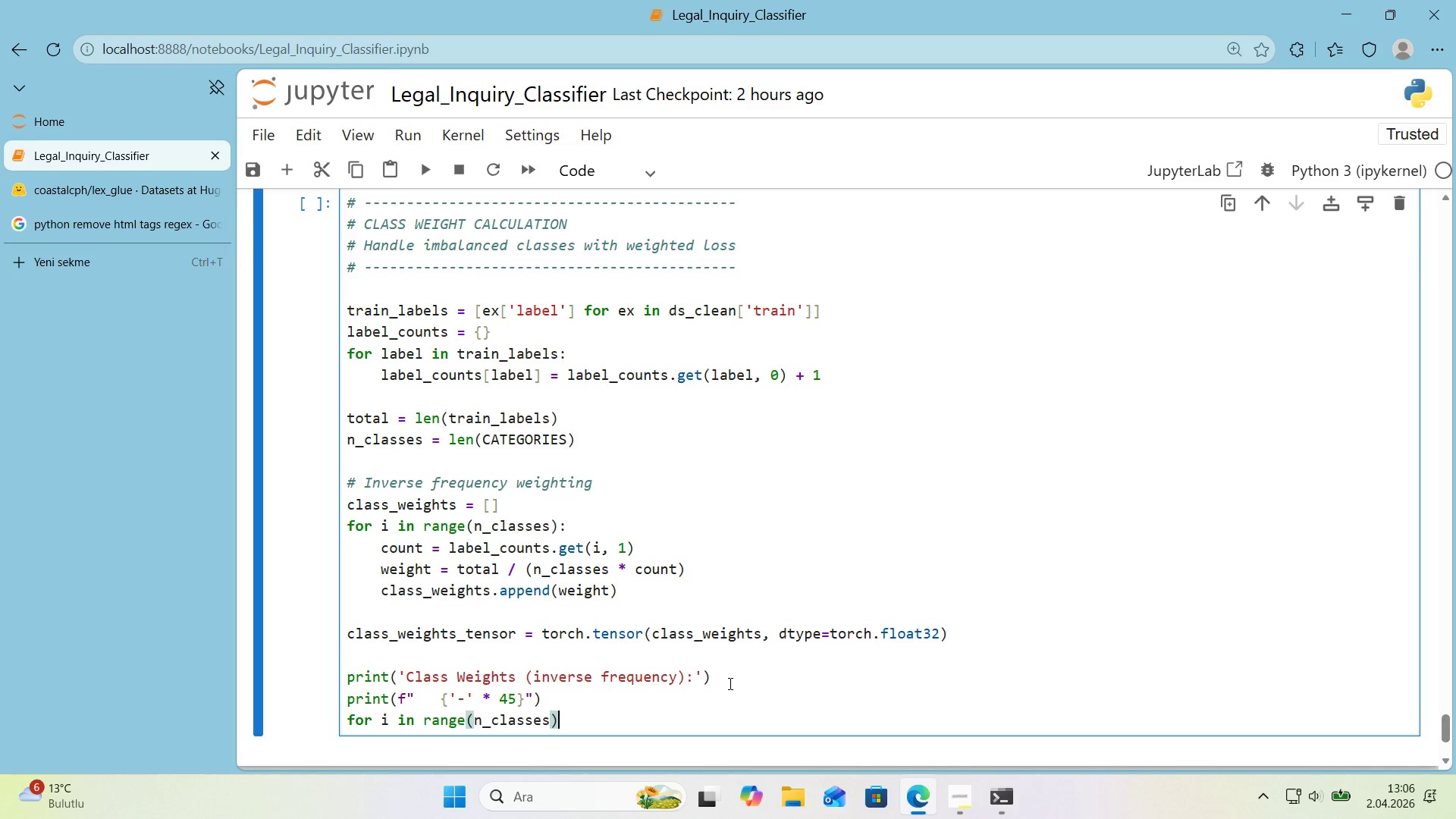 
key(Shift+ShiftRight)
 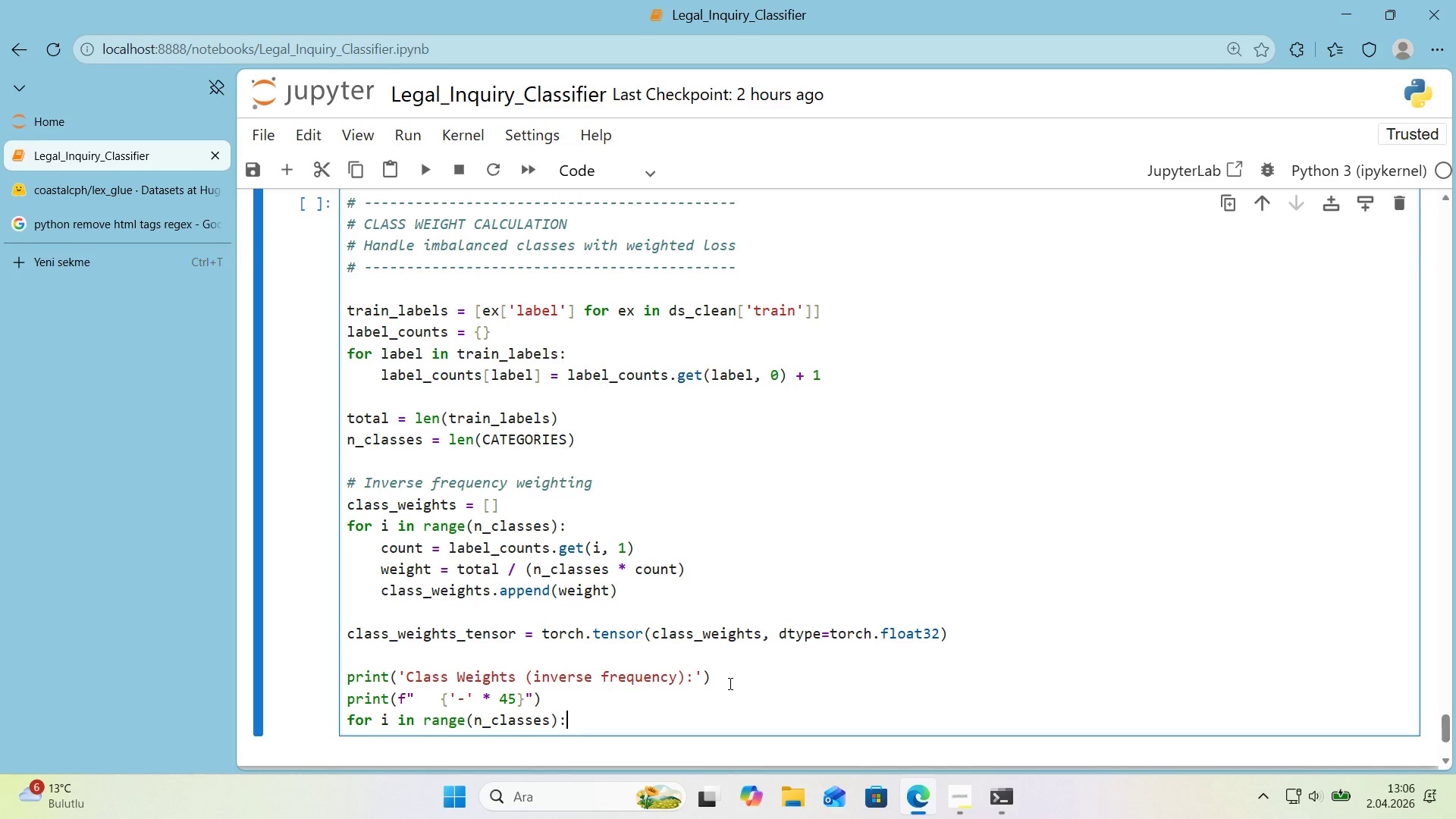 
key(Shift+Period)
 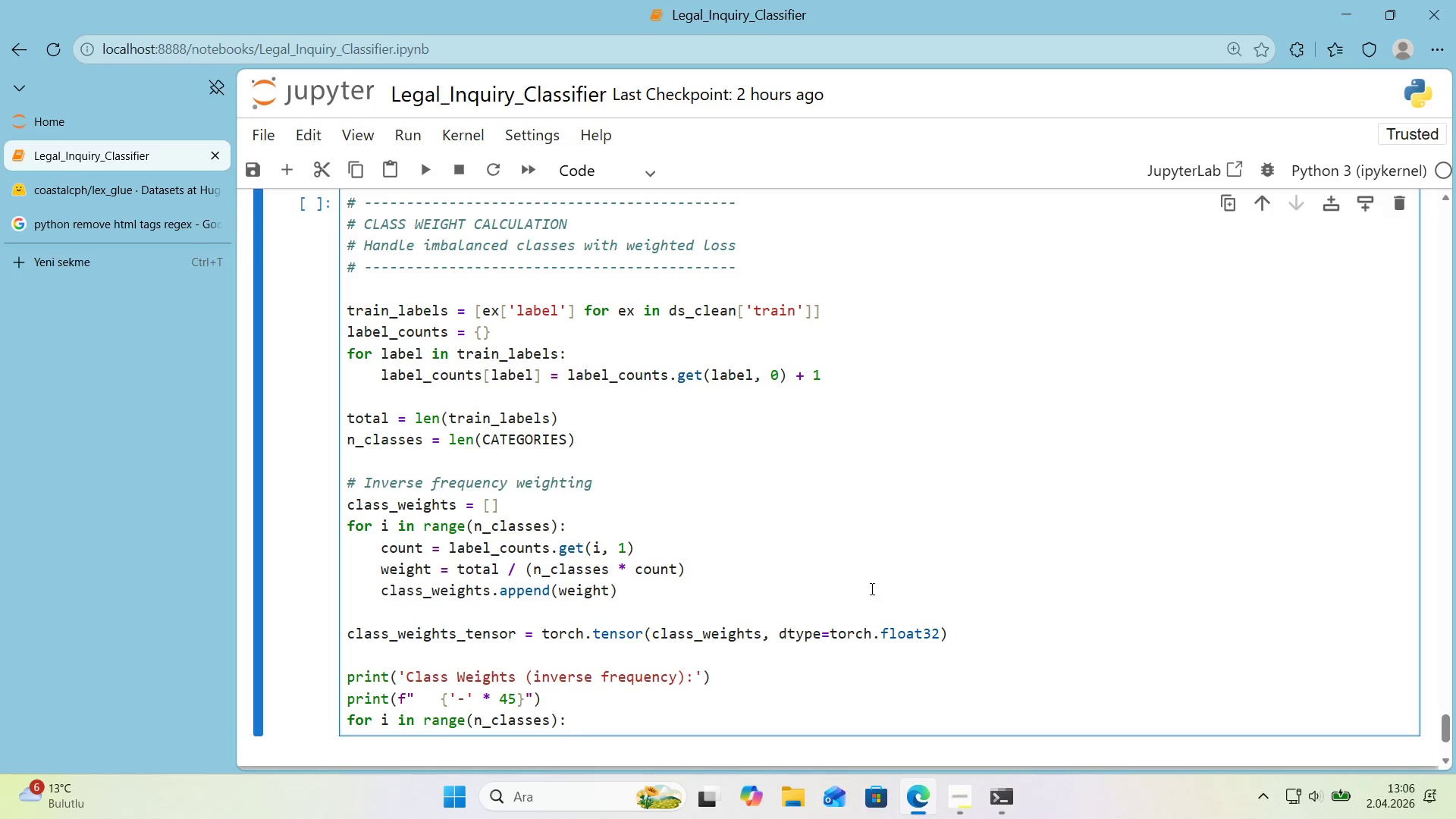 
scroll: coordinate [980, 561], scroll_direction: down, amount: 1.0
 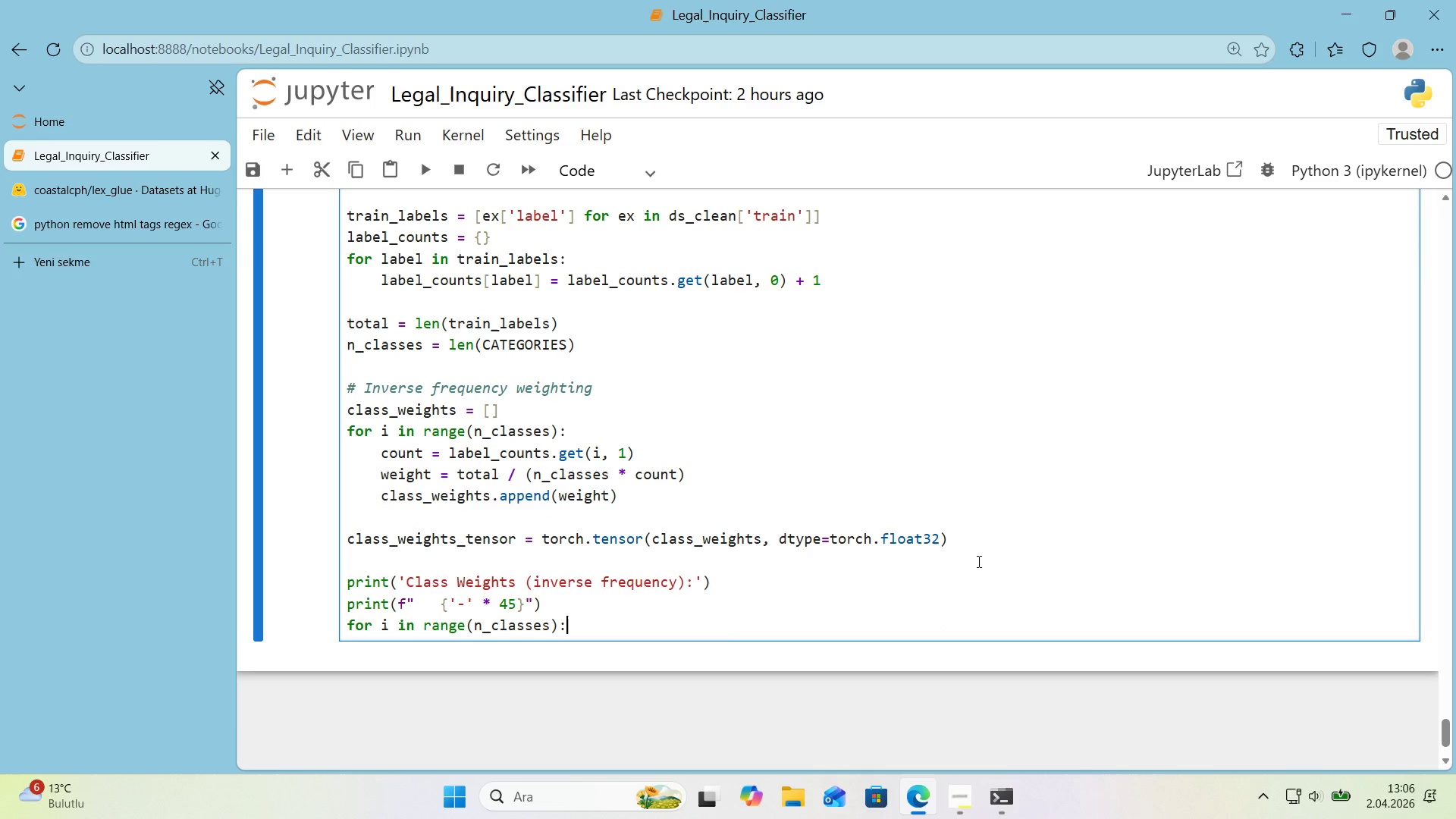 
key(Enter)
 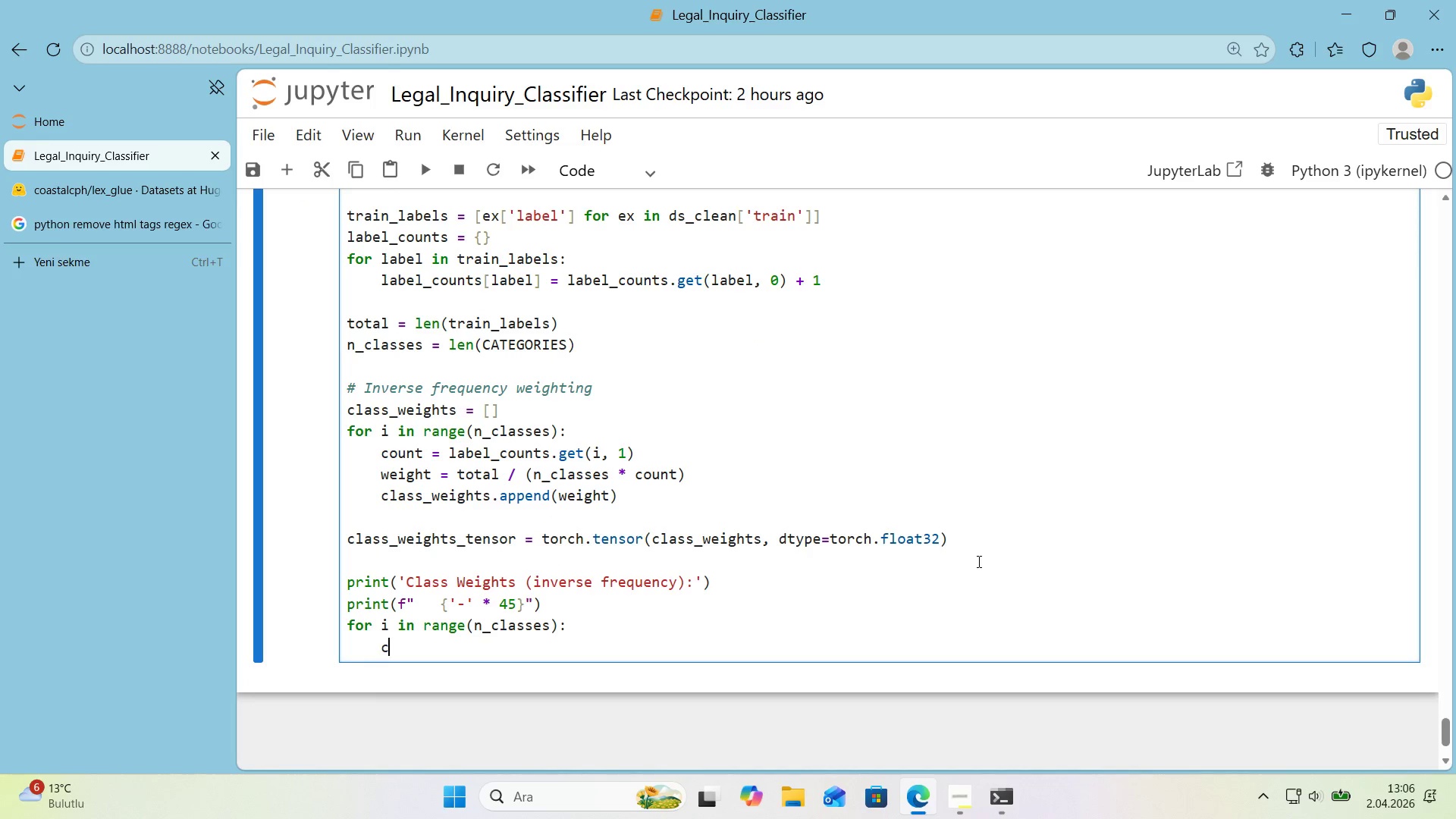 
type(count ) label_counts)
 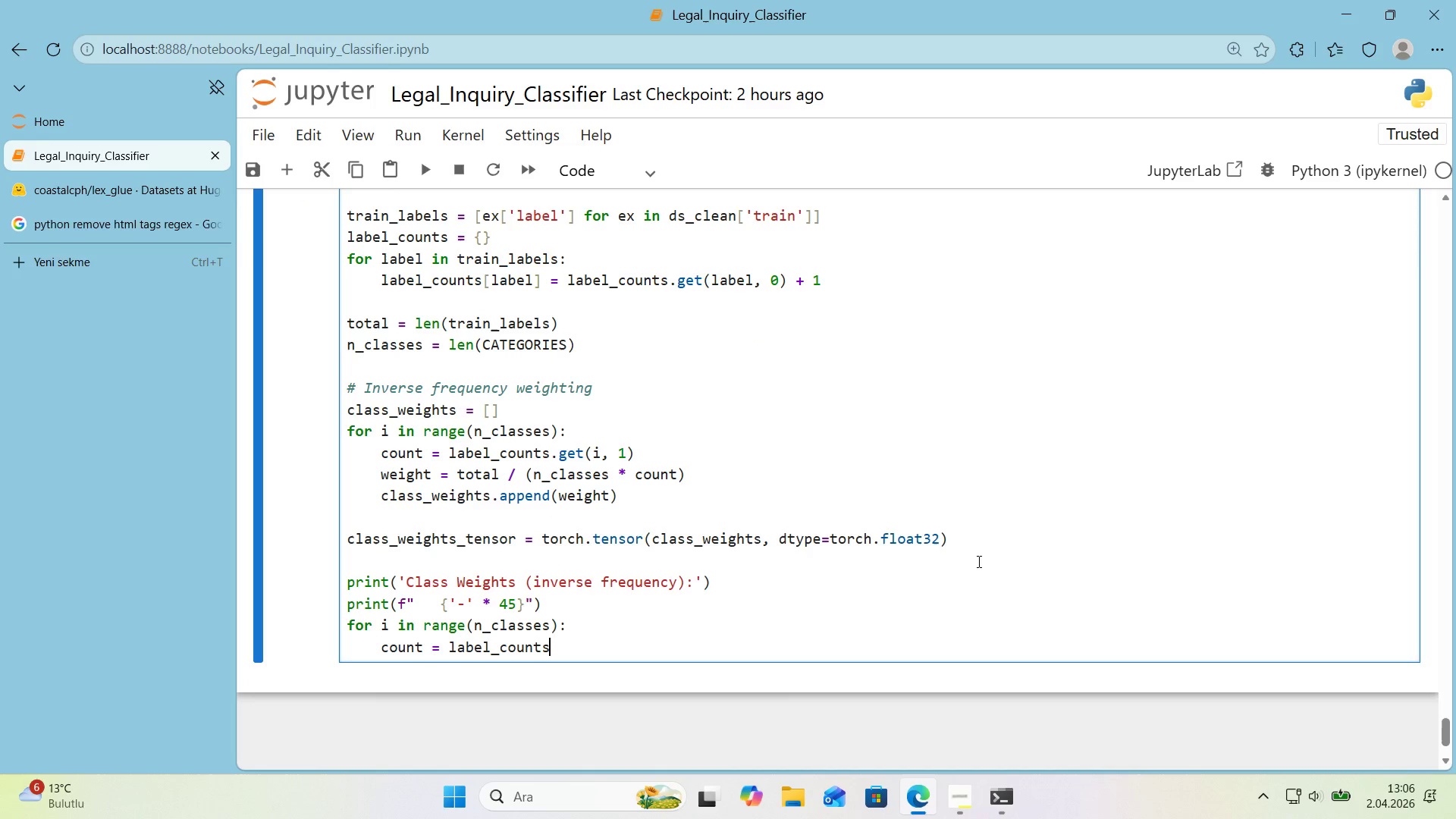 
type(.get*()
 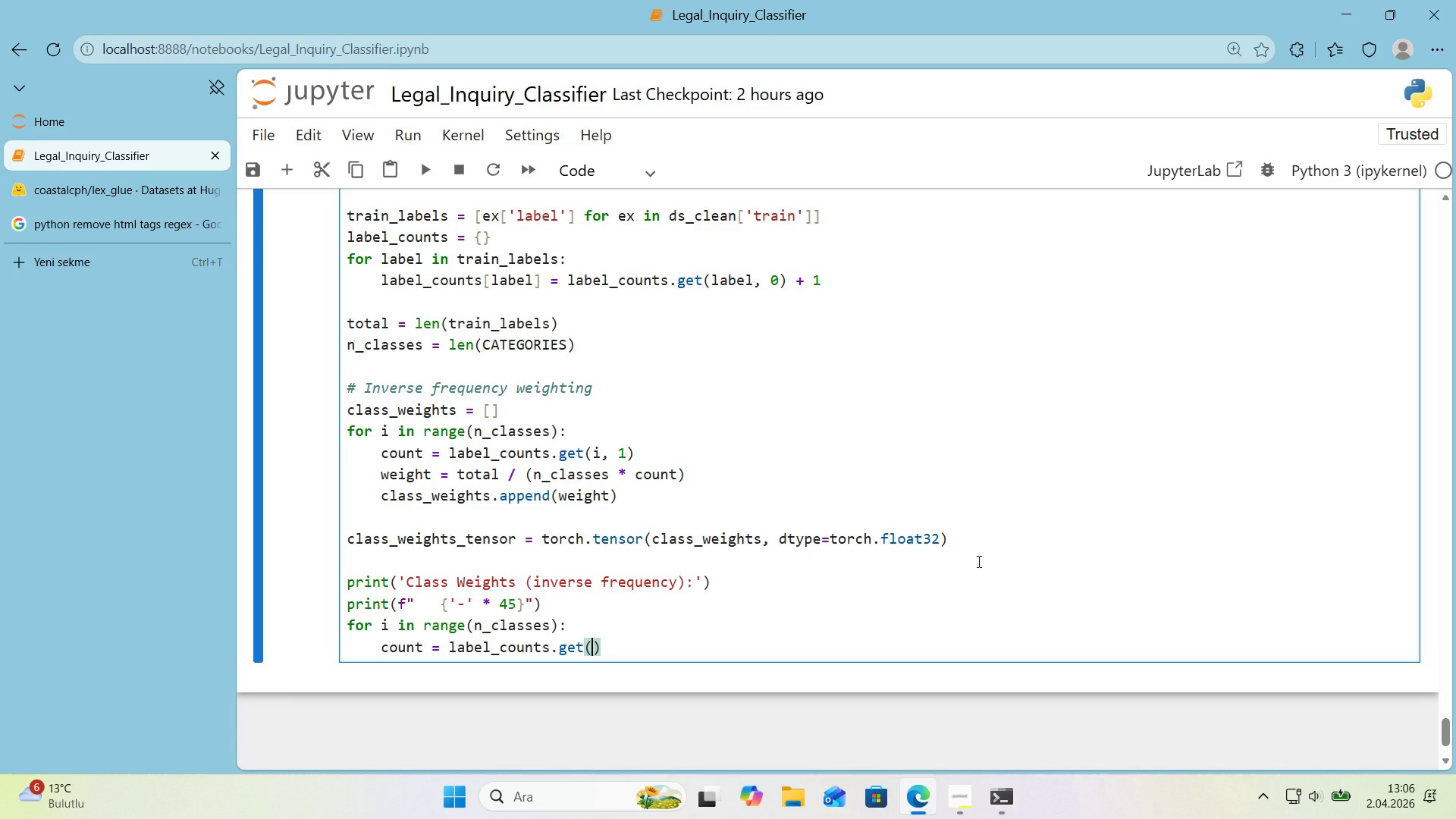 
 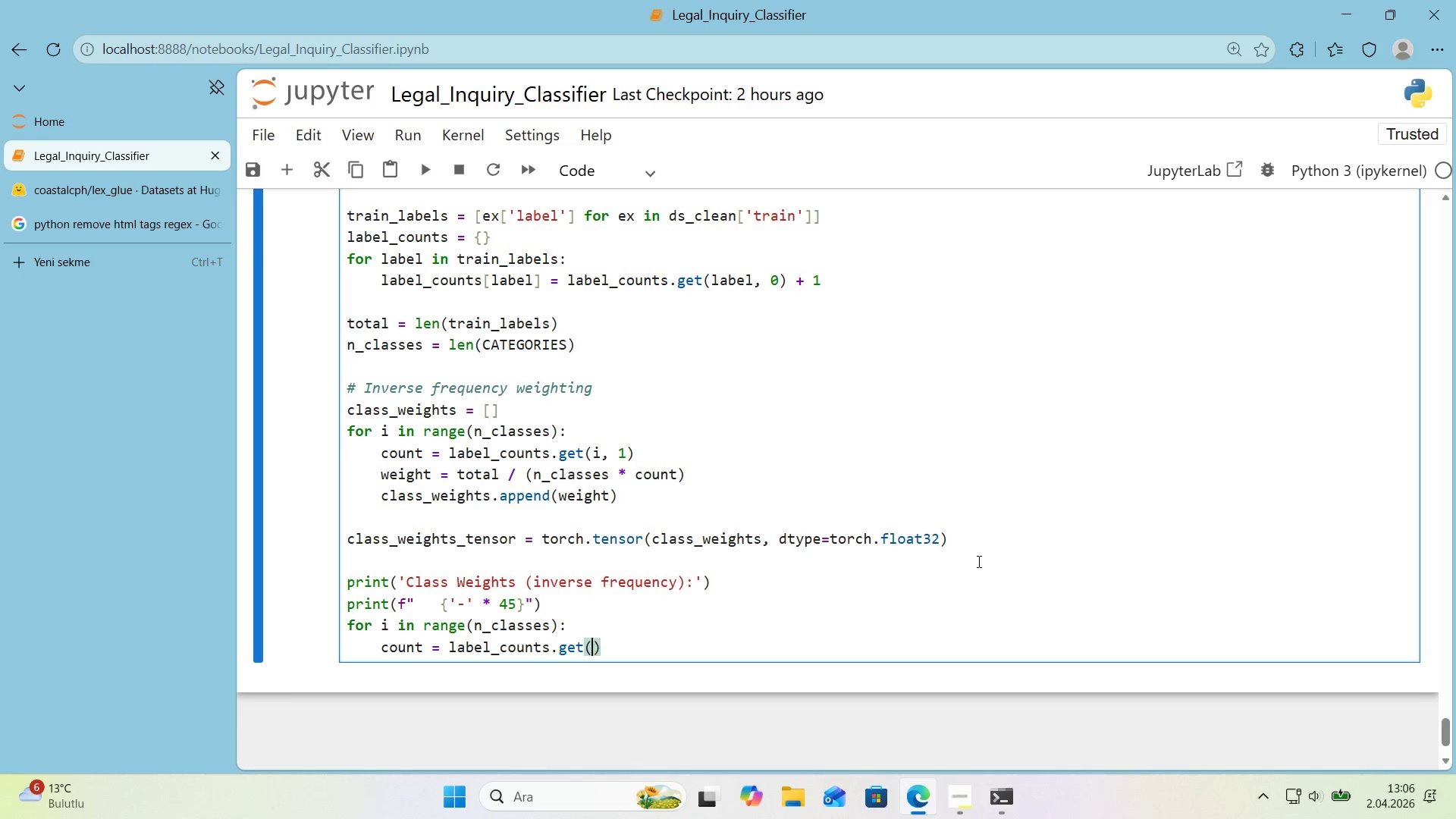 
key(ArrowLeft)
 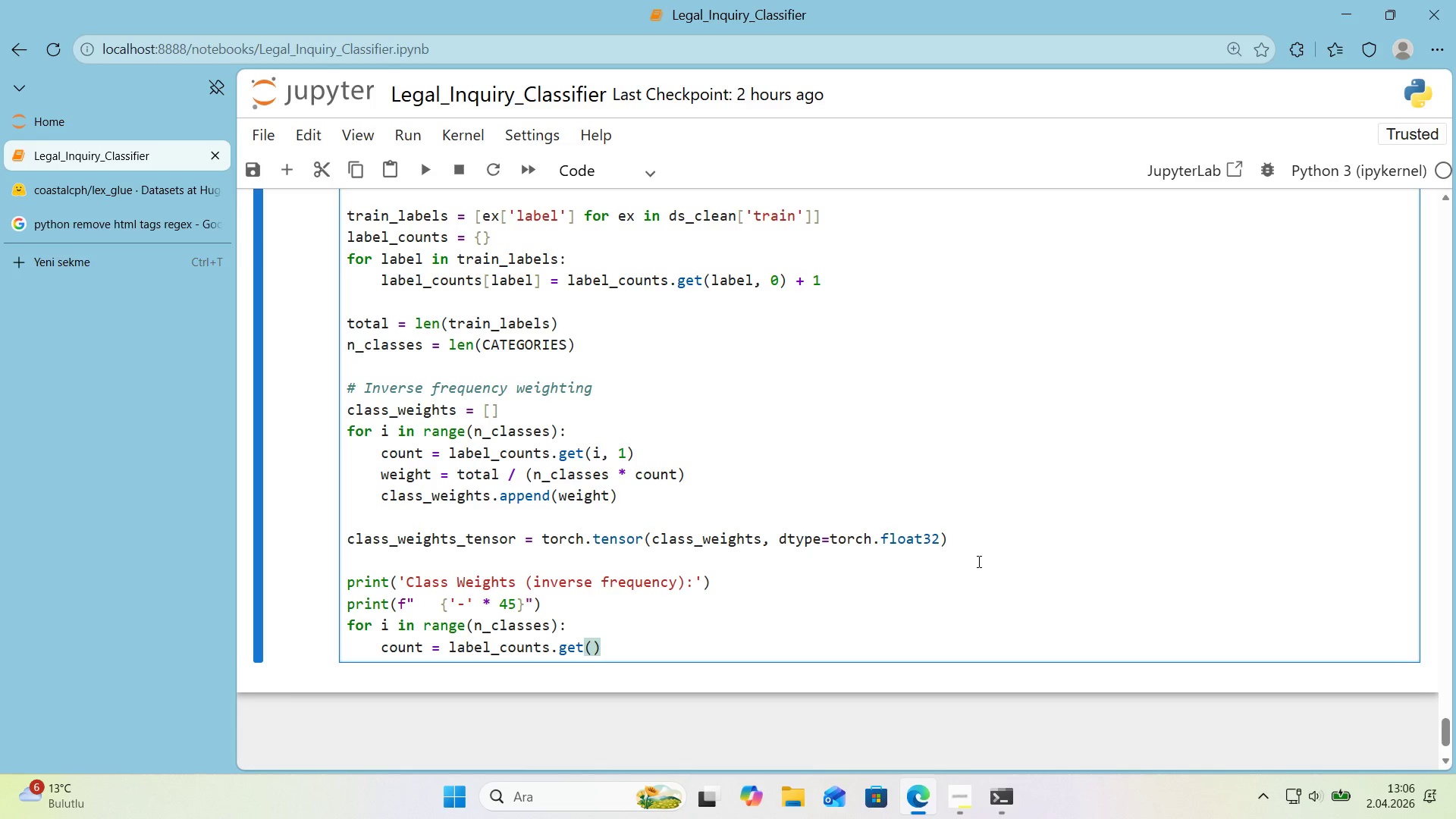 
key(Quote)
 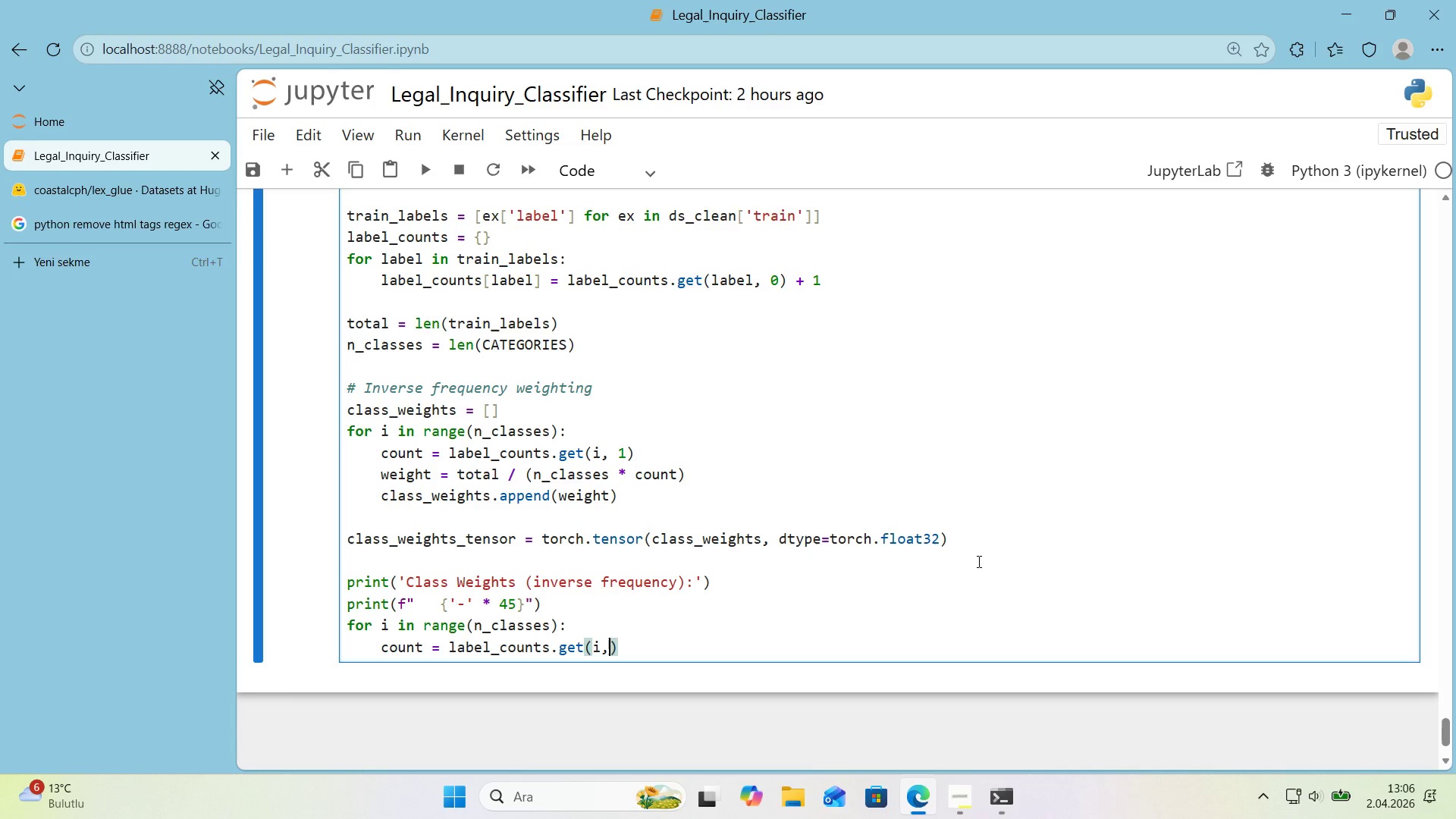 
key(Comma)
 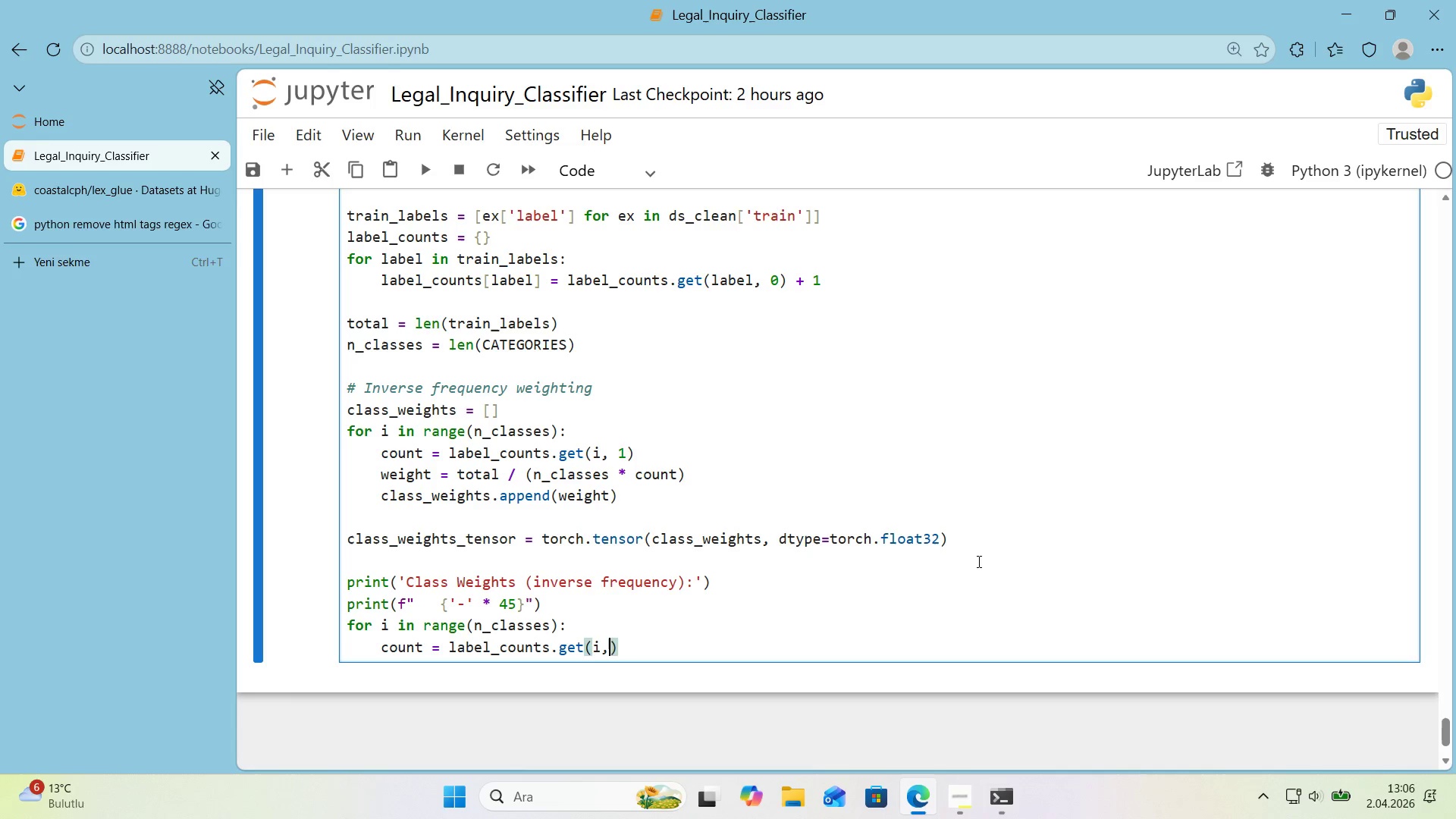 
key(Space)
 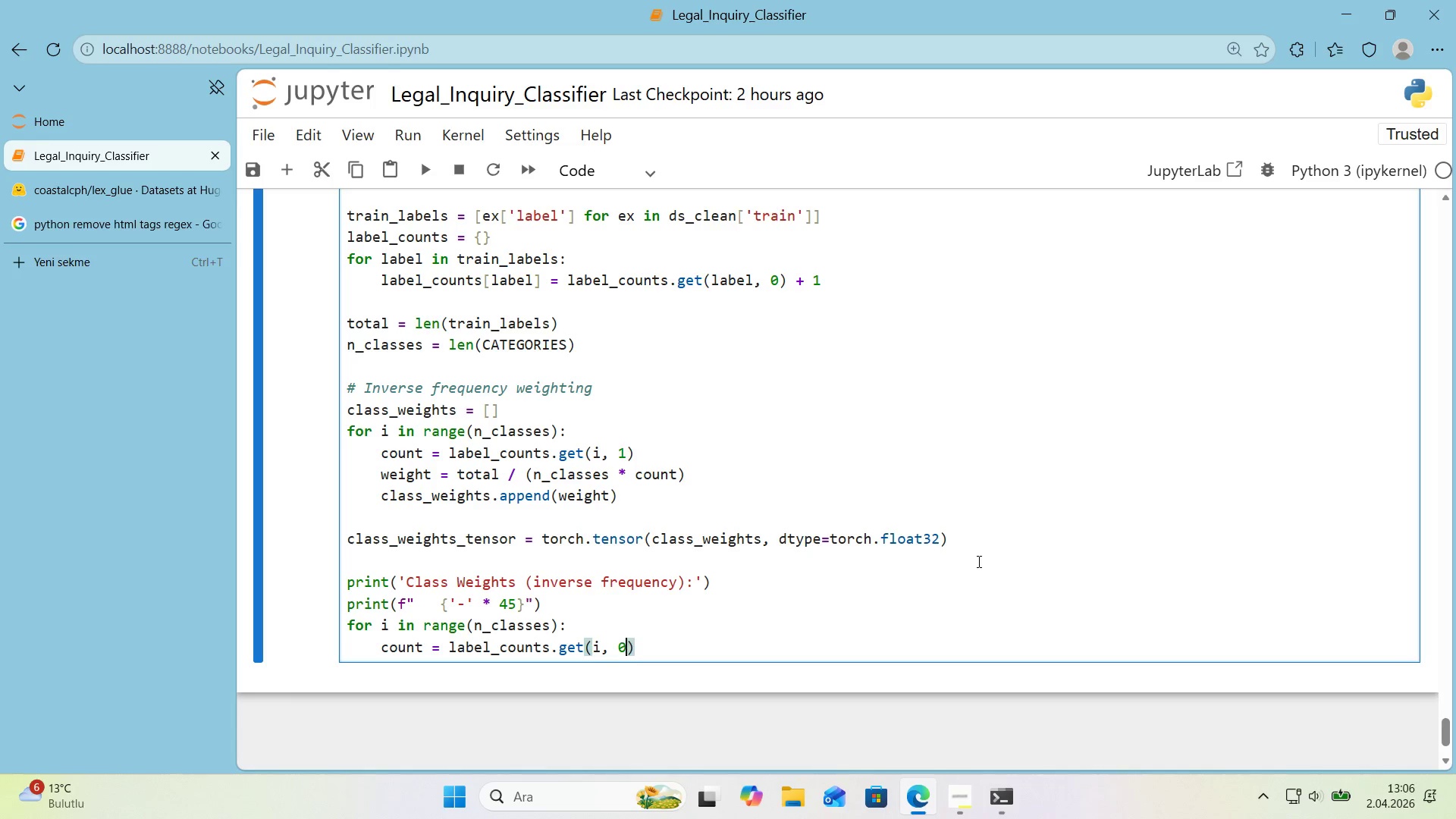 
key(Numpad0)
 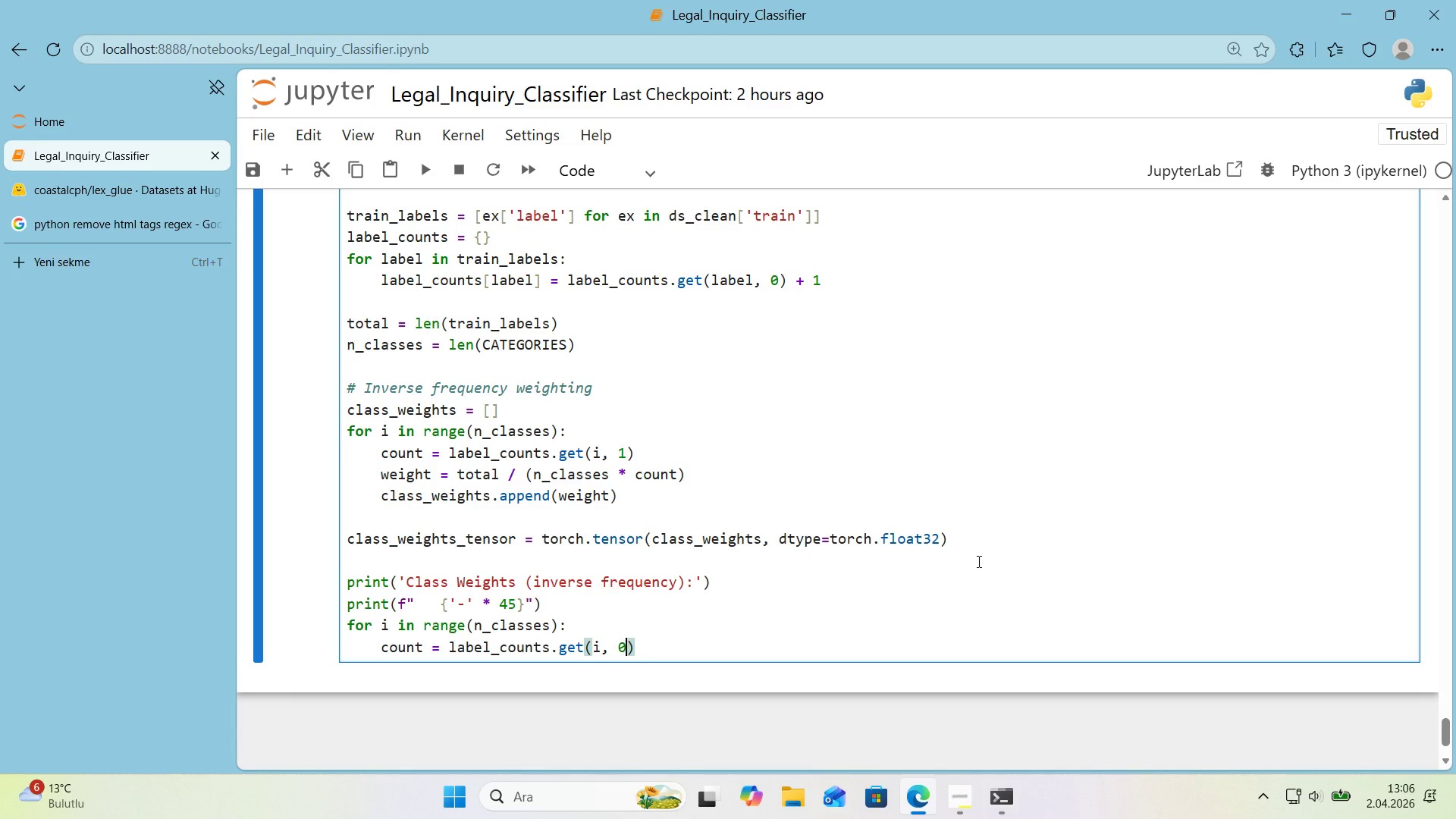 
key(ArrowRight)
 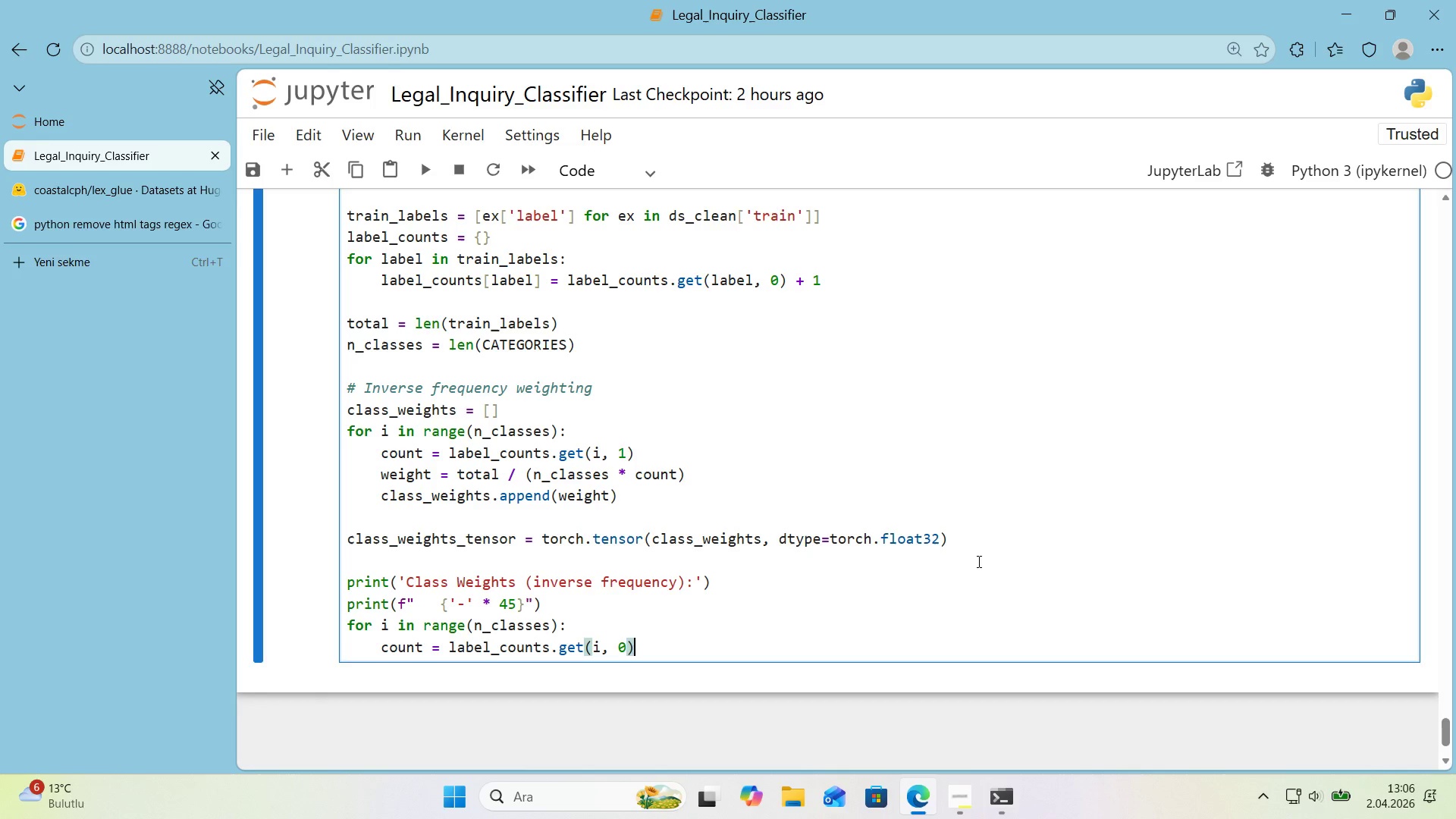 
key(Enter)
 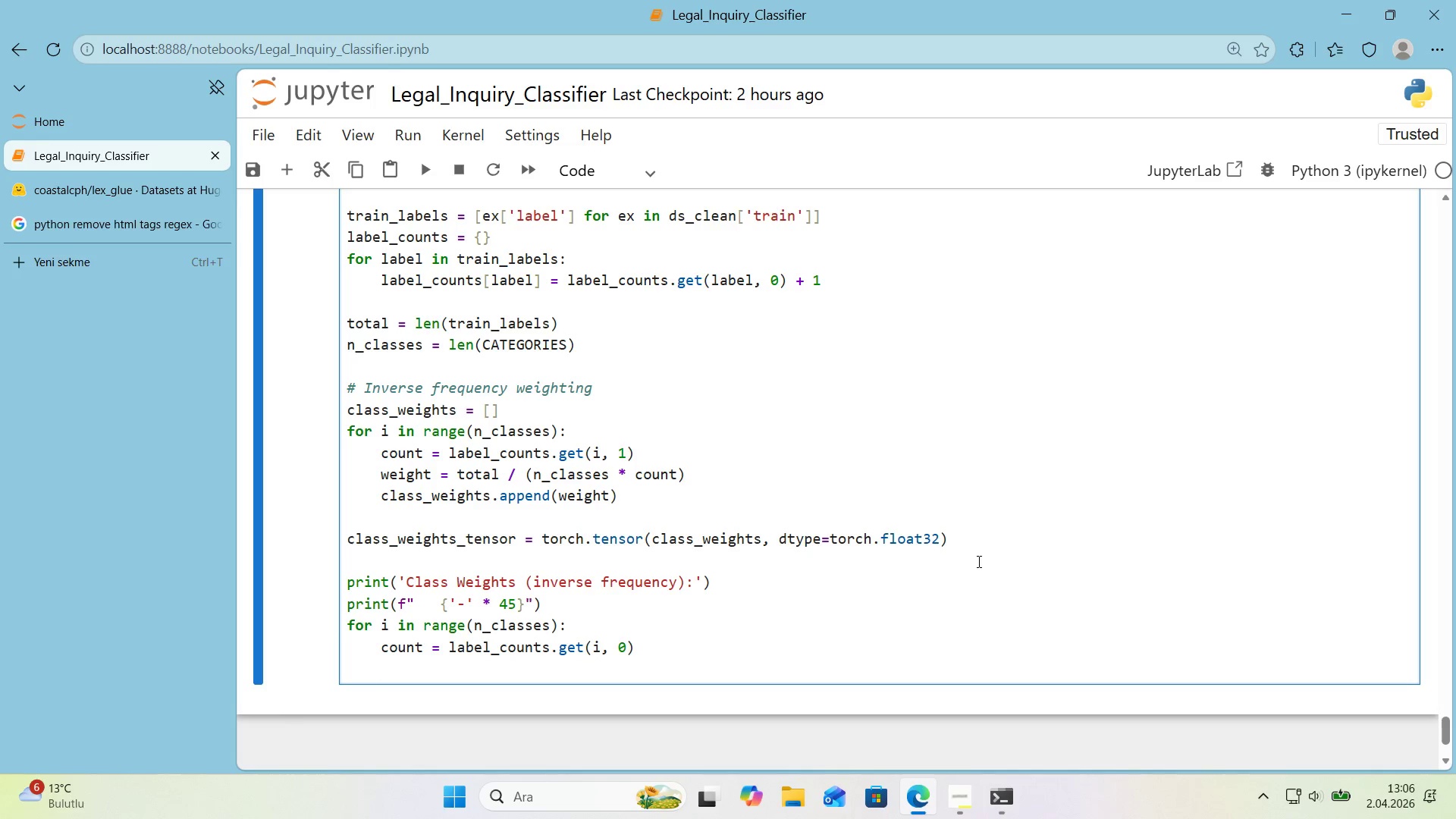 
type(pct ) count &t)
key(Backspace)
type( total * 100)
 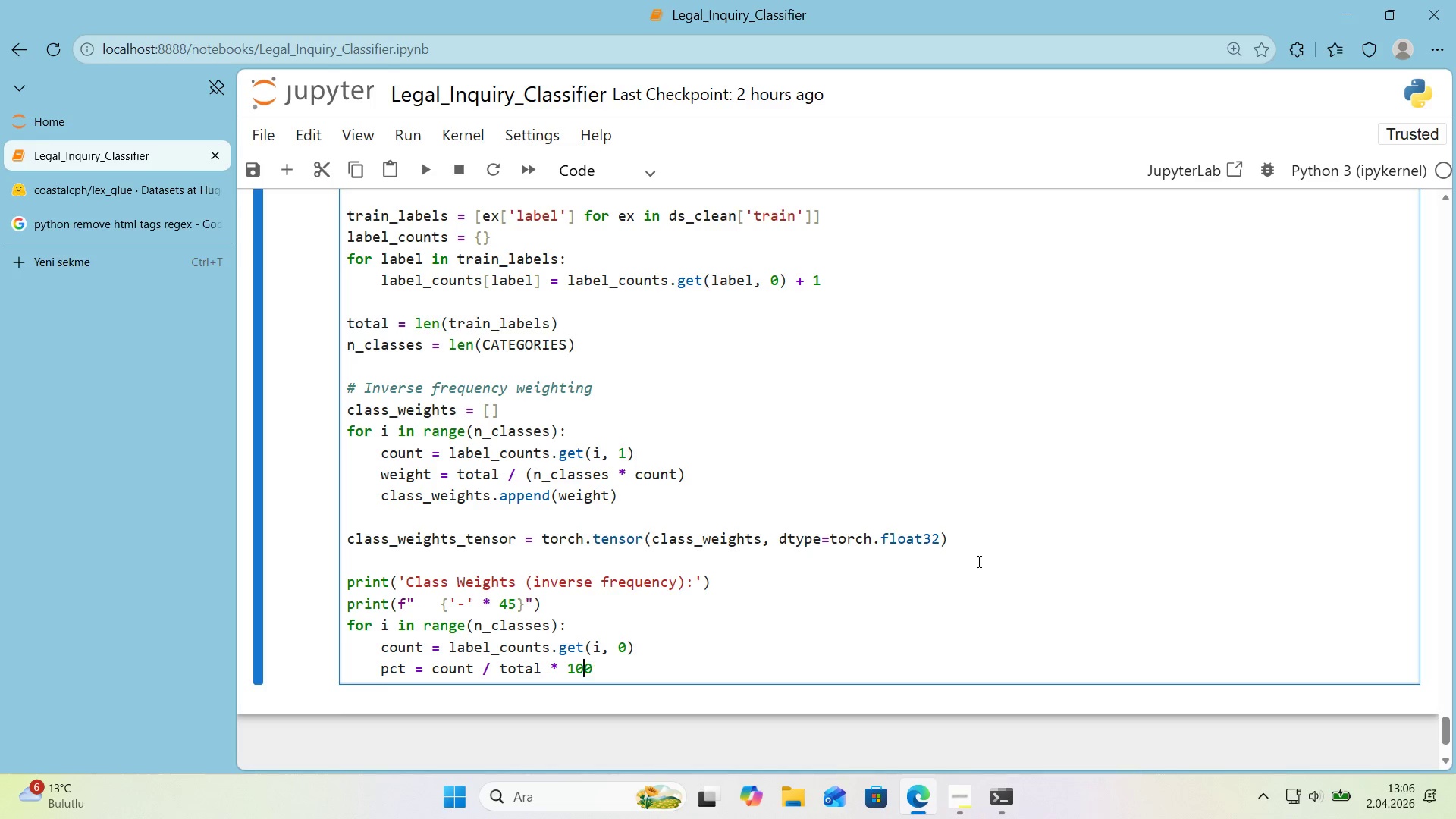 
 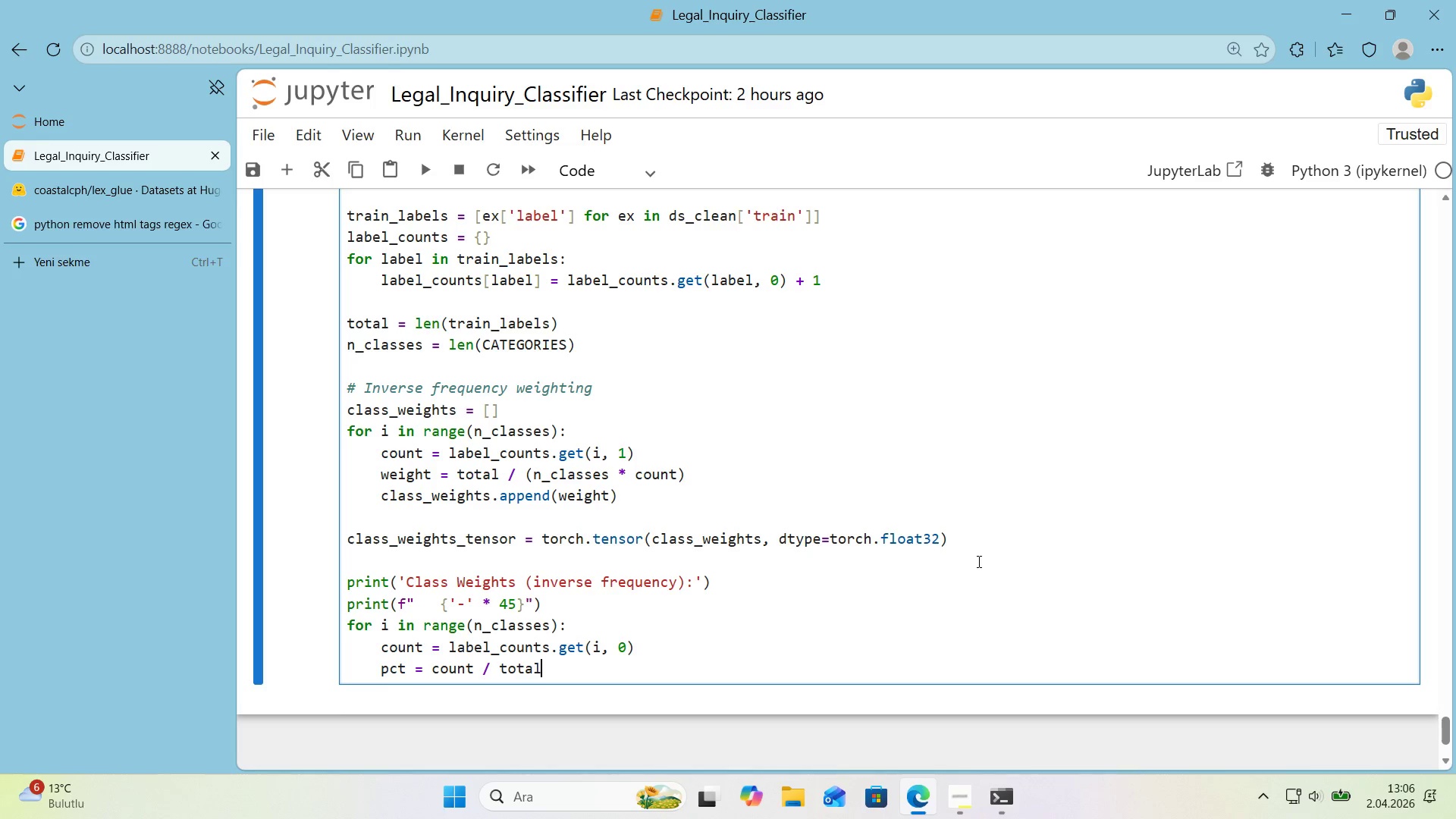 
key(ArrowLeft)
 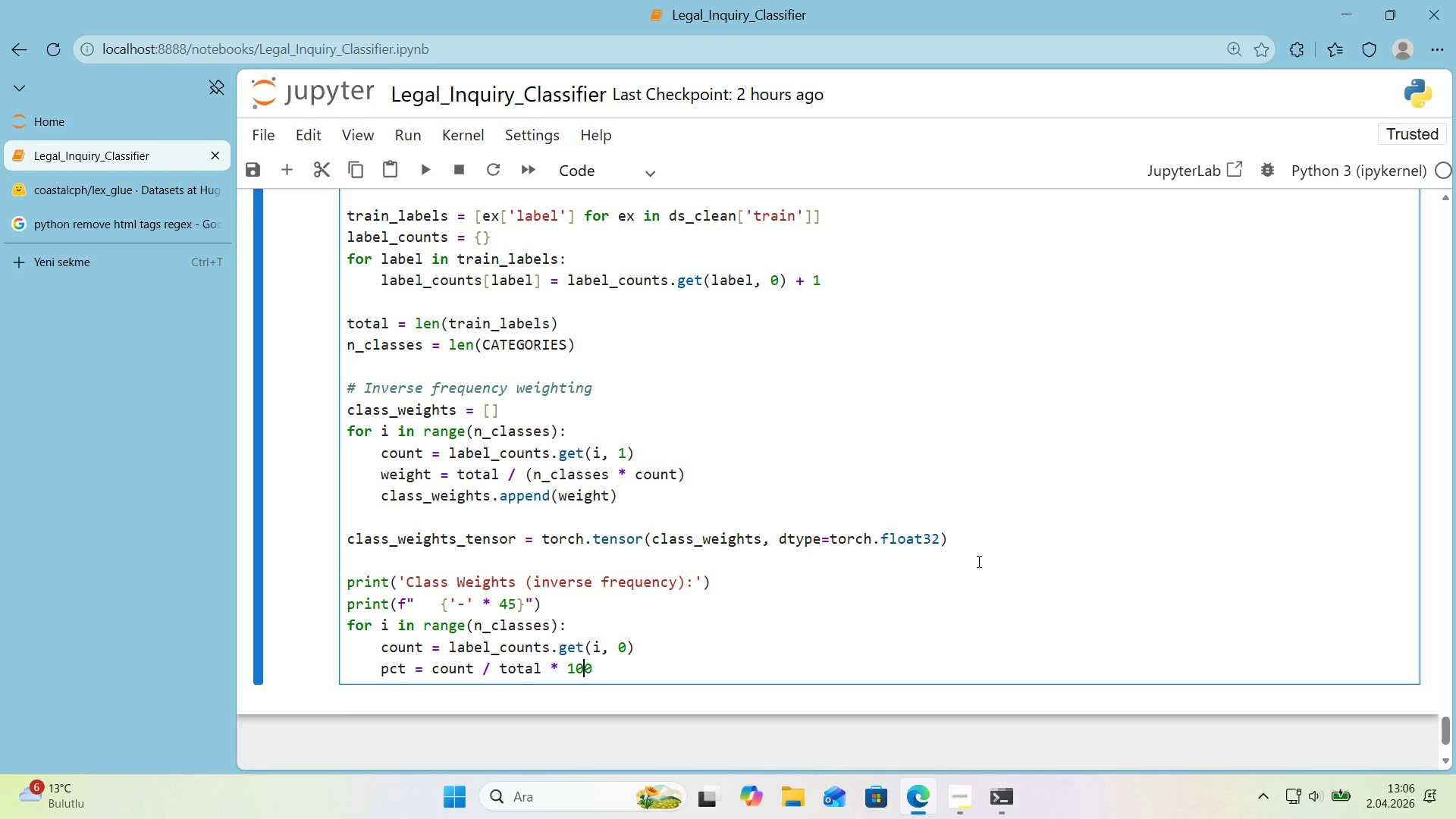 
key(ArrowRight)
 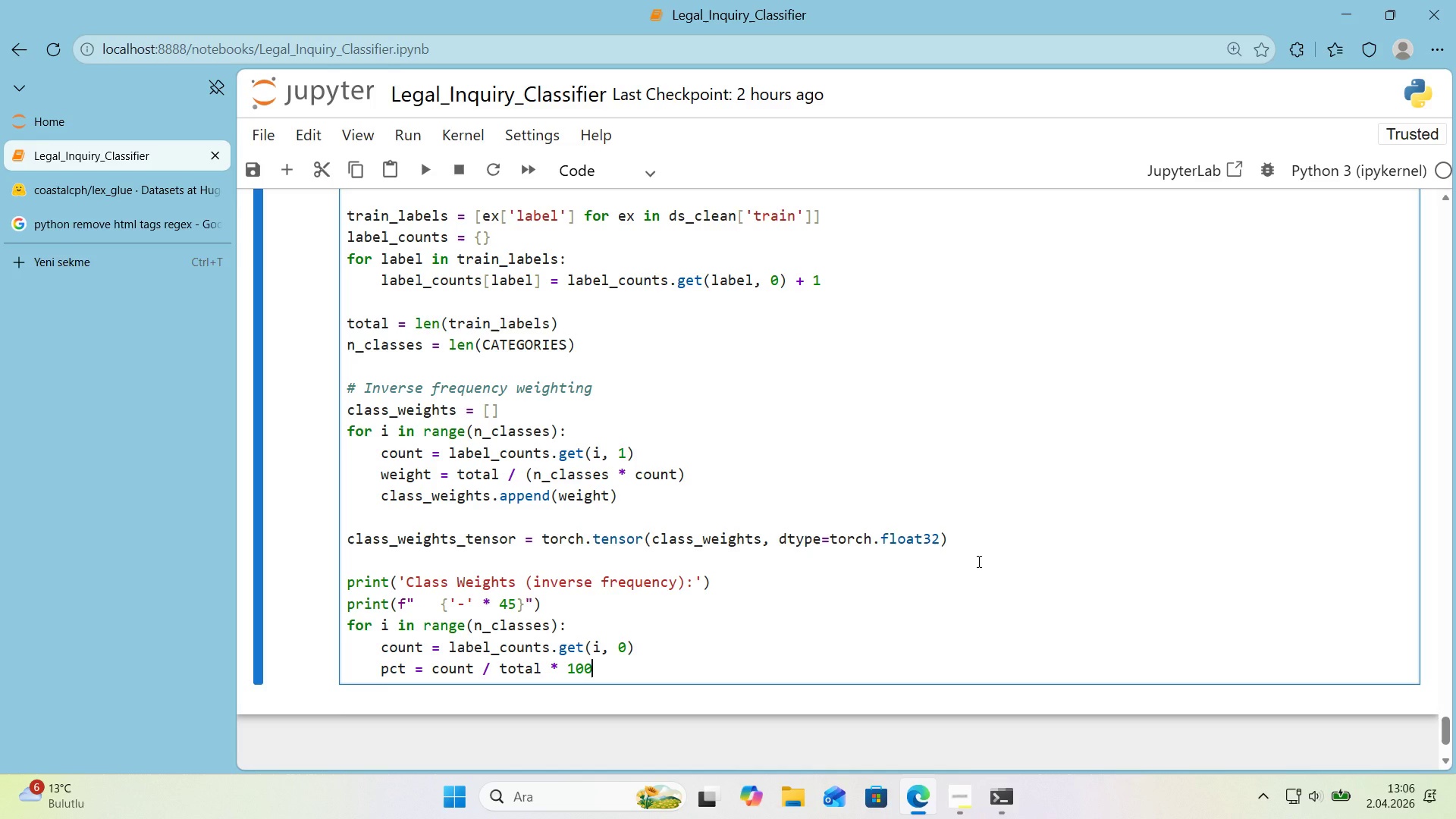 
key(ArrowRight)
 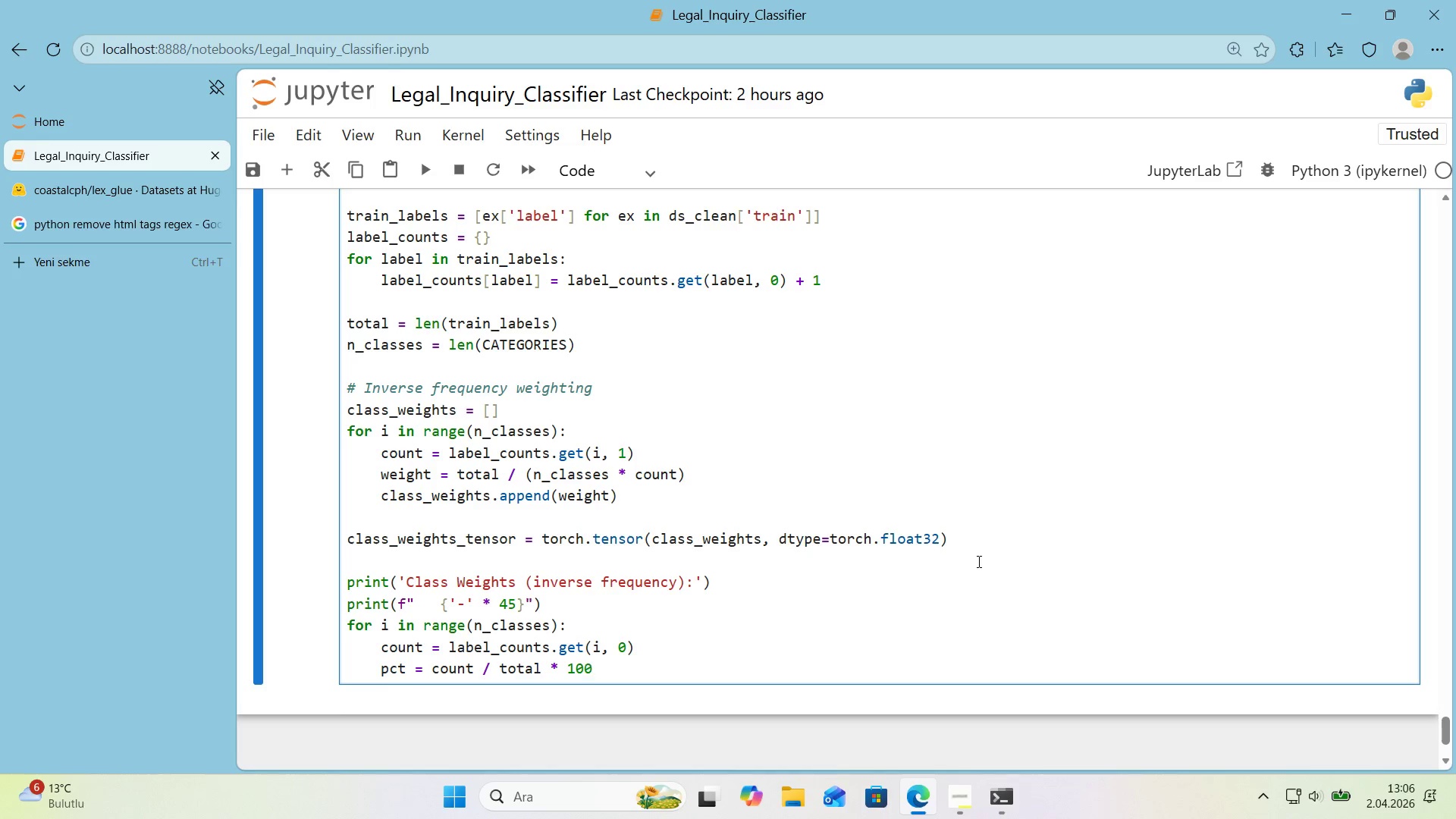 
key(Enter)
 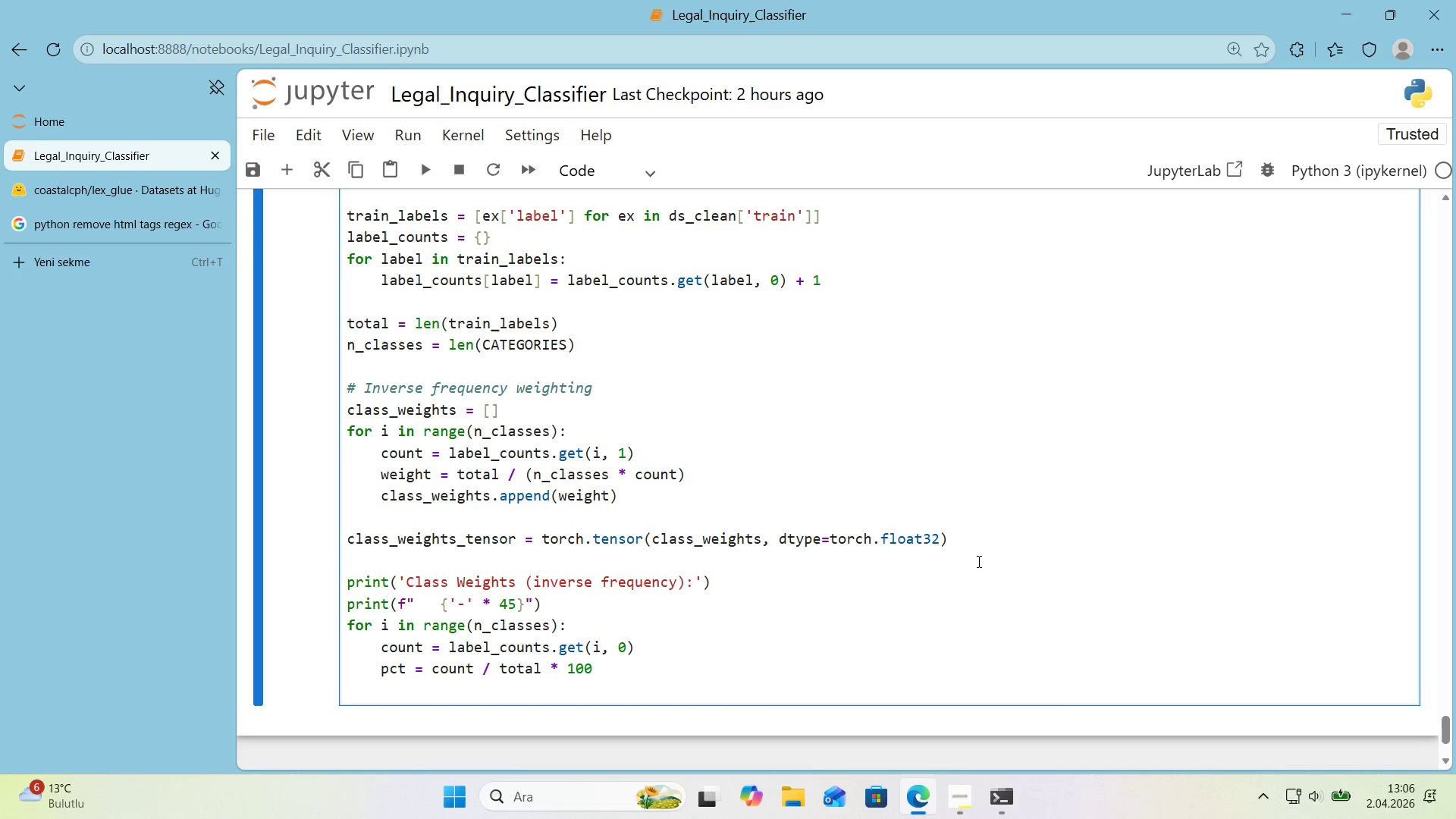 
type(pr'nt*()
 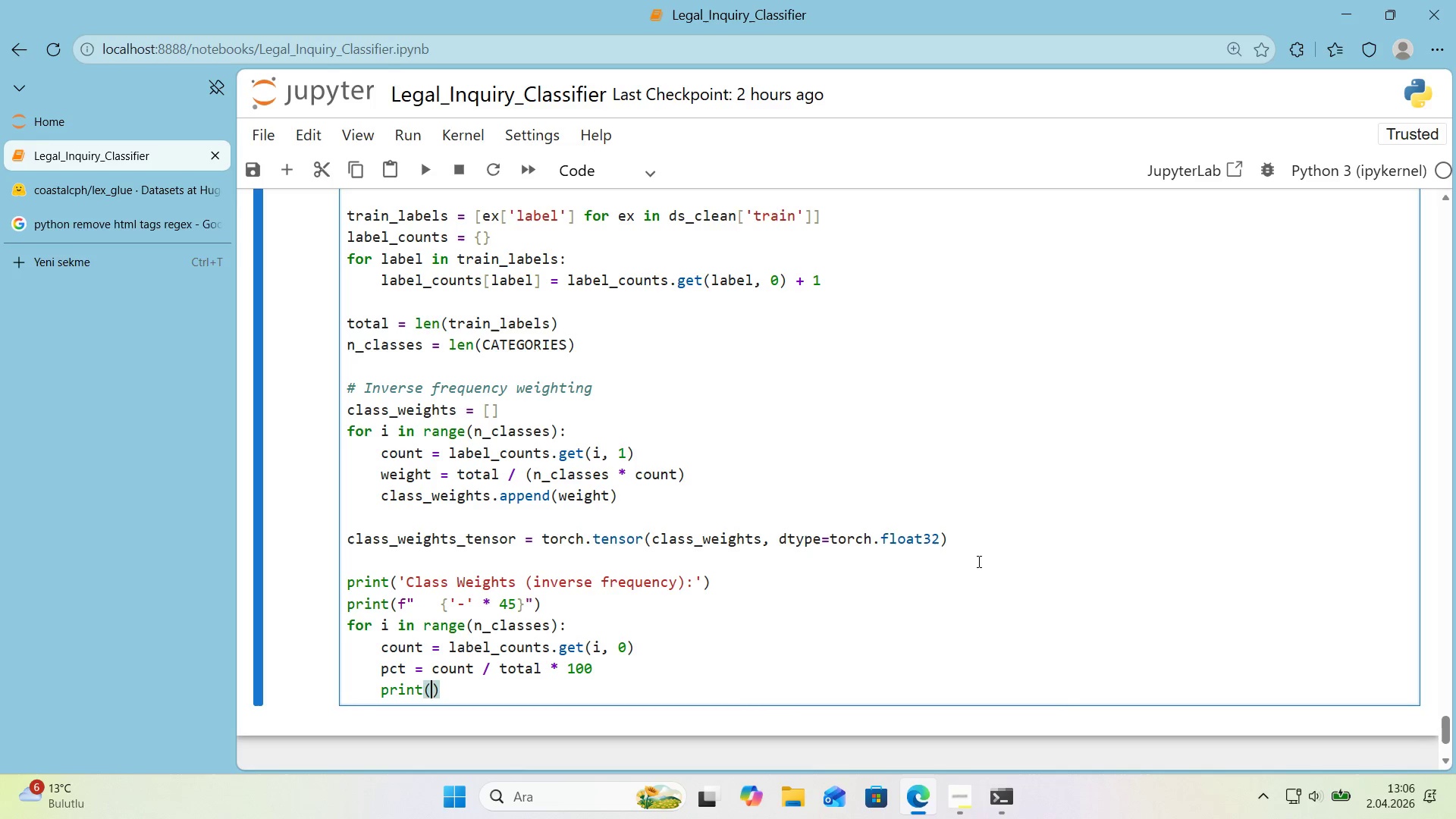 
 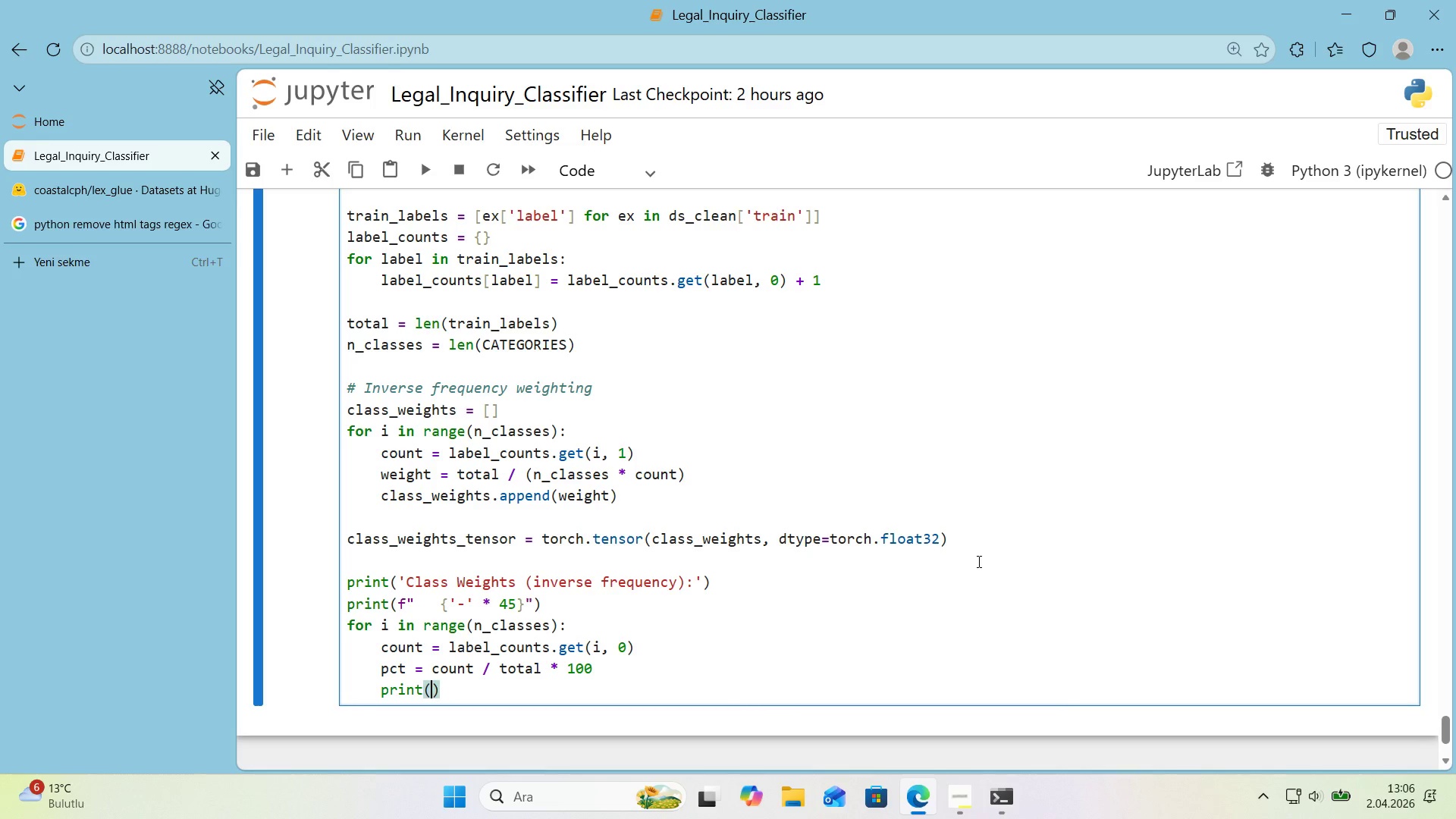 
key(ArrowLeft)
 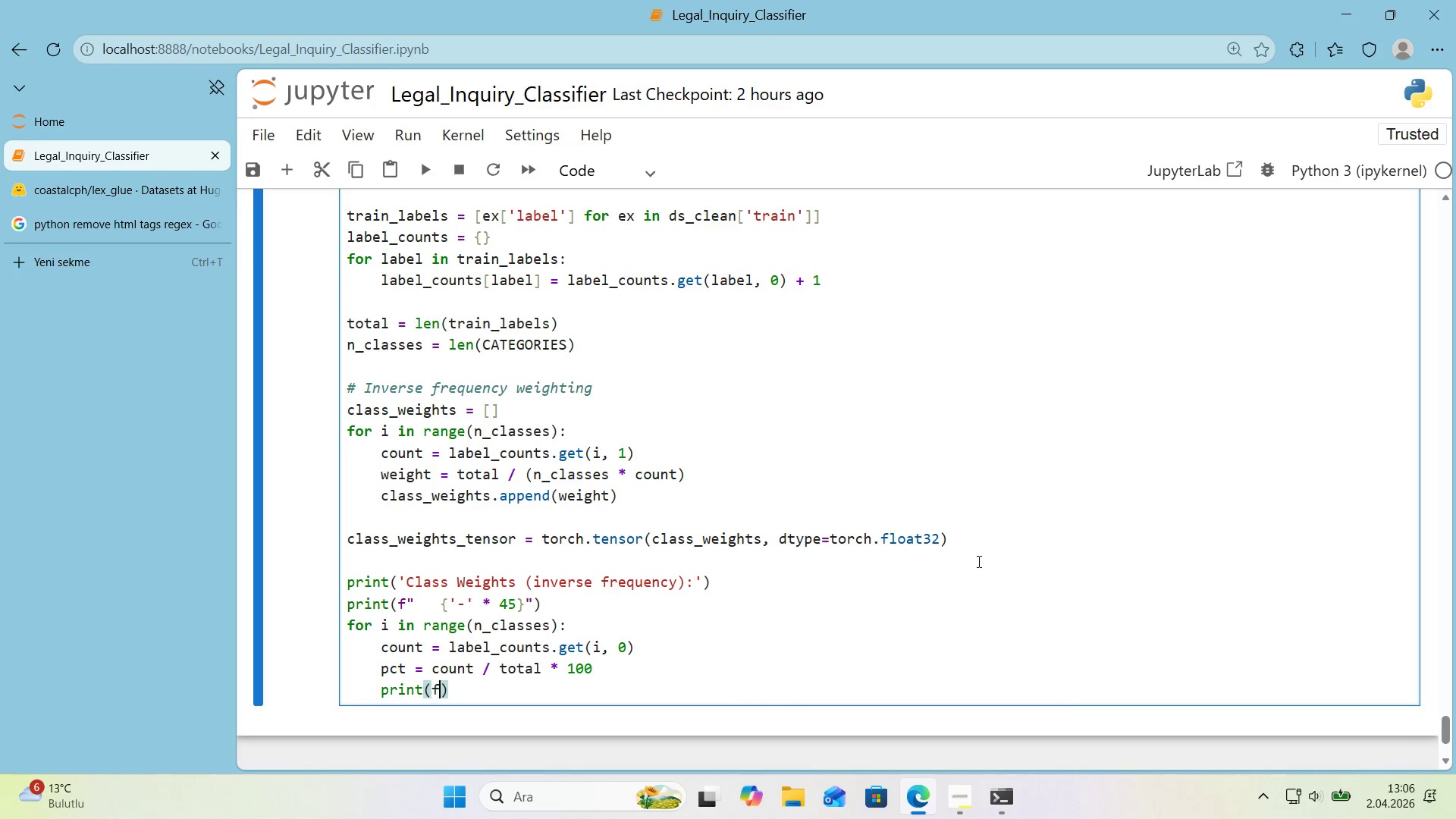 
type(f@@)
 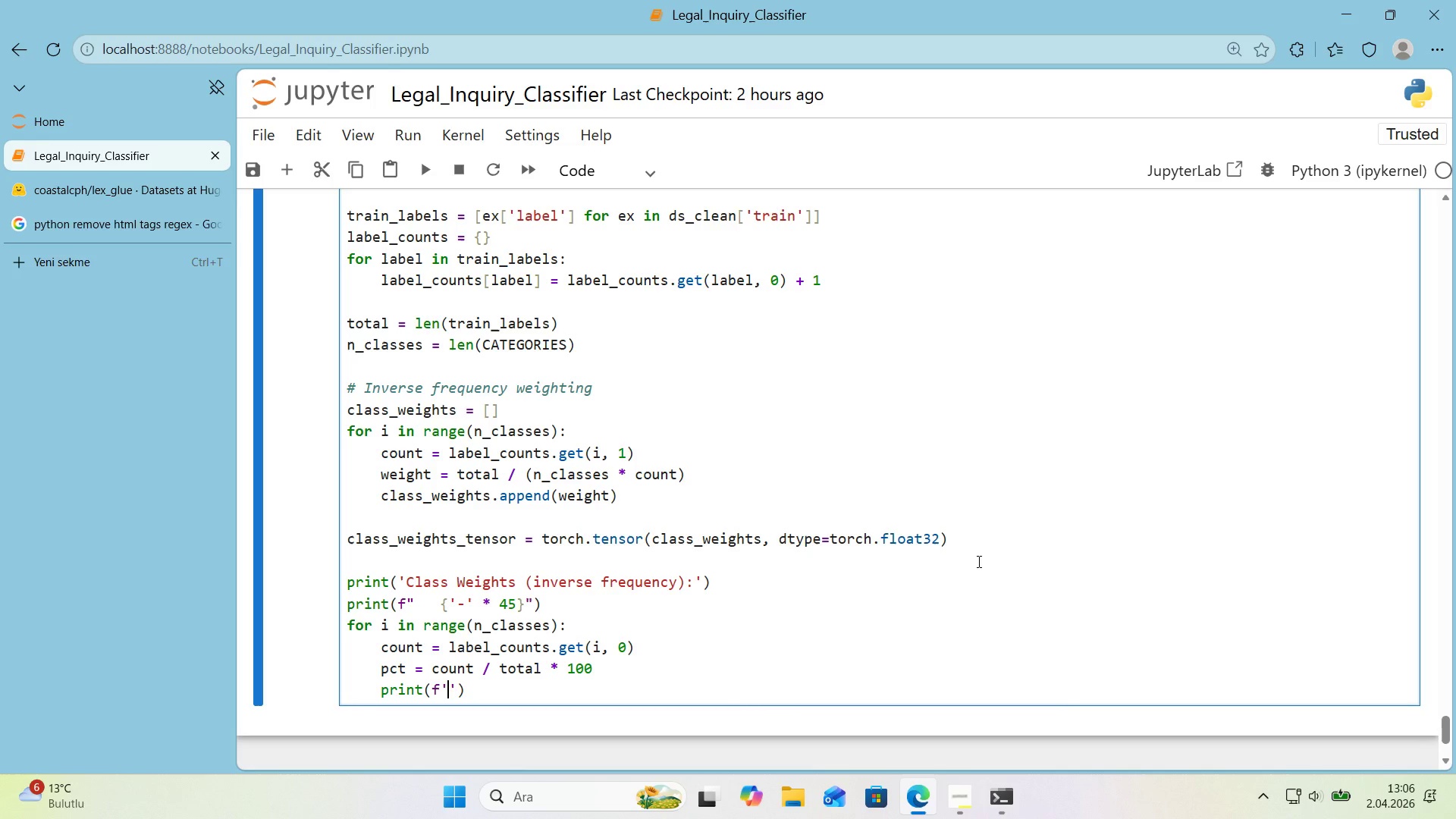 
 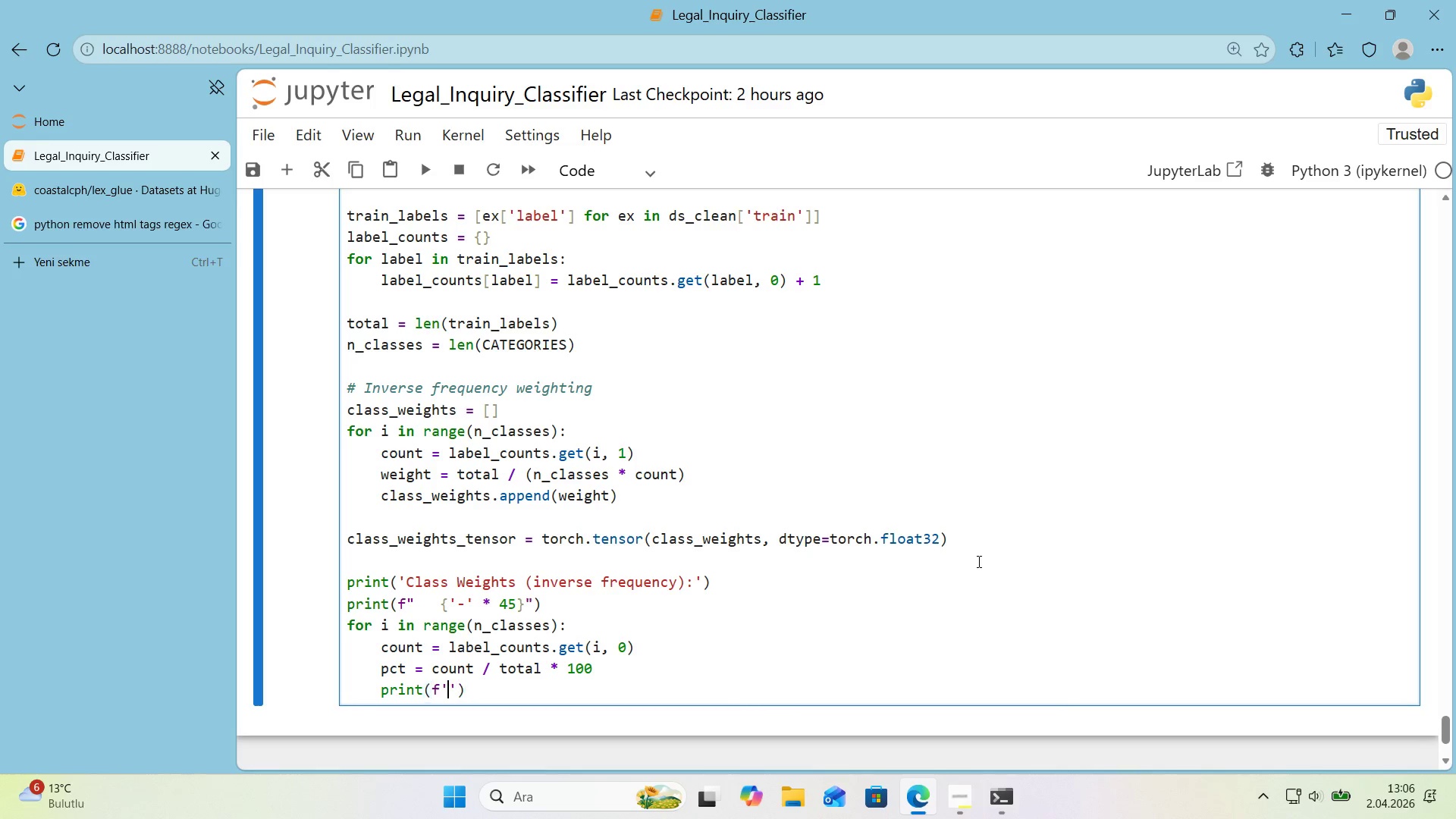 
key(ArrowLeft)
 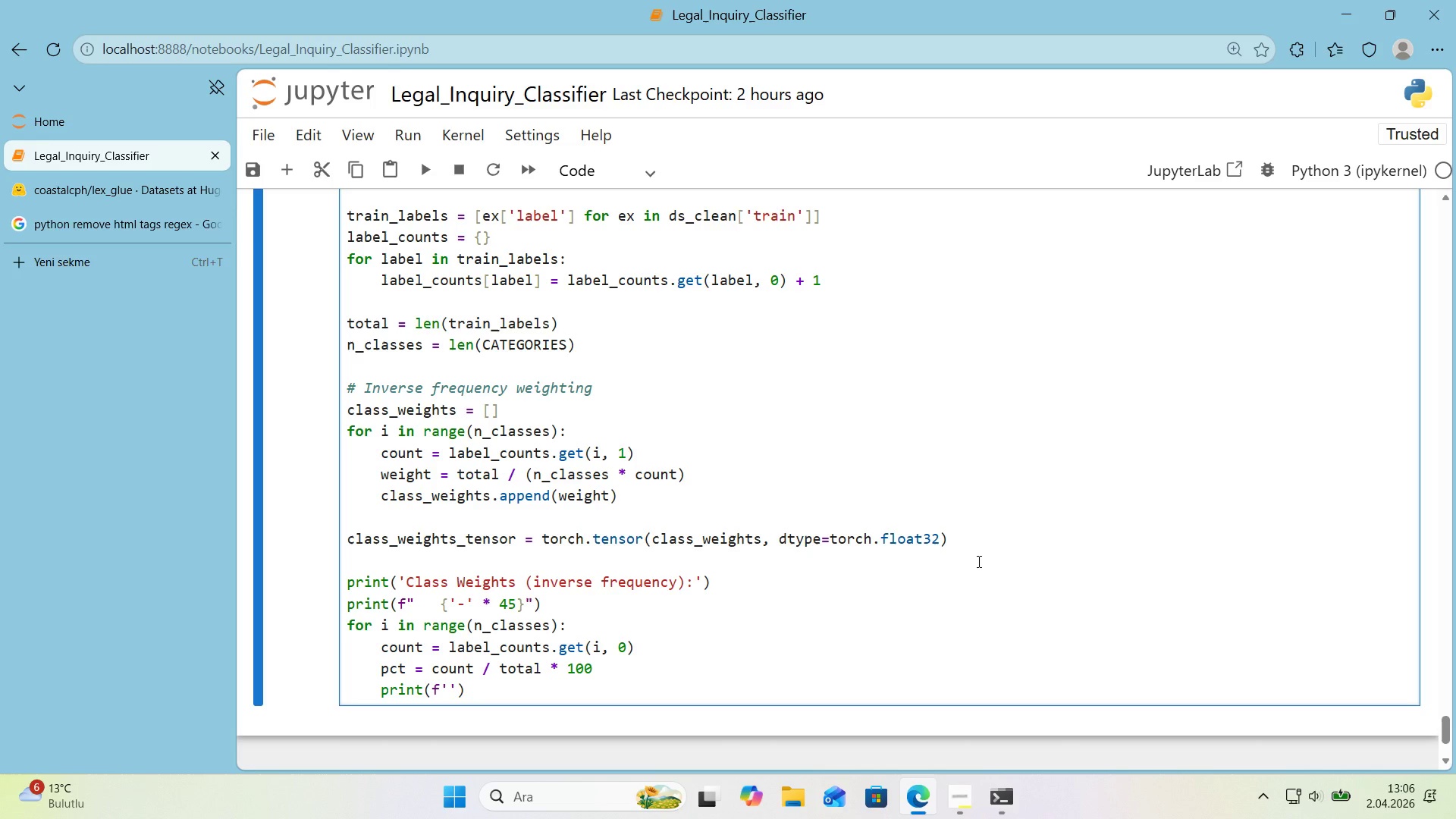 
key(Space)
 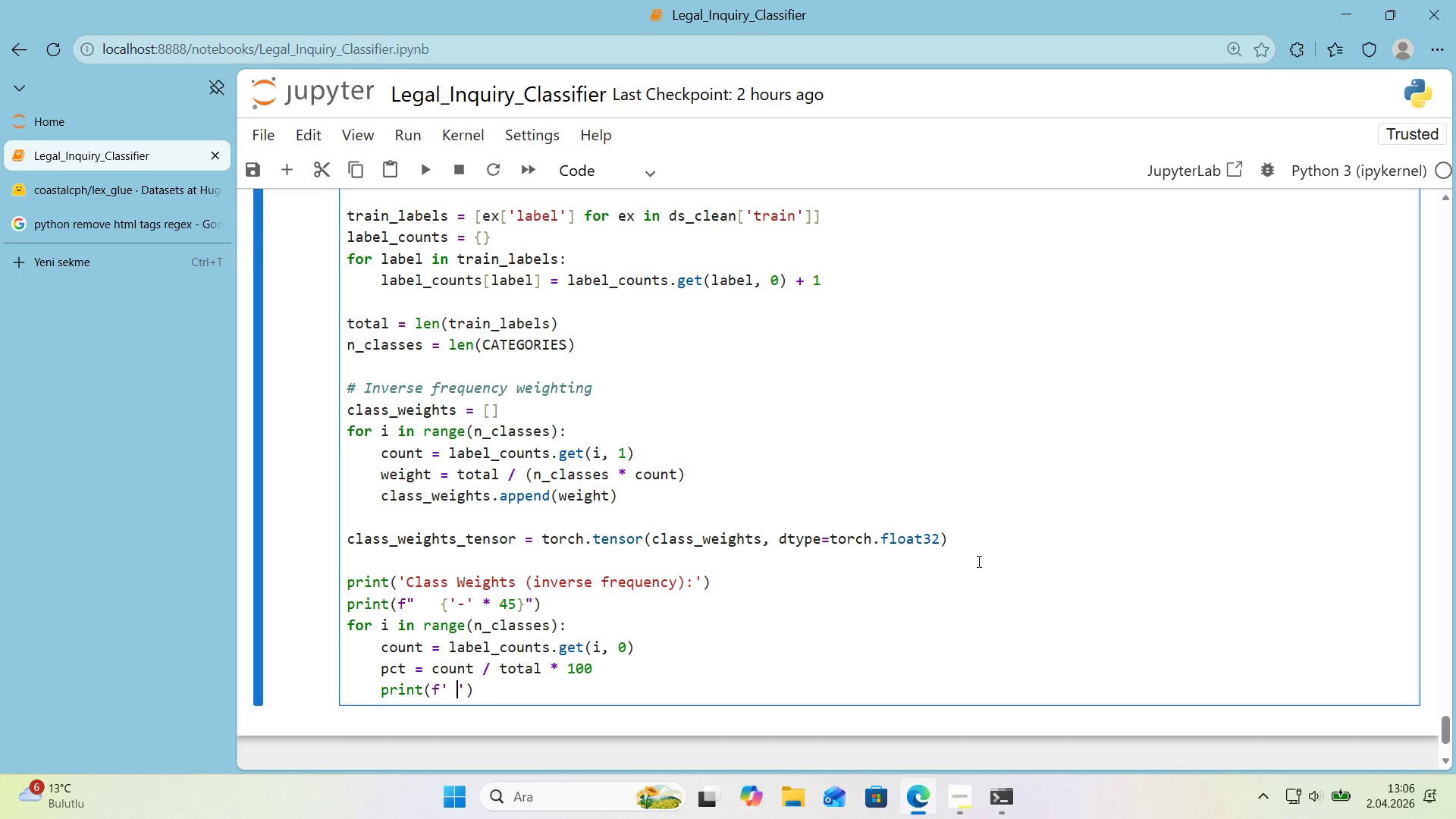 
key(Space)
 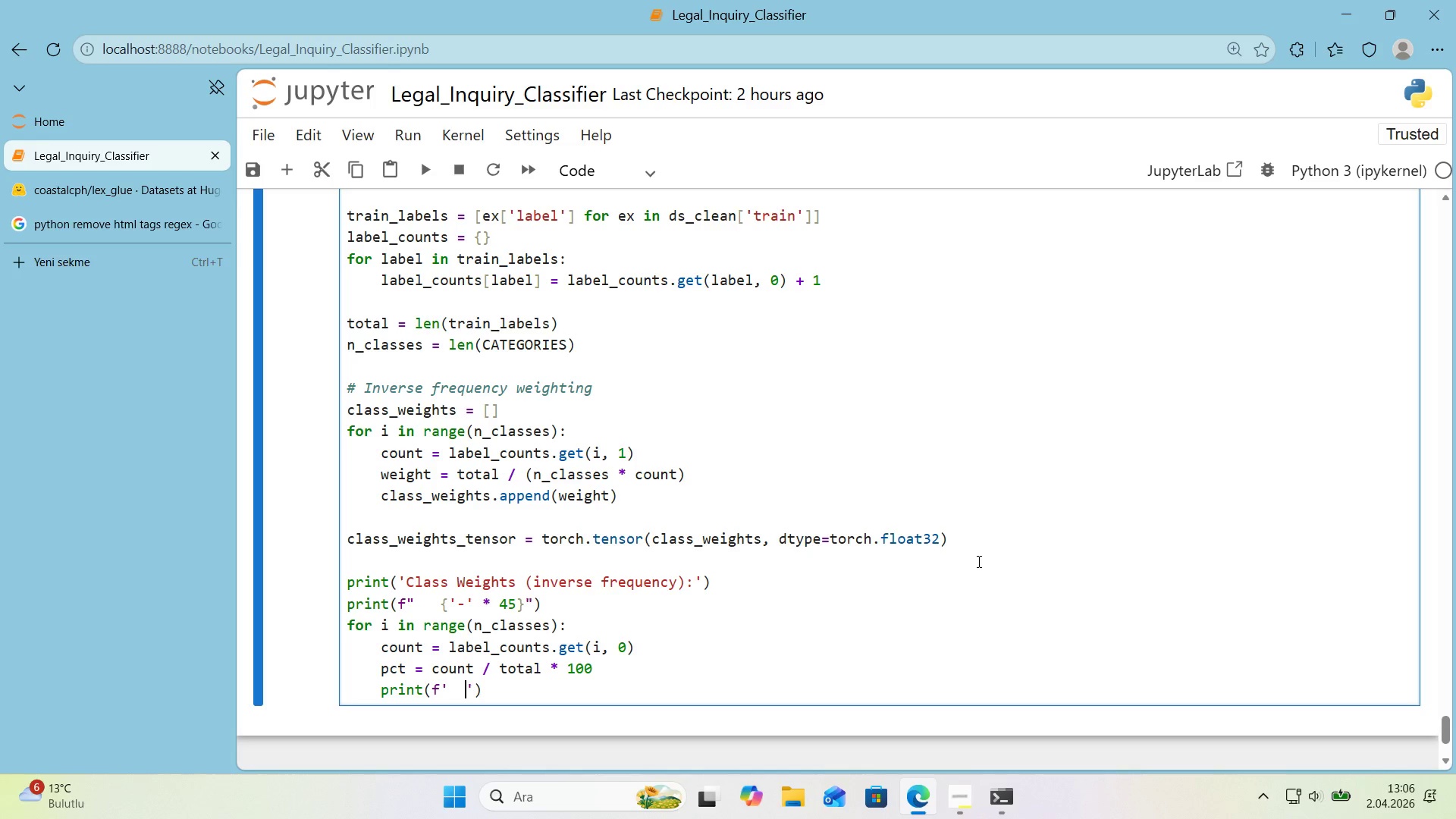 
key(Space)
 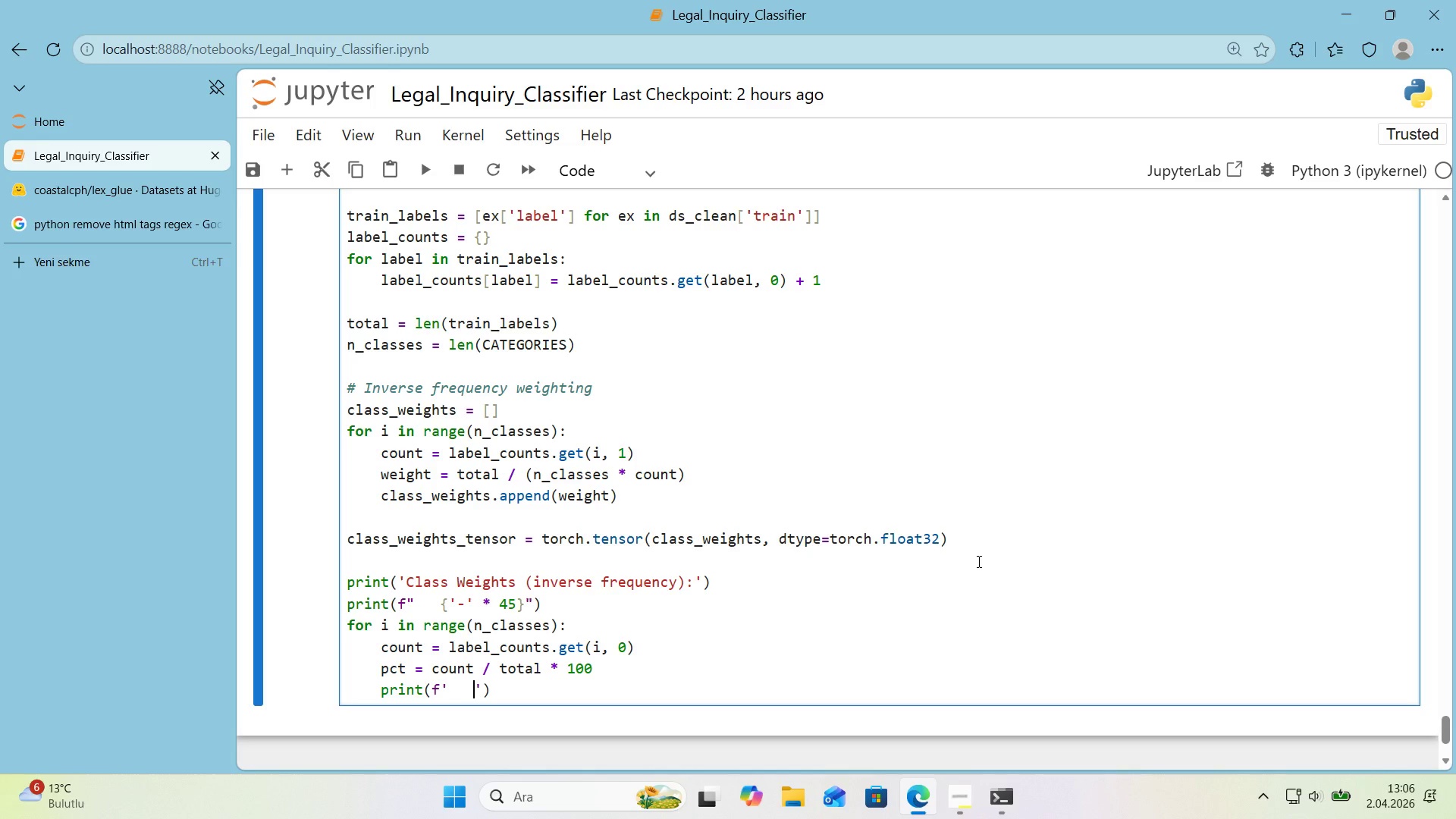 
key(Alt+Control+7)
 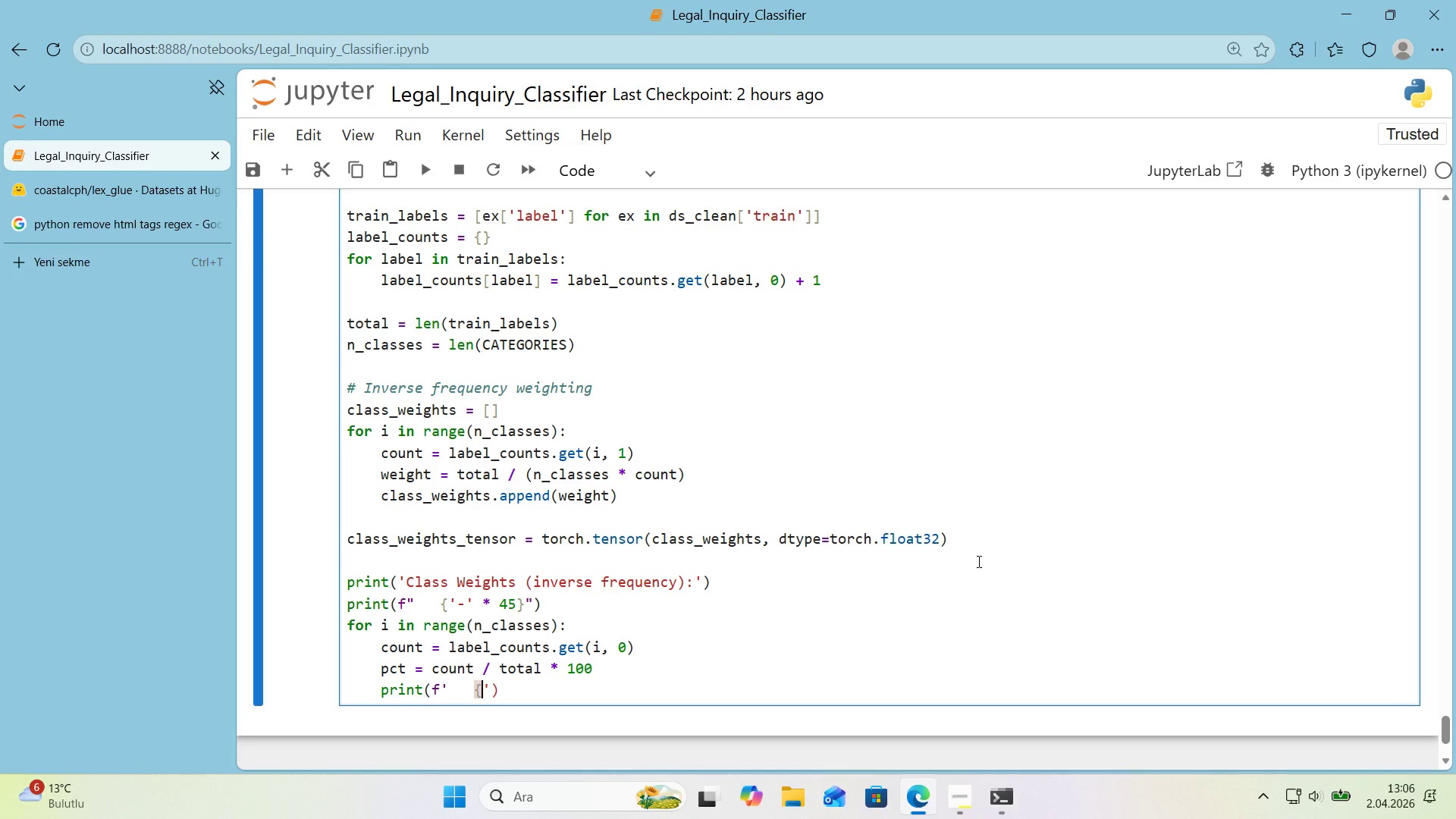 
key(Alt+Control+0)
 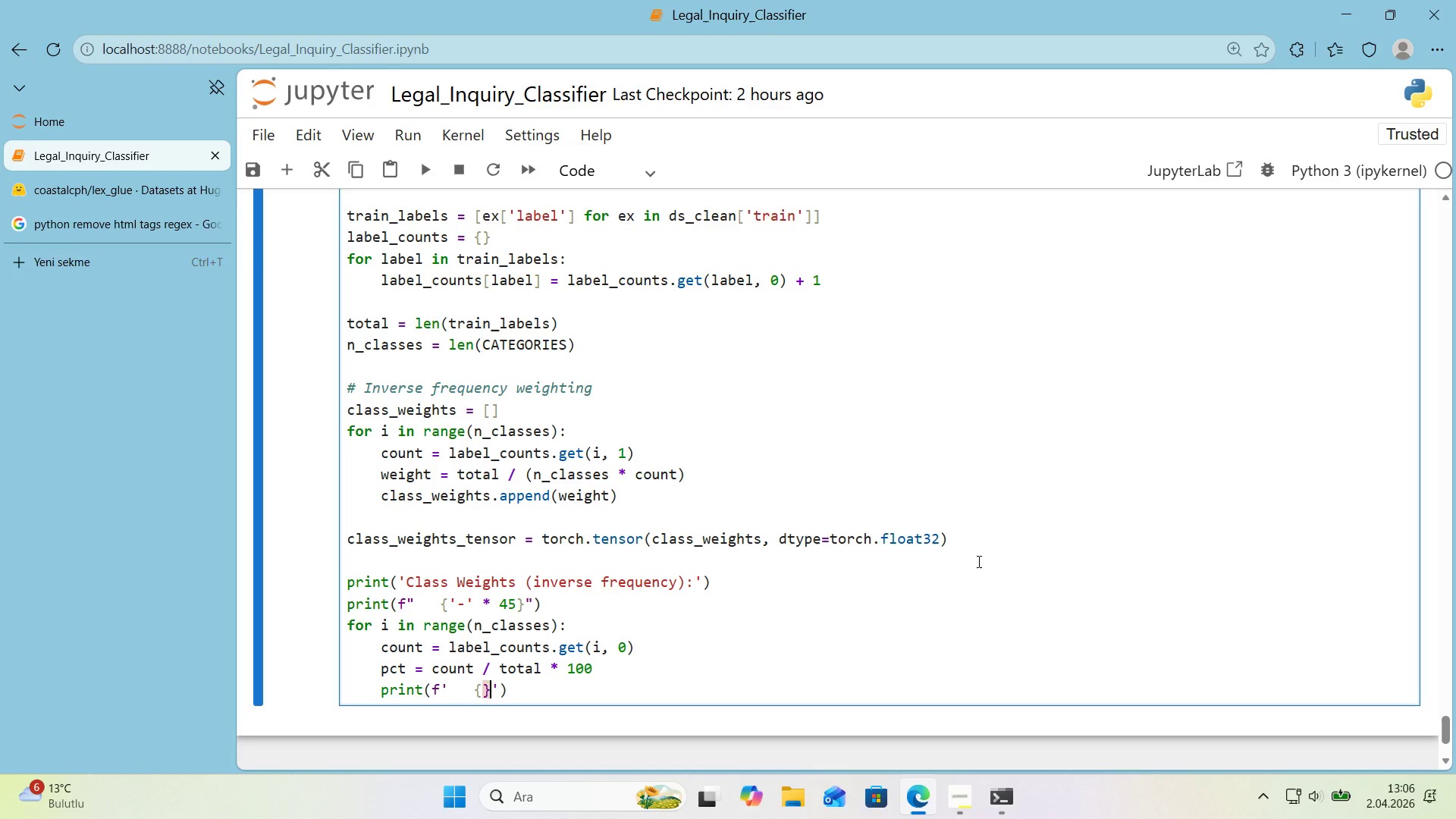 
key(ArrowLeft)
 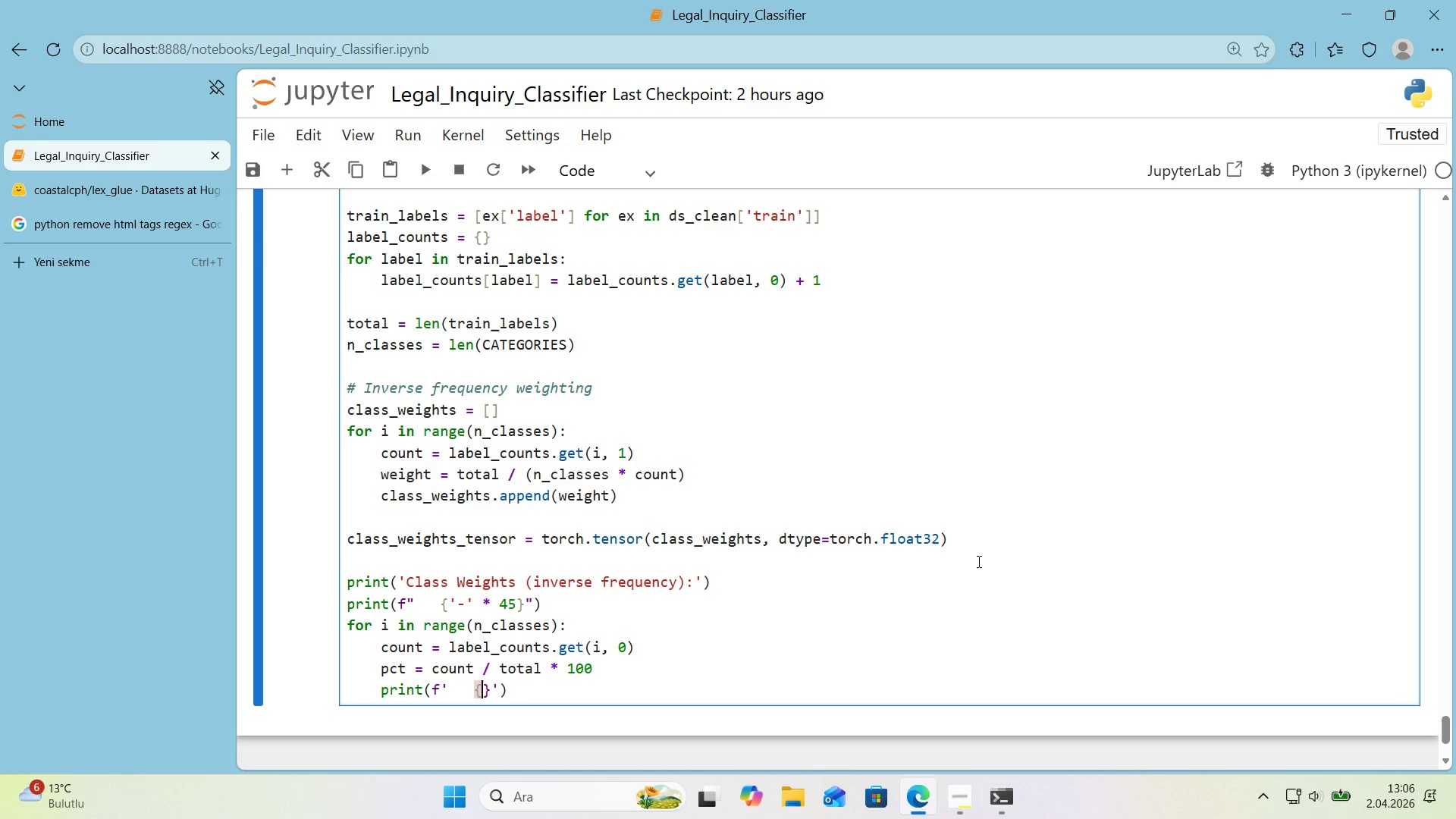 
type(CATEGORIES)
 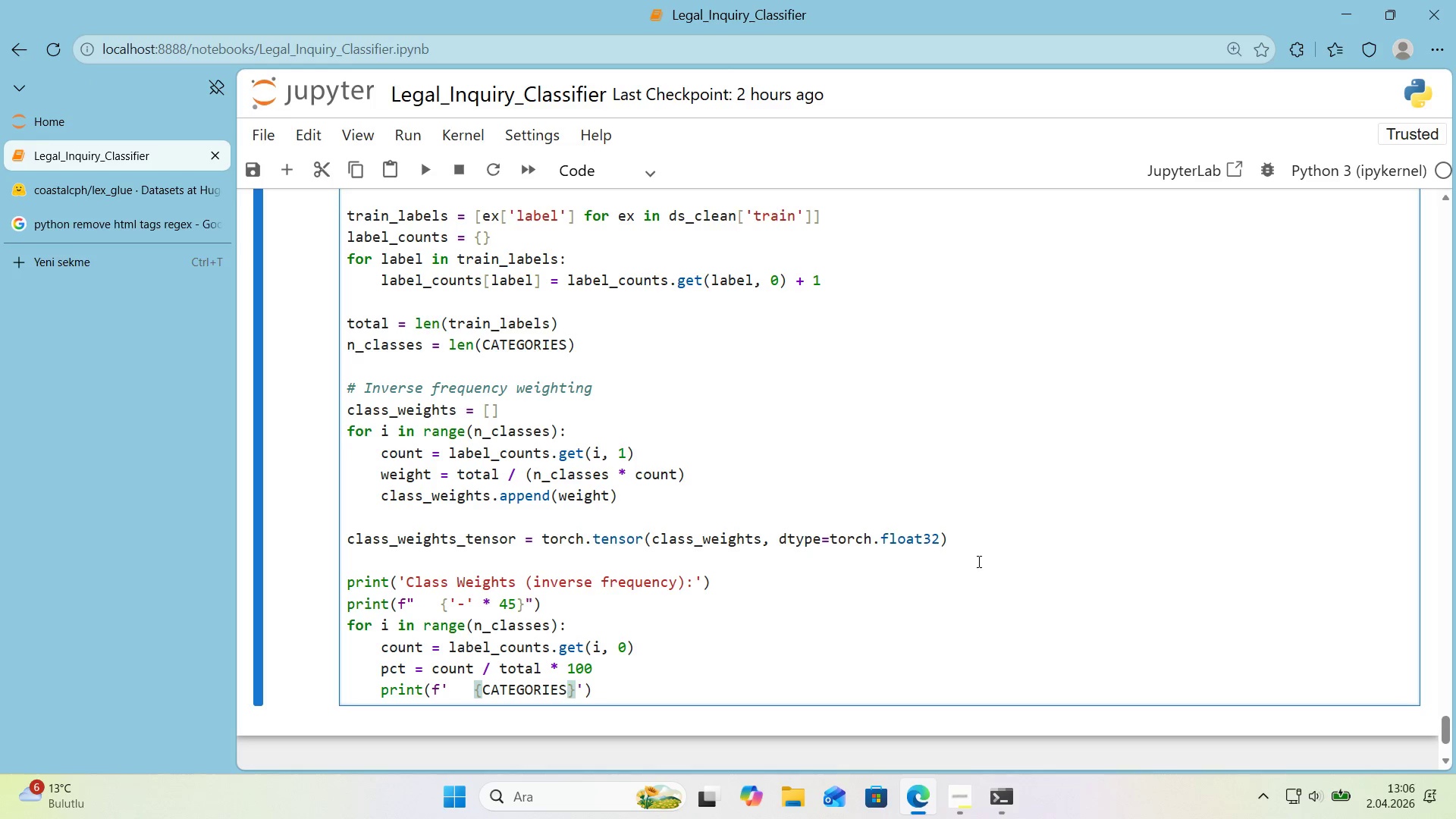 
key(Alt+Control+8)
 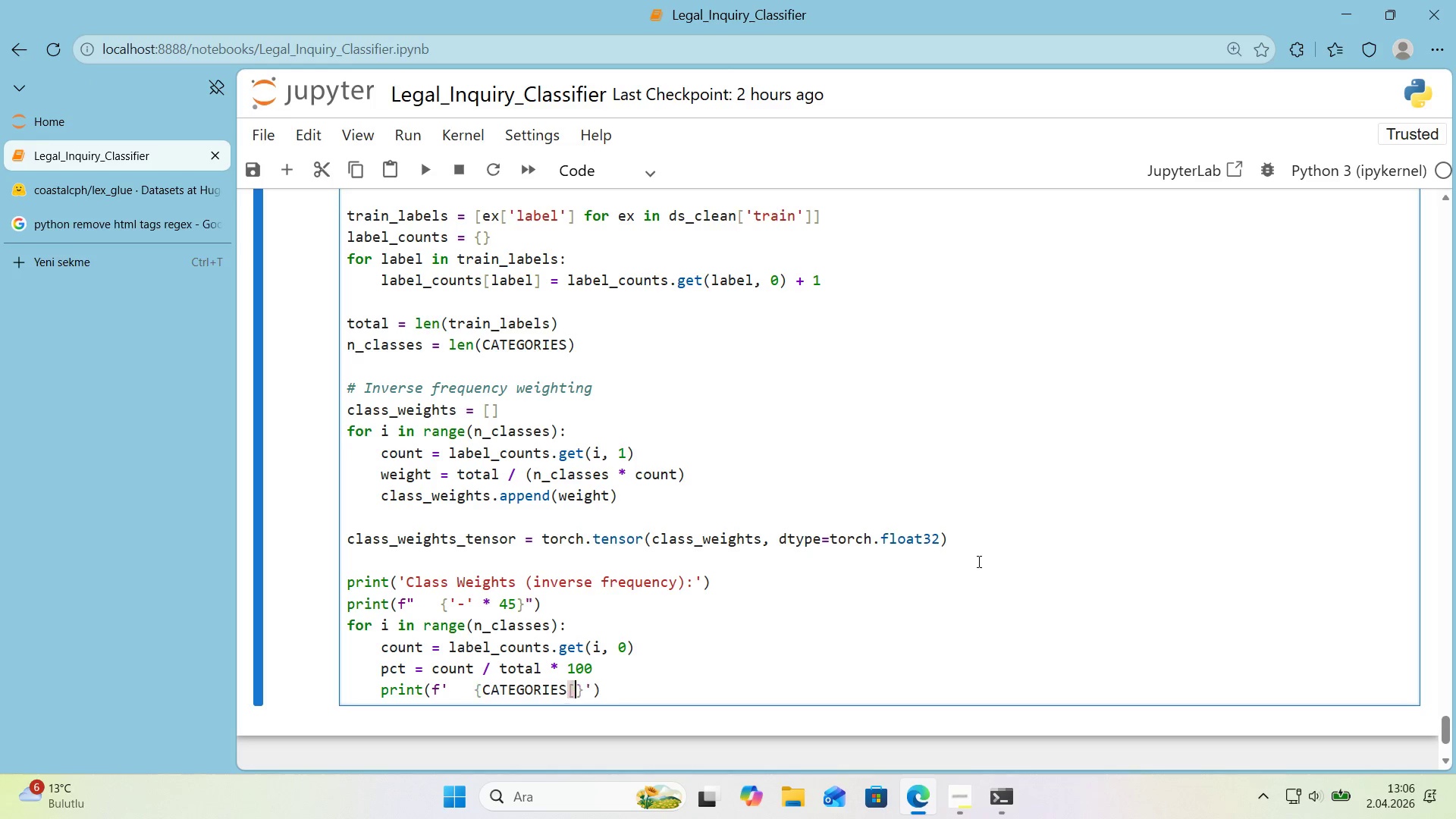 
key(Alt+Control+9)
 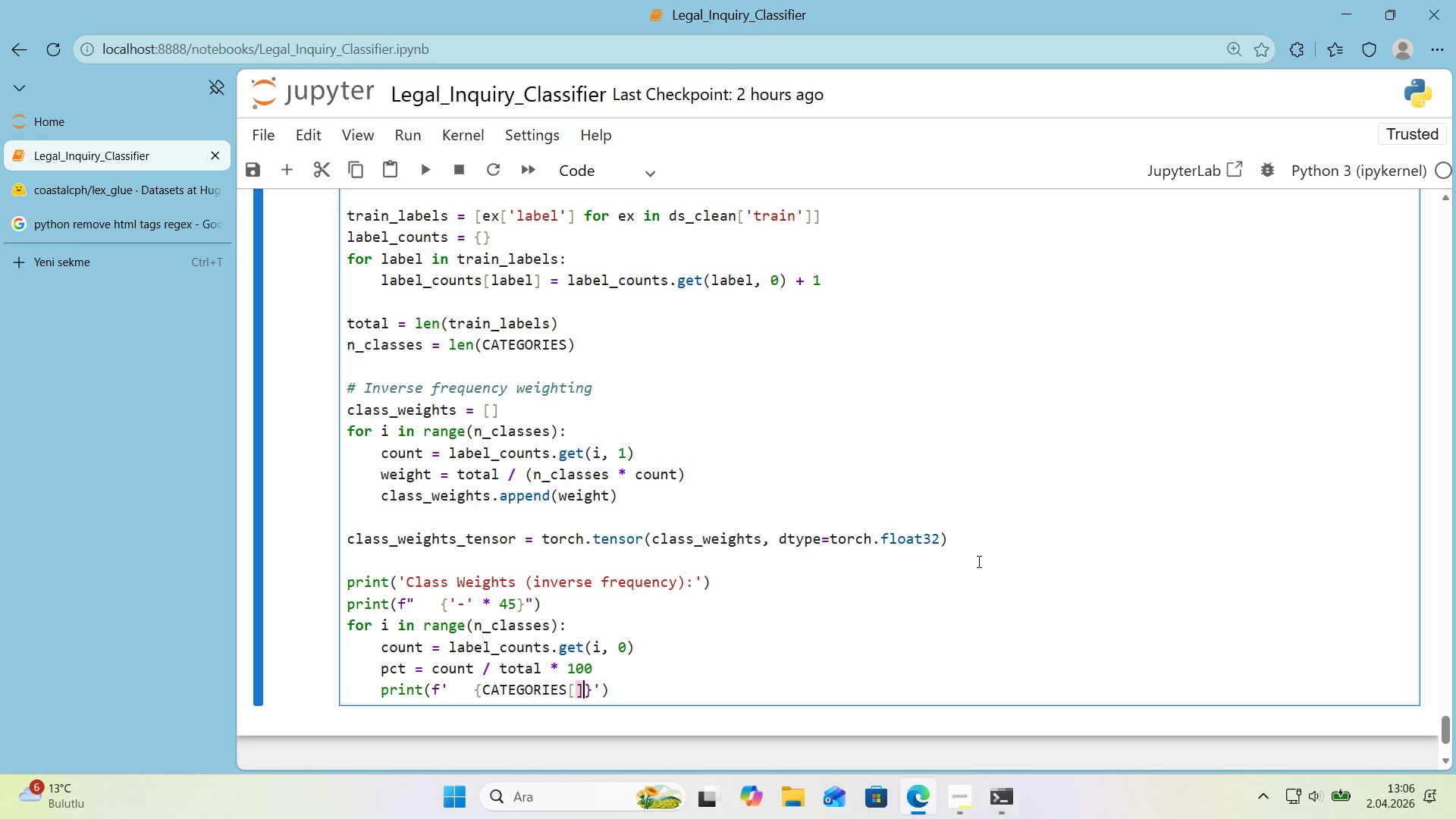 
key(ArrowLeft)
 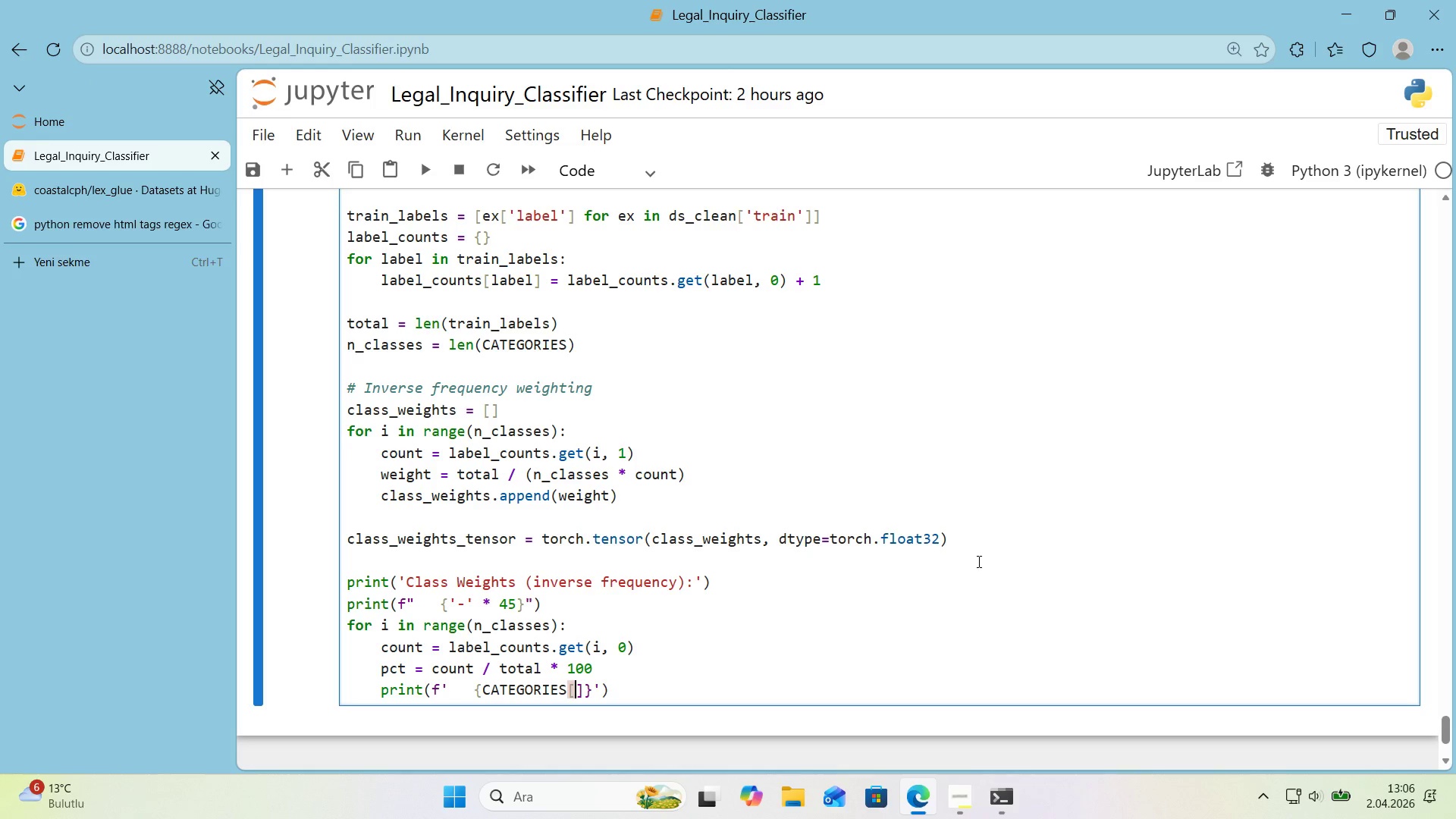 
key(CapsLock)
 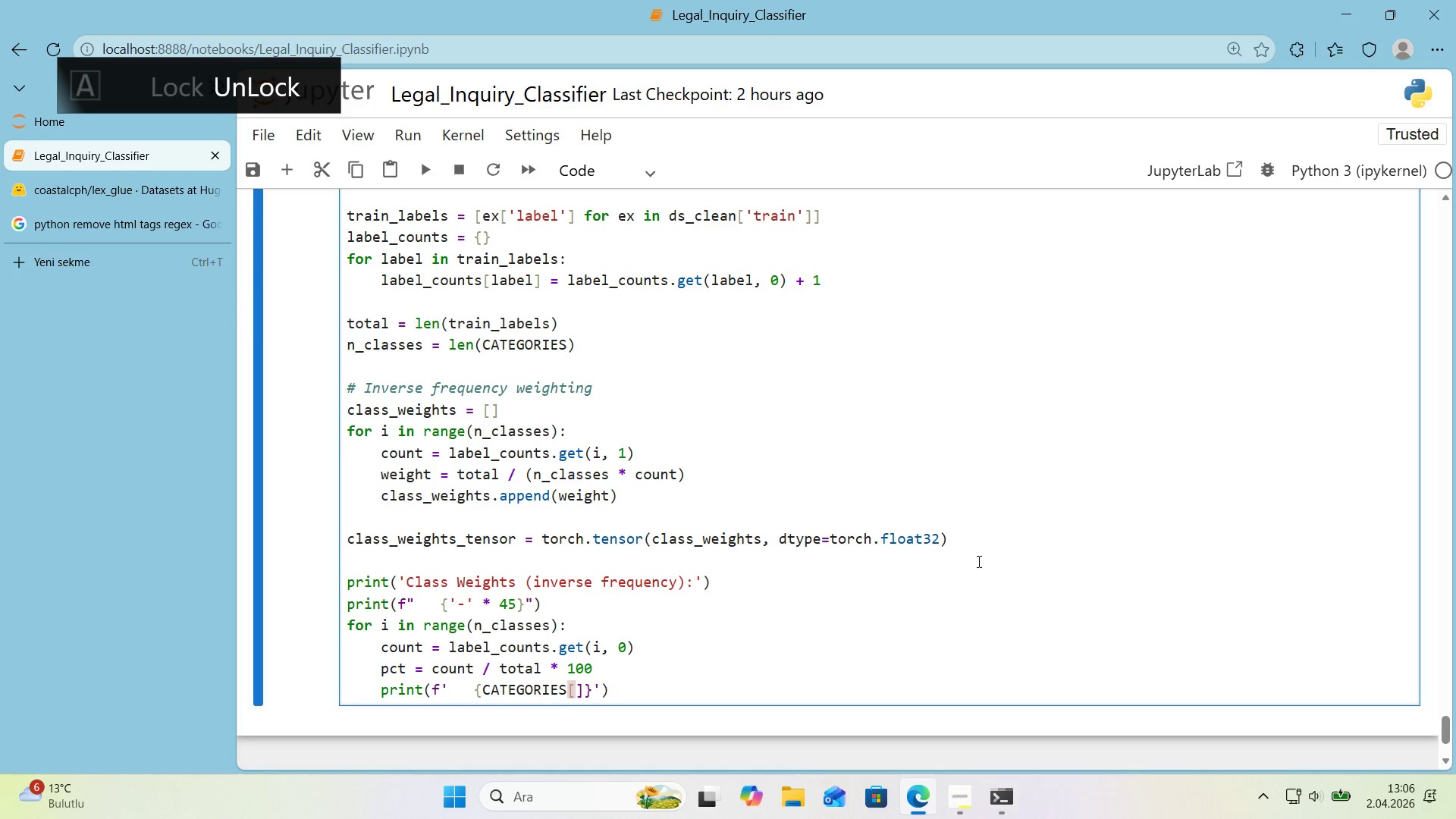 
key(Quote)
 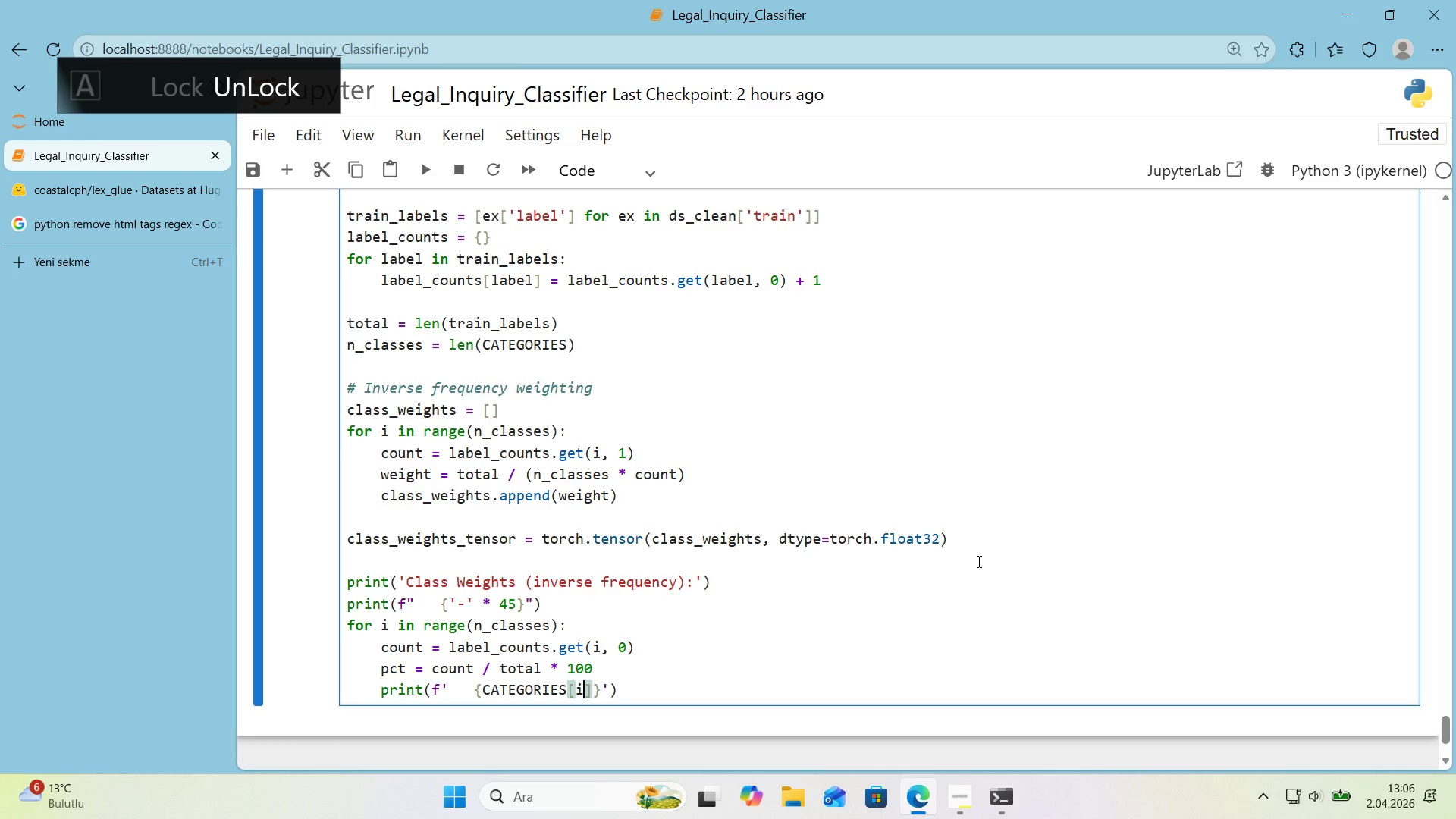 
key(ArrowRight)
 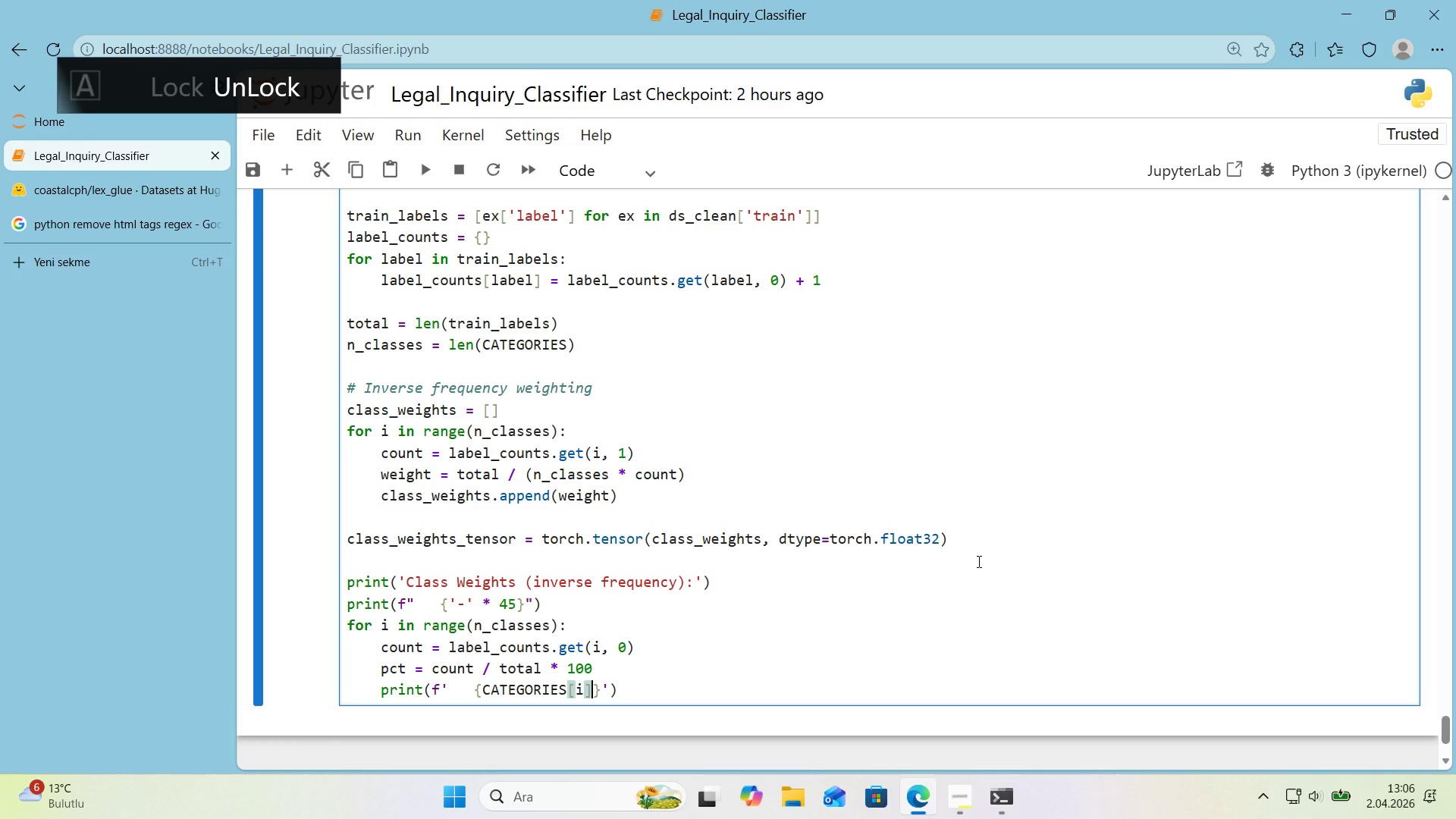 
type(>[Break])
key(Backspace)
type([Break]28)
 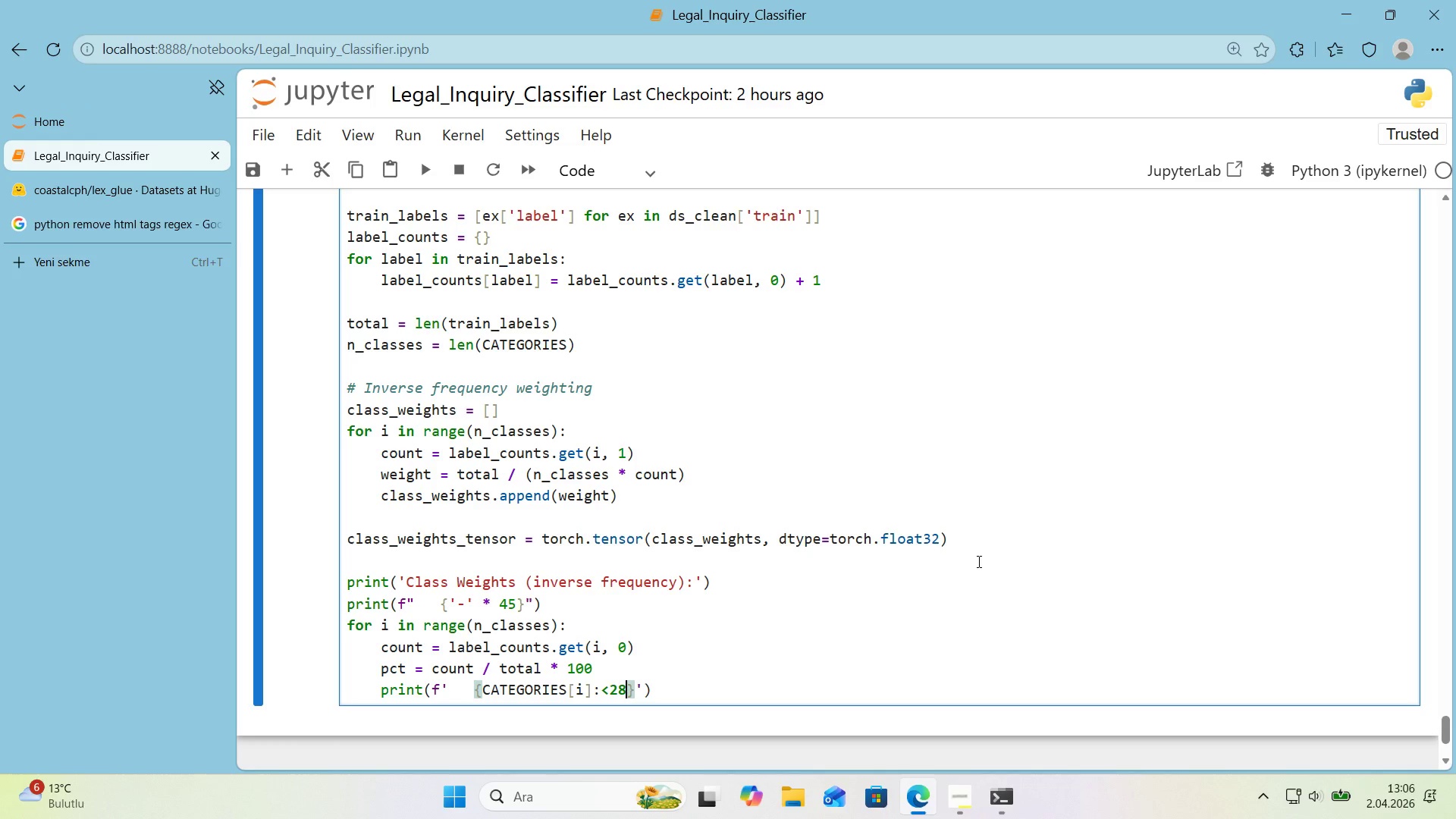 
key(Alt+Control+7)
 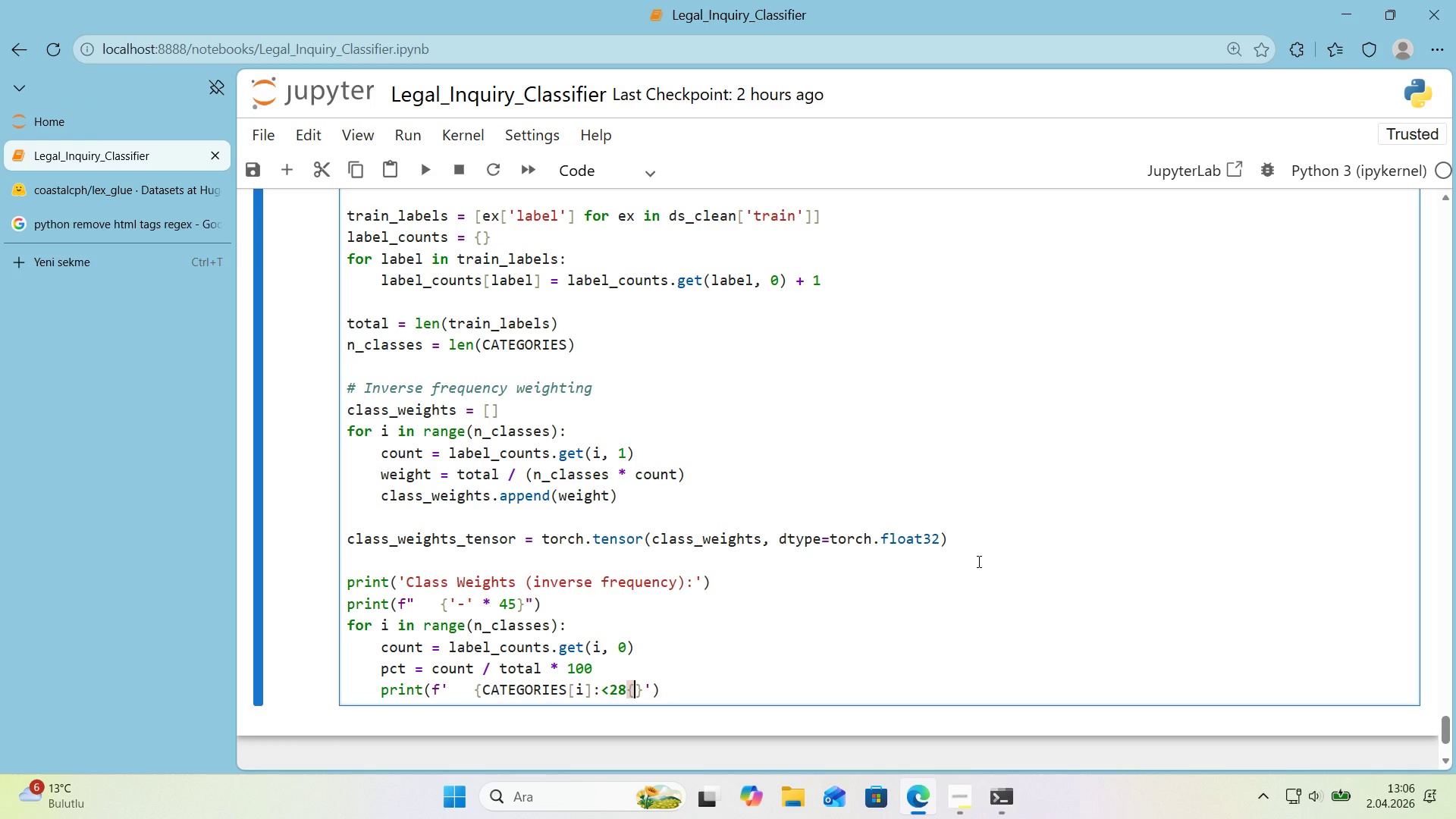 
key(Alt+Control+0)
 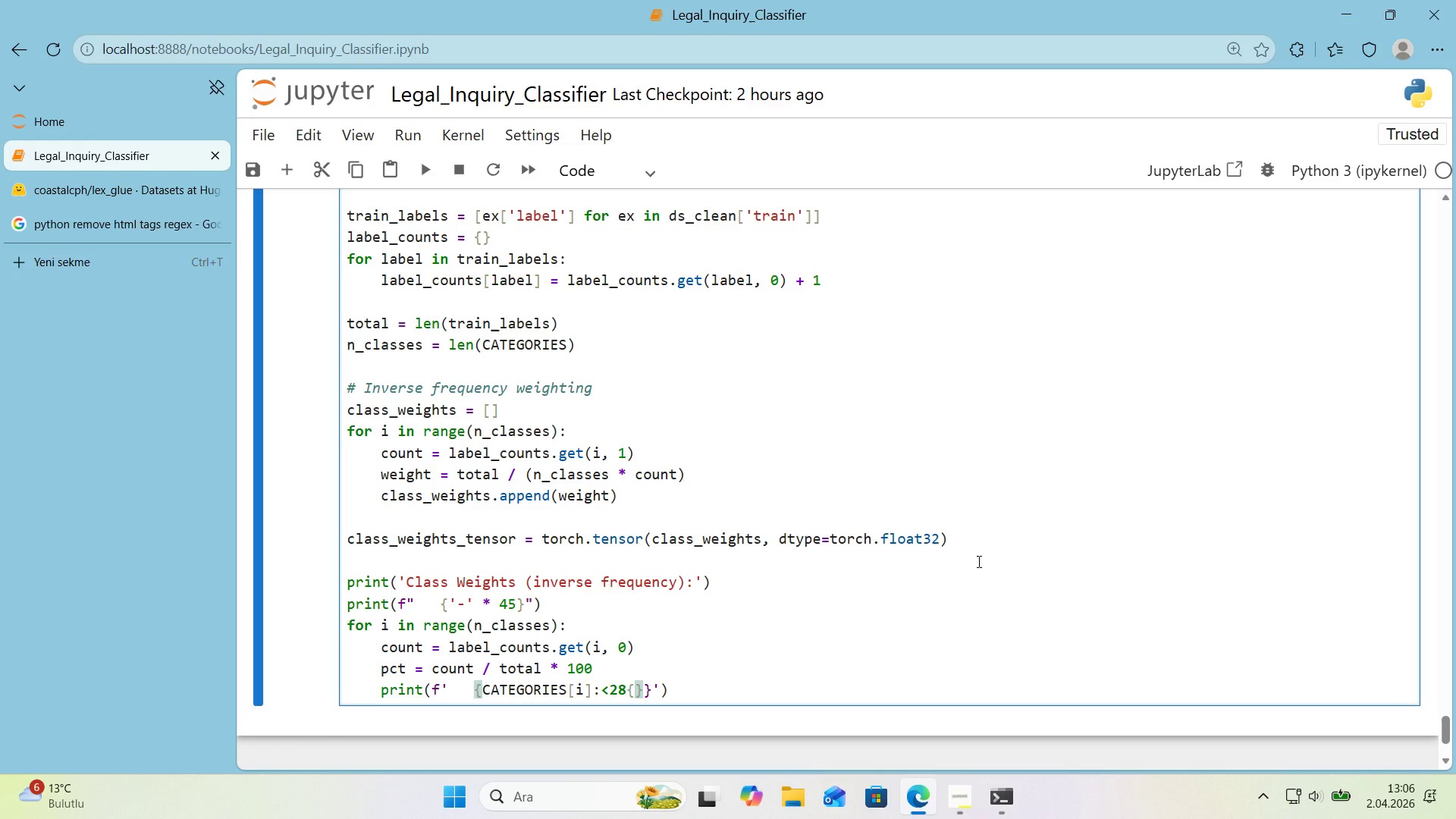 
key(ArrowLeft)
 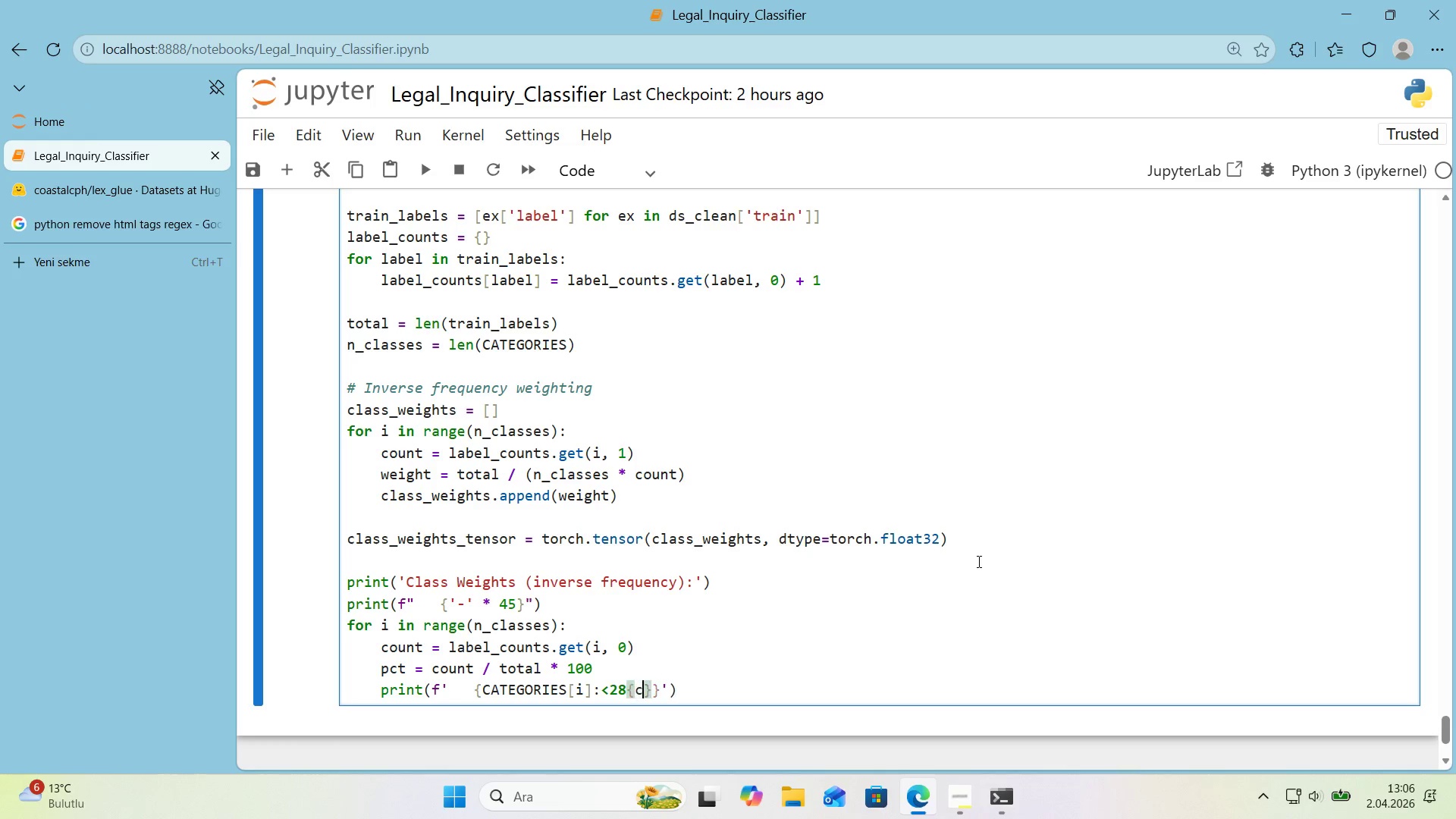 
type(count>[Break]5)
 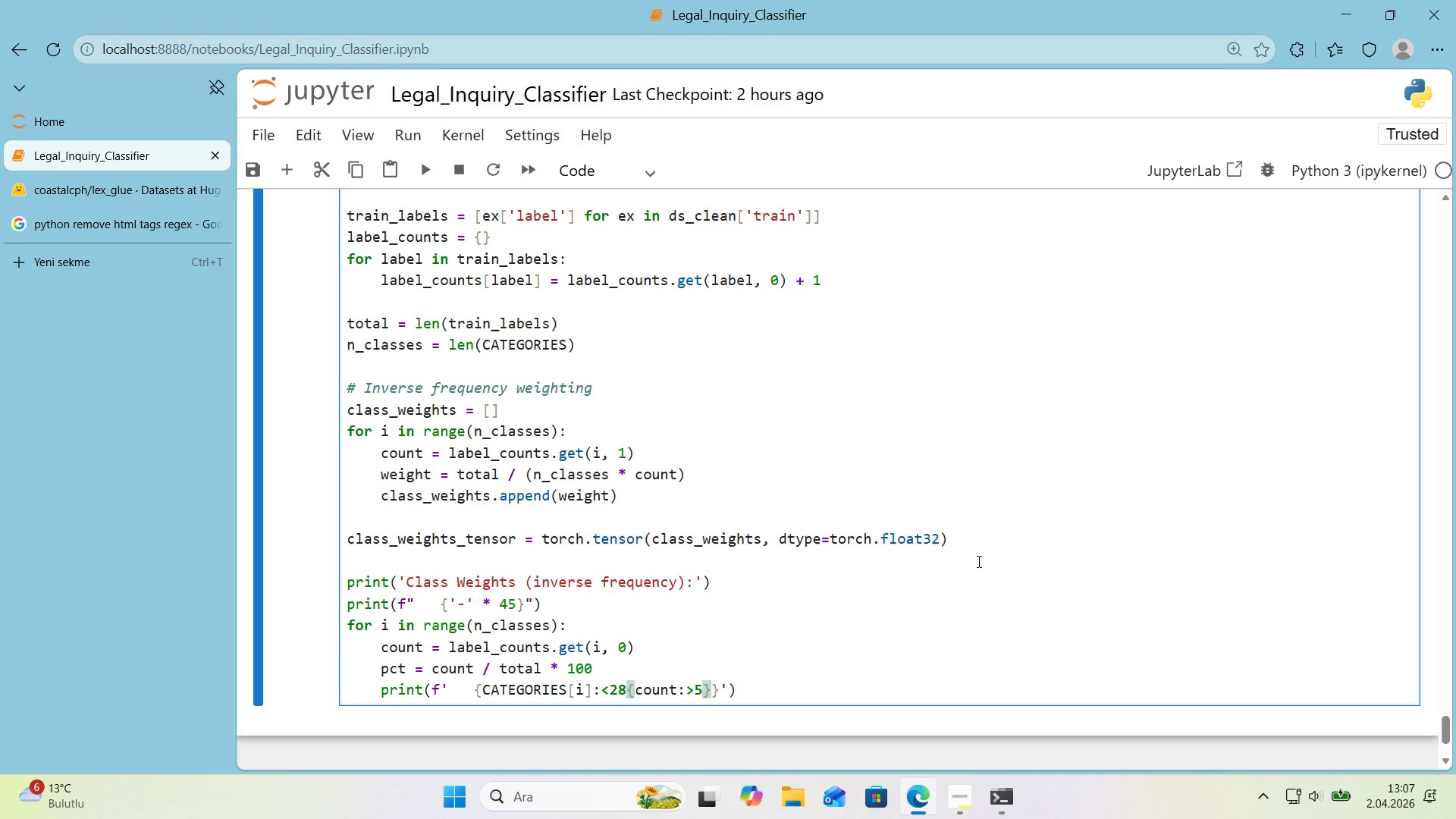 
key(ArrowRight)
 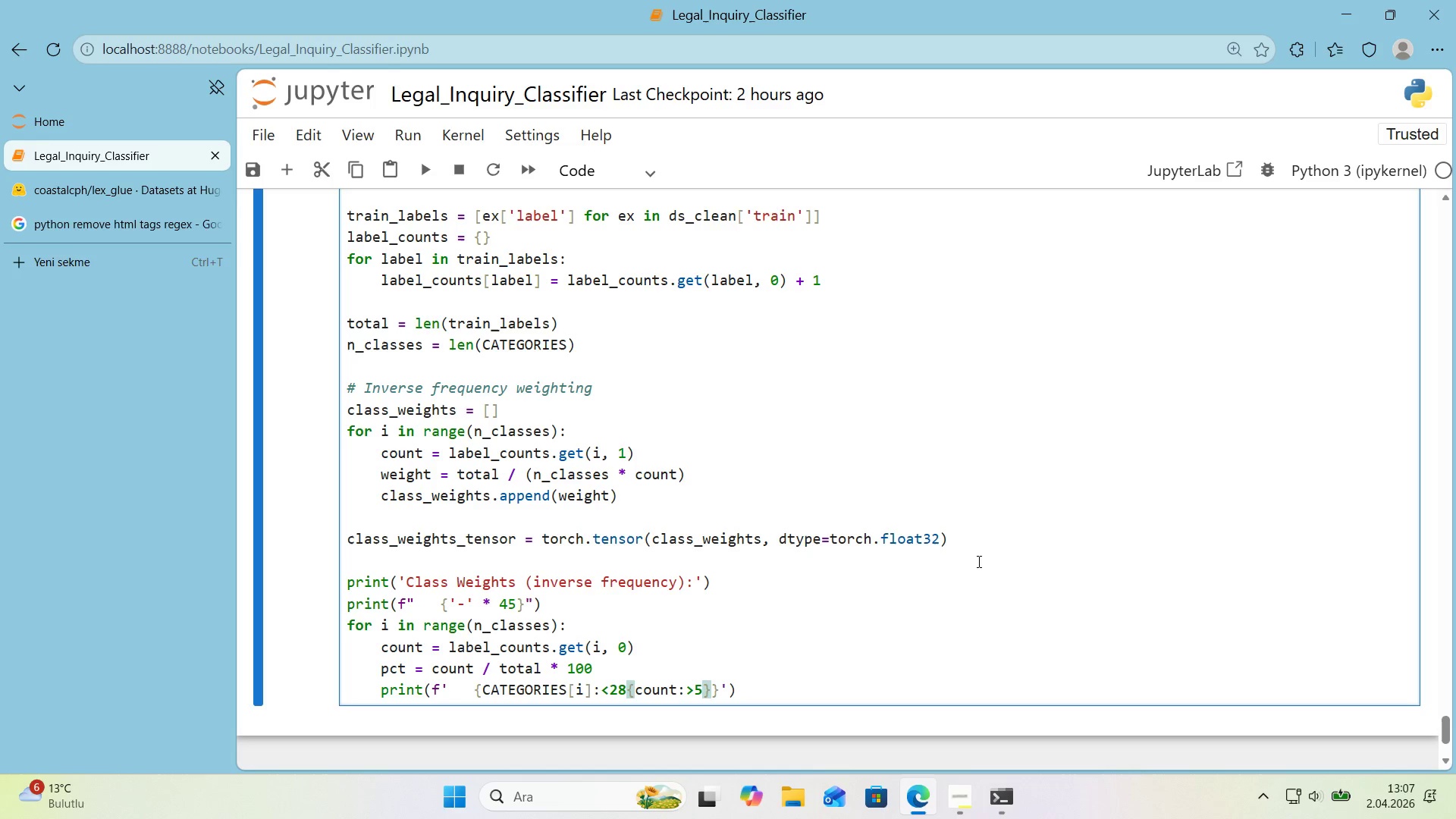 
type( *()
 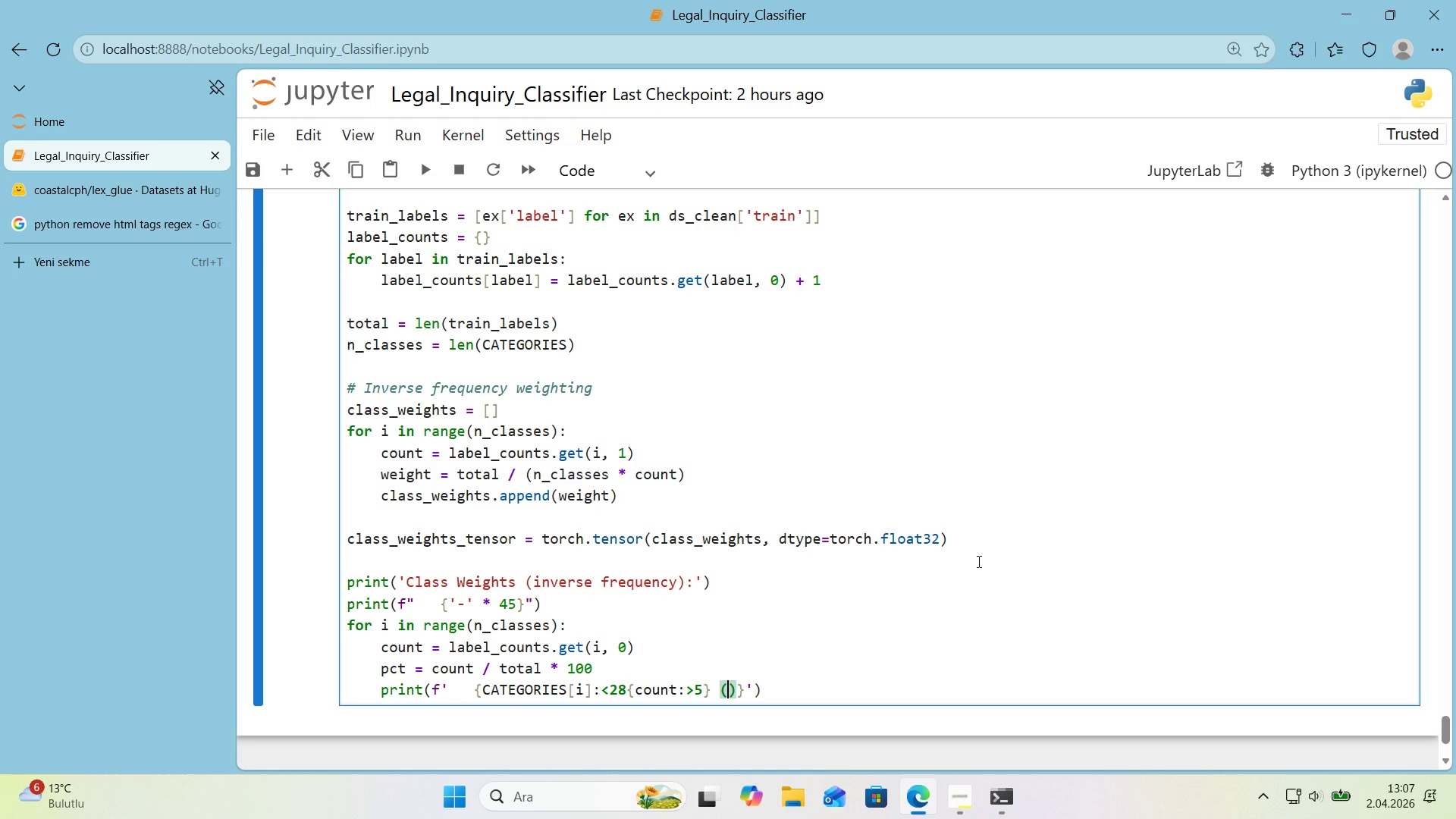 
 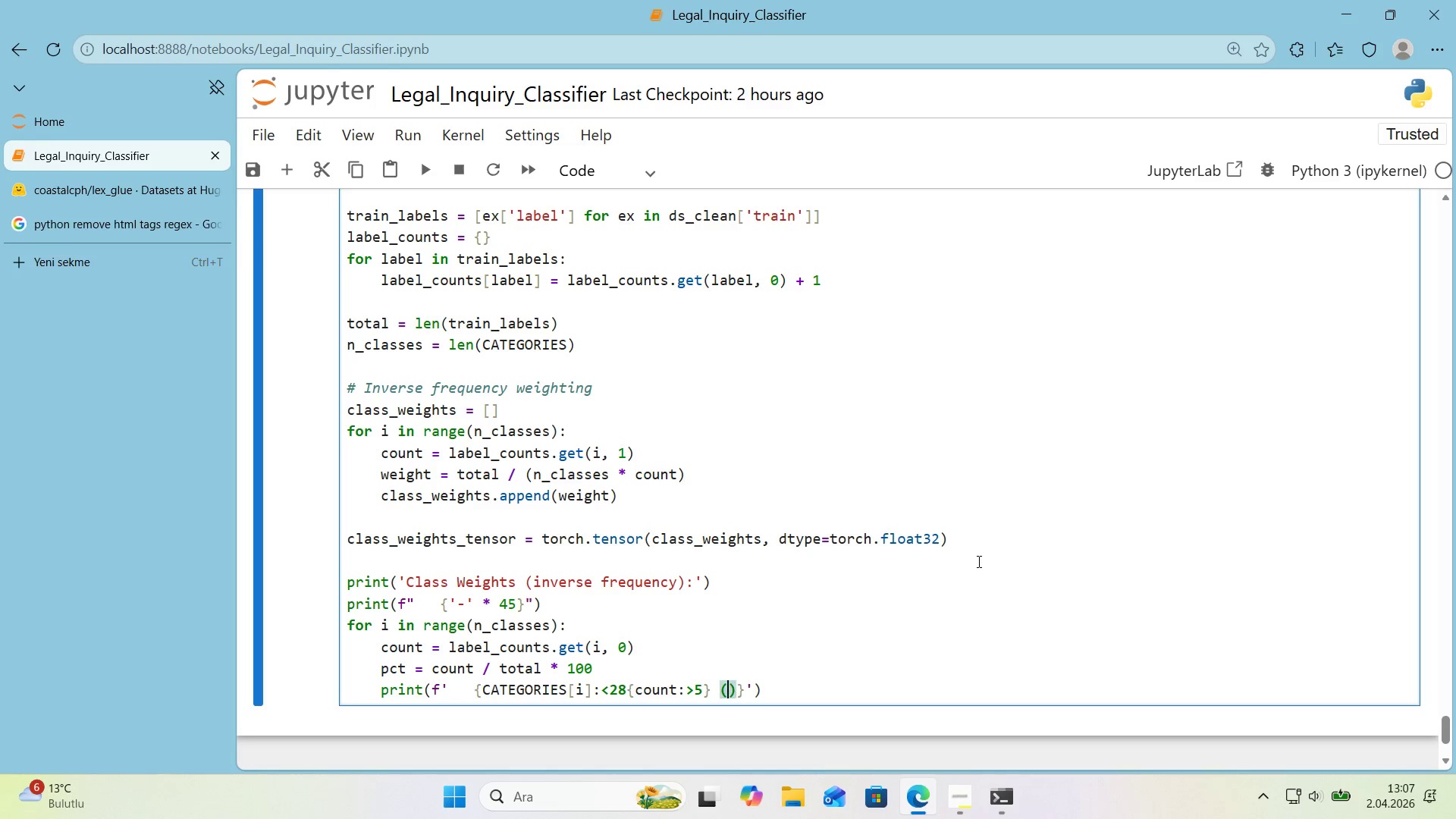 
key(ArrowLeft)
 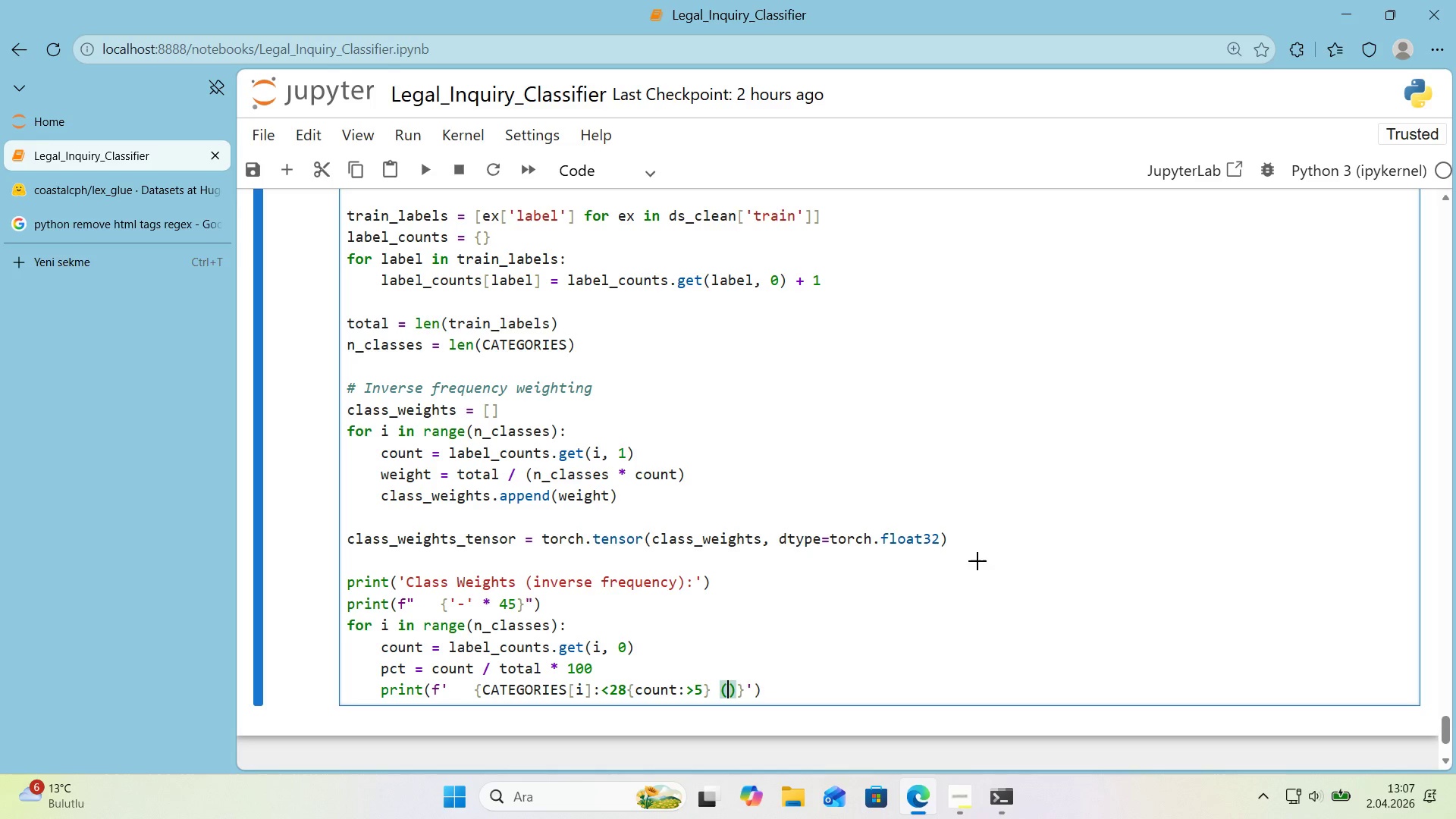 
key(Alt+Control+7)
 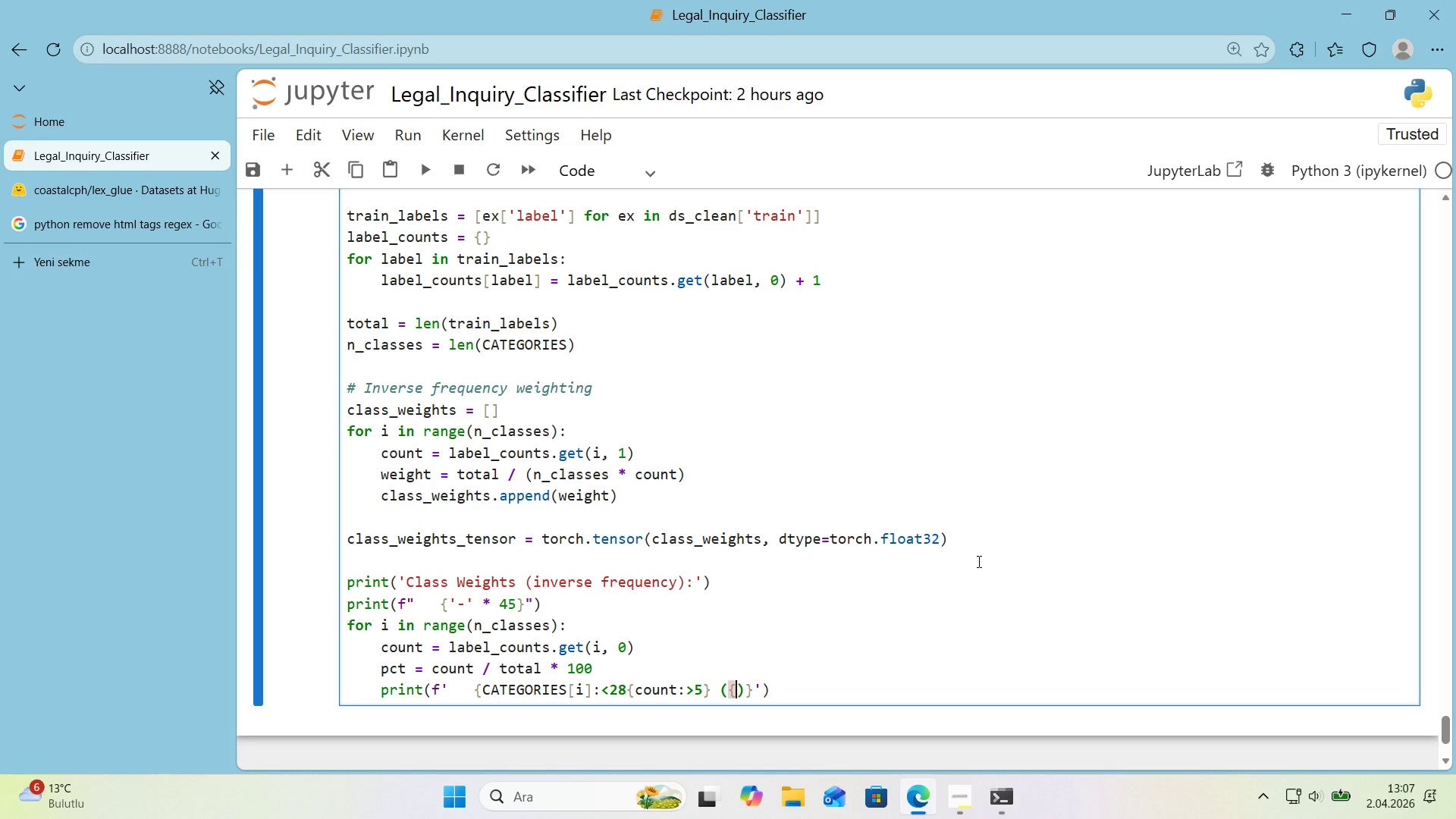 
key(Alt+Control+0)
 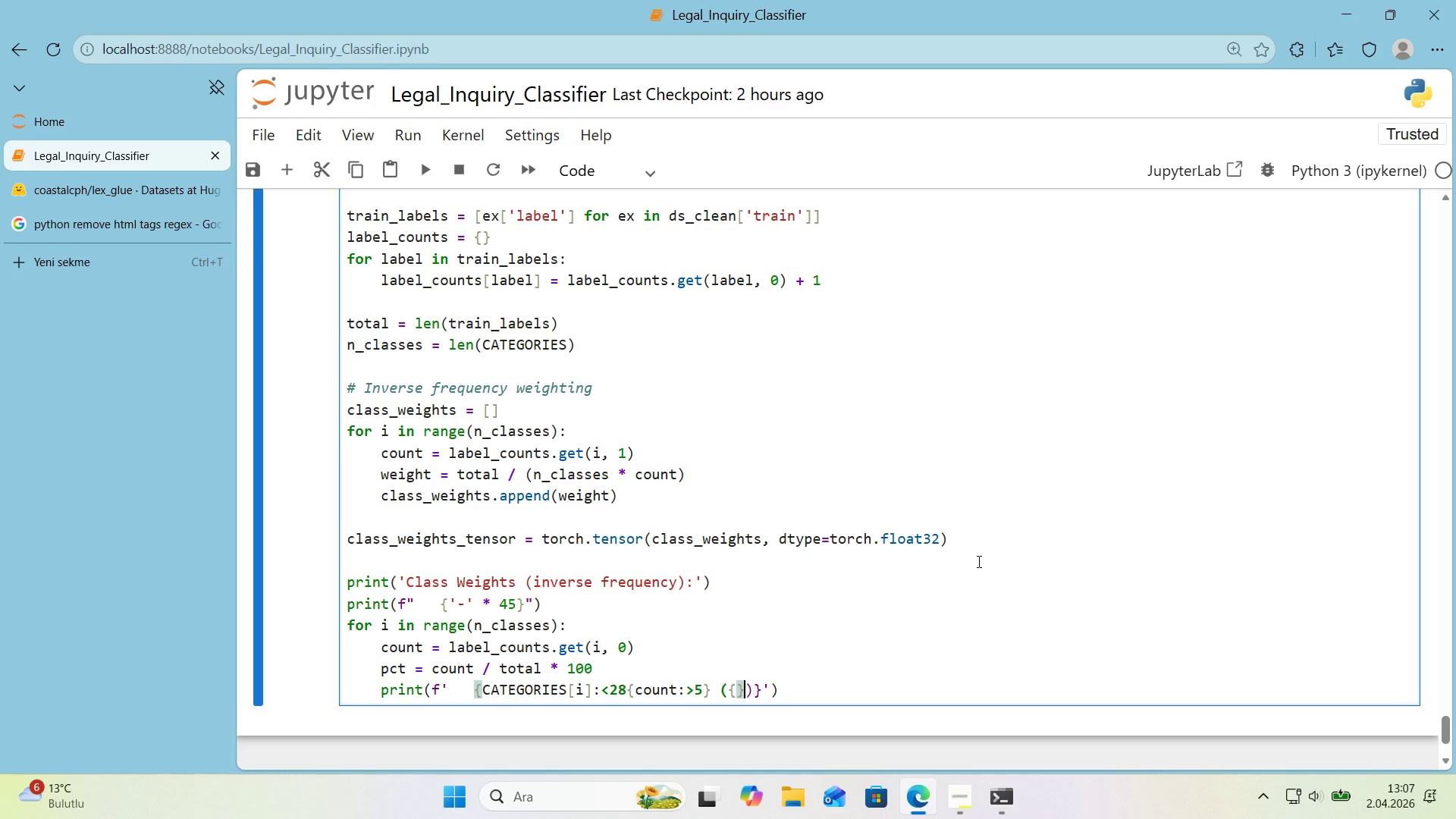 
key(ArrowLeft)
 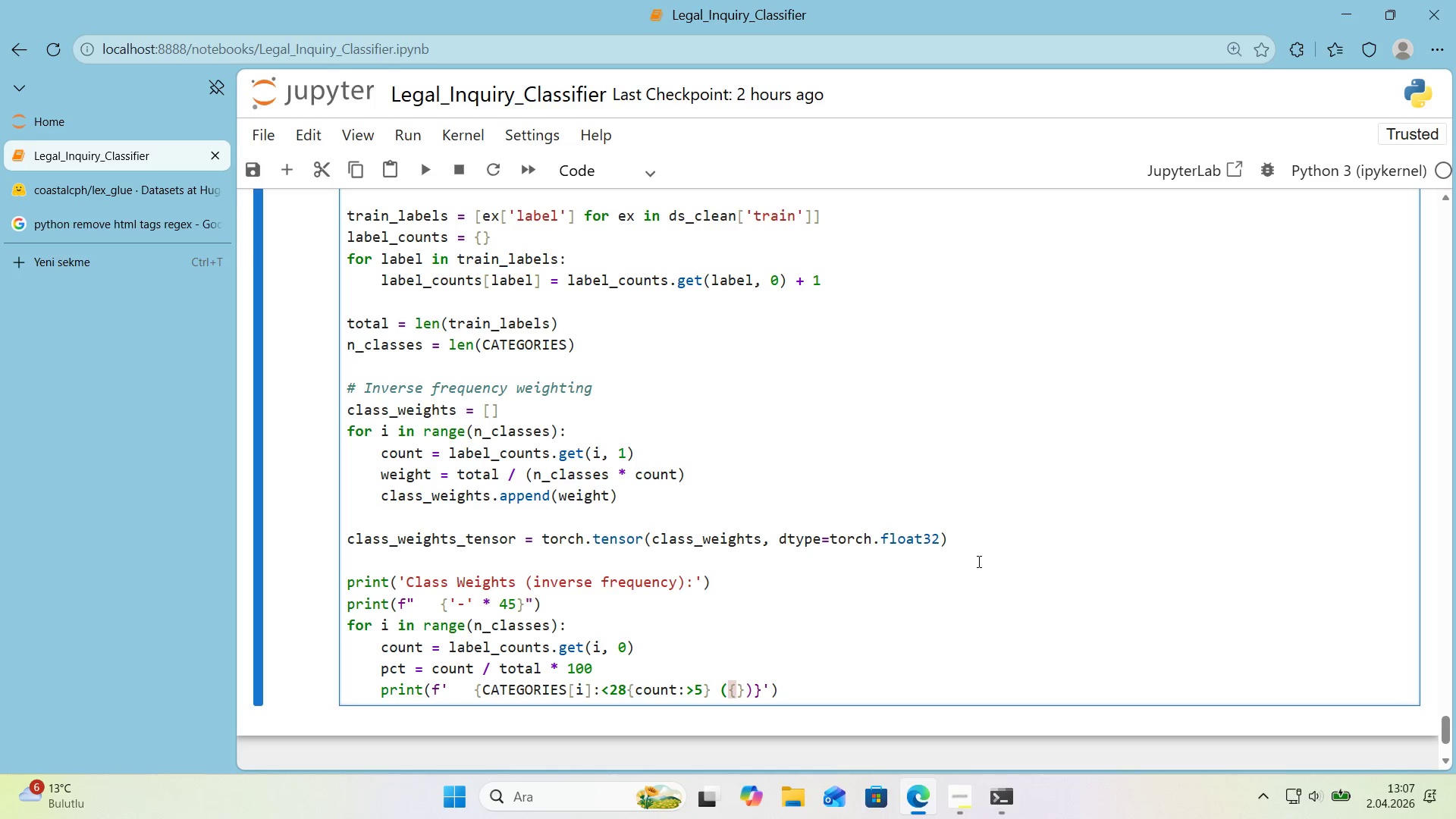 
type(pct>[Break]5.1f)
 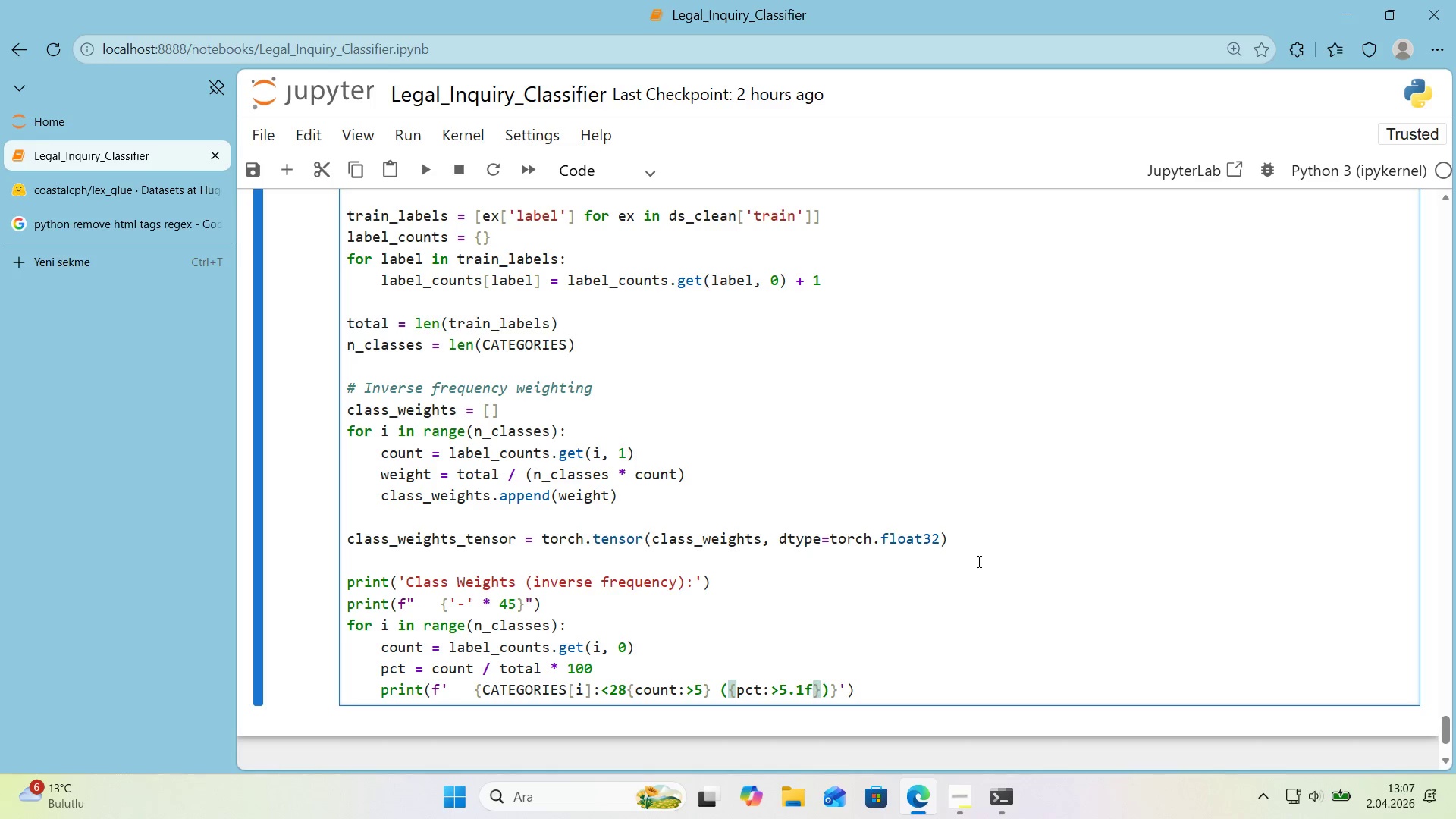 
key(ArrowRight)
 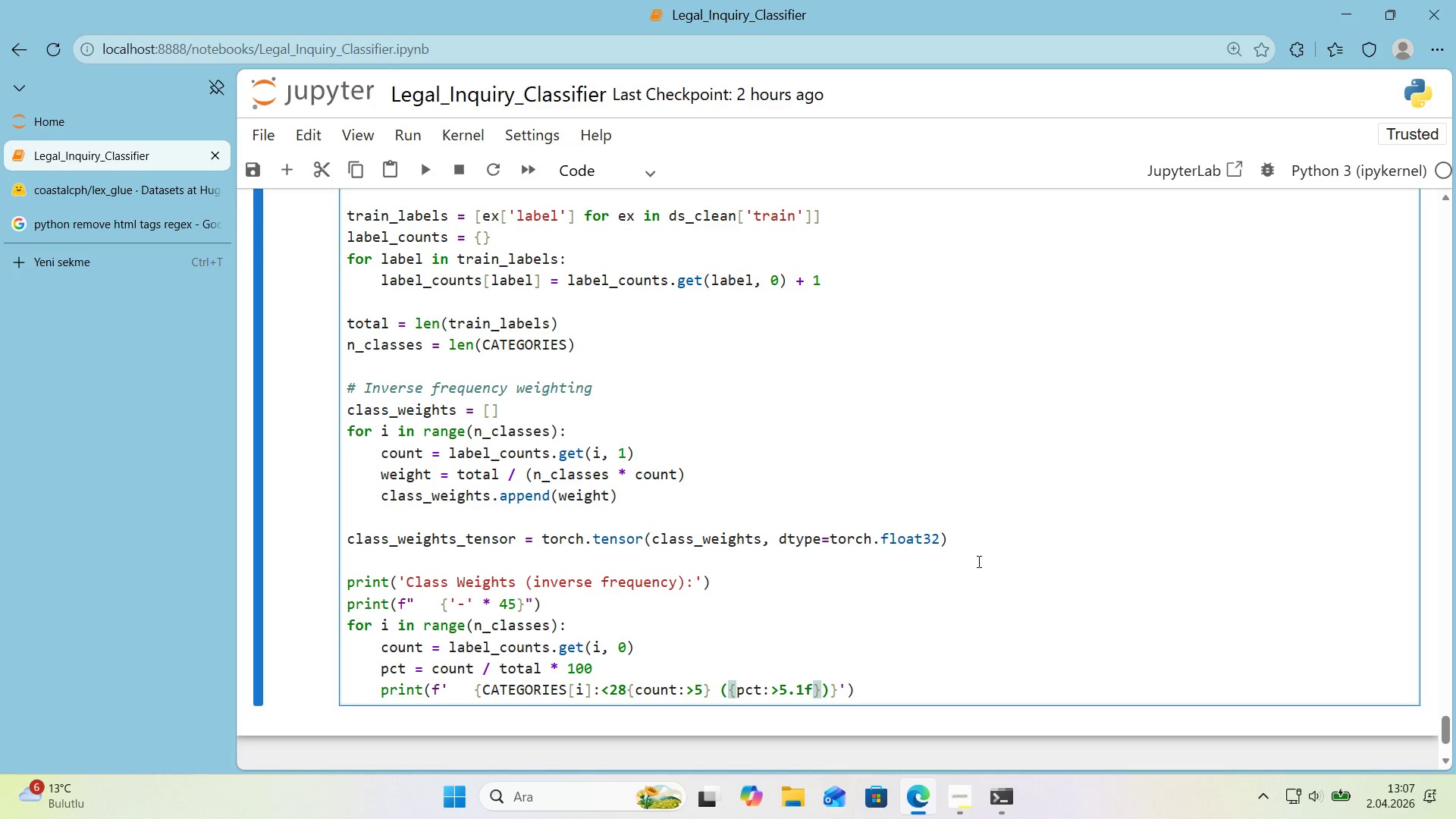 
wait(6.45)
 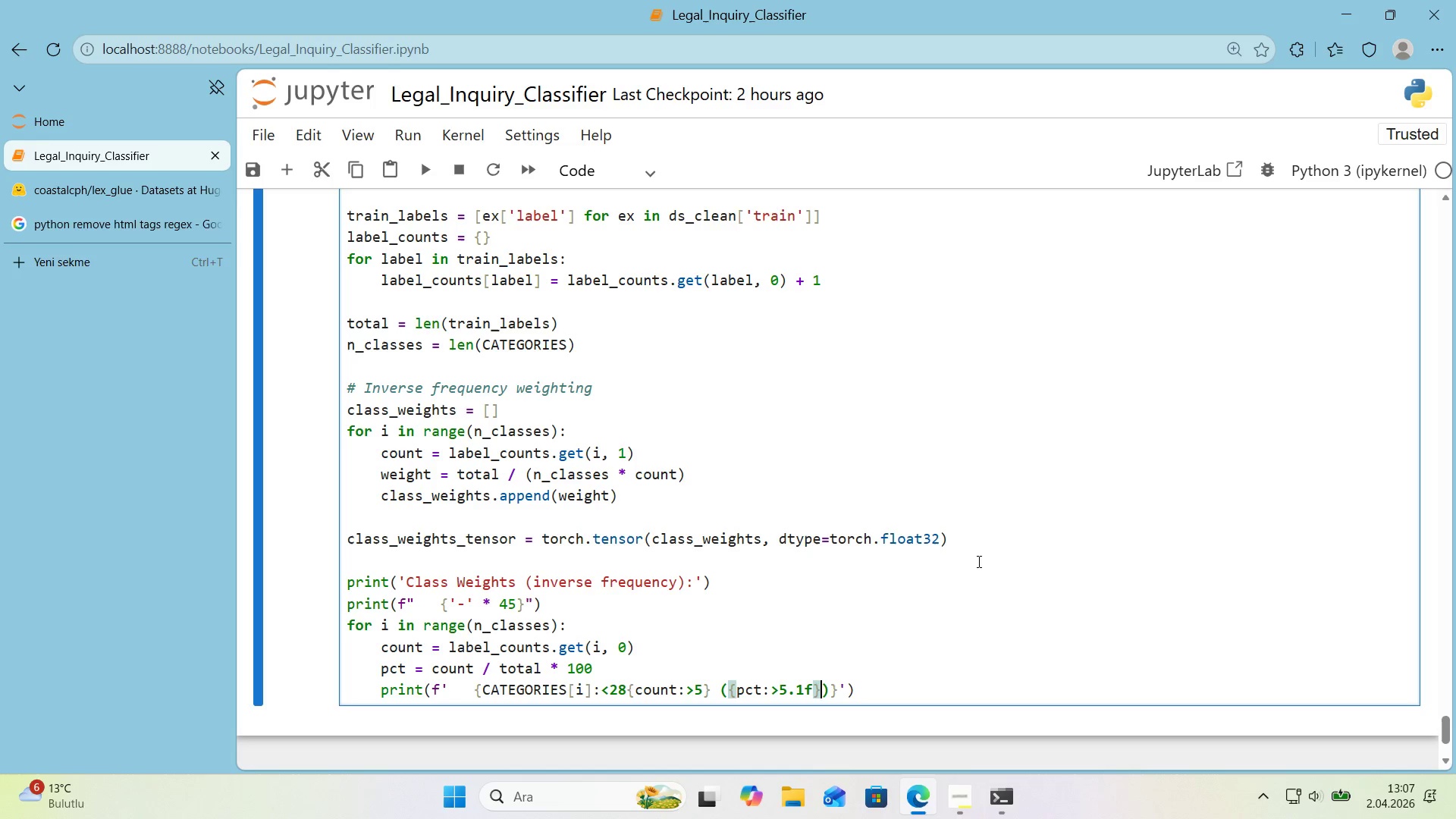 
key(Shift+5)
 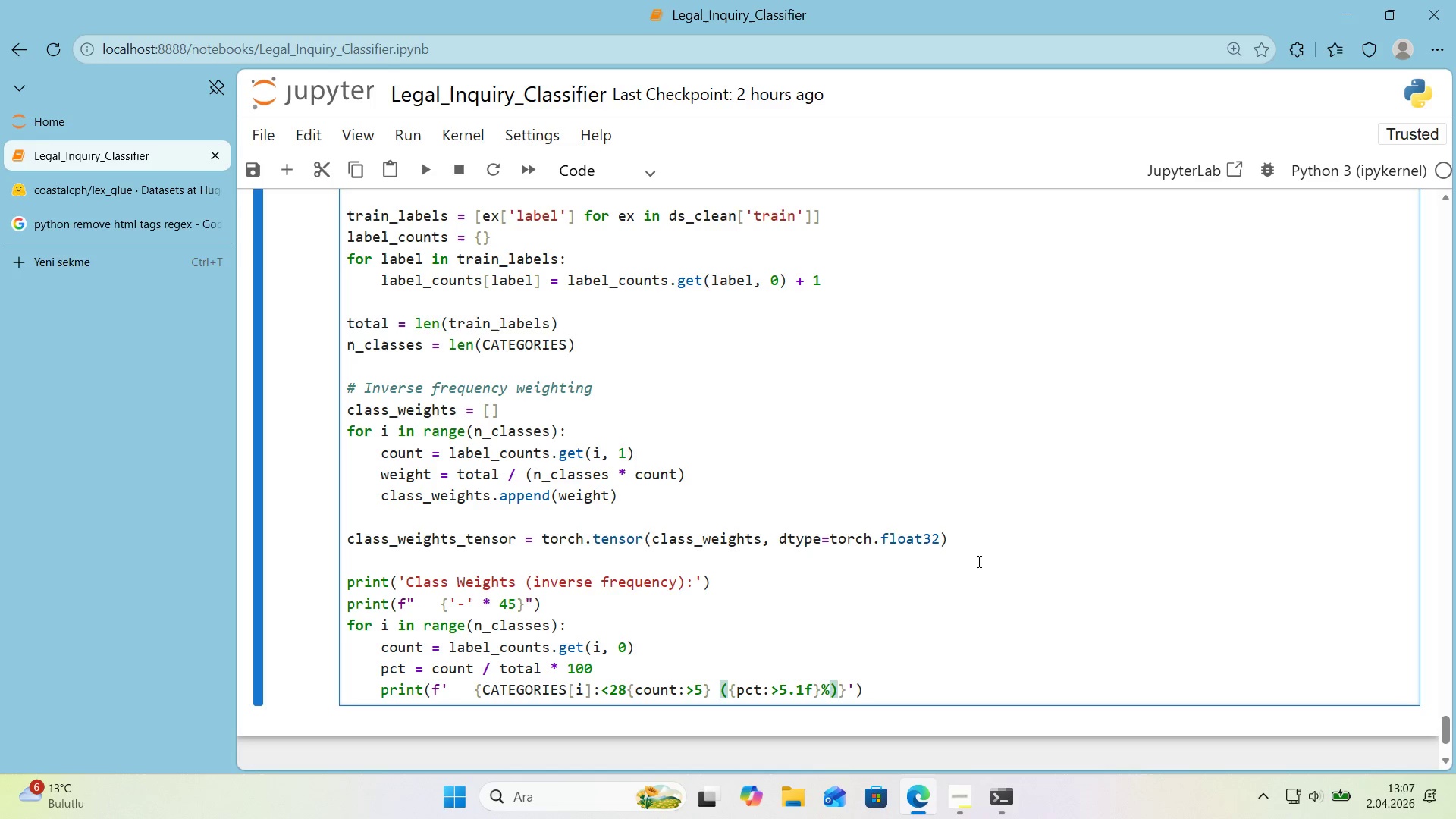 
key(ArrowRight)
 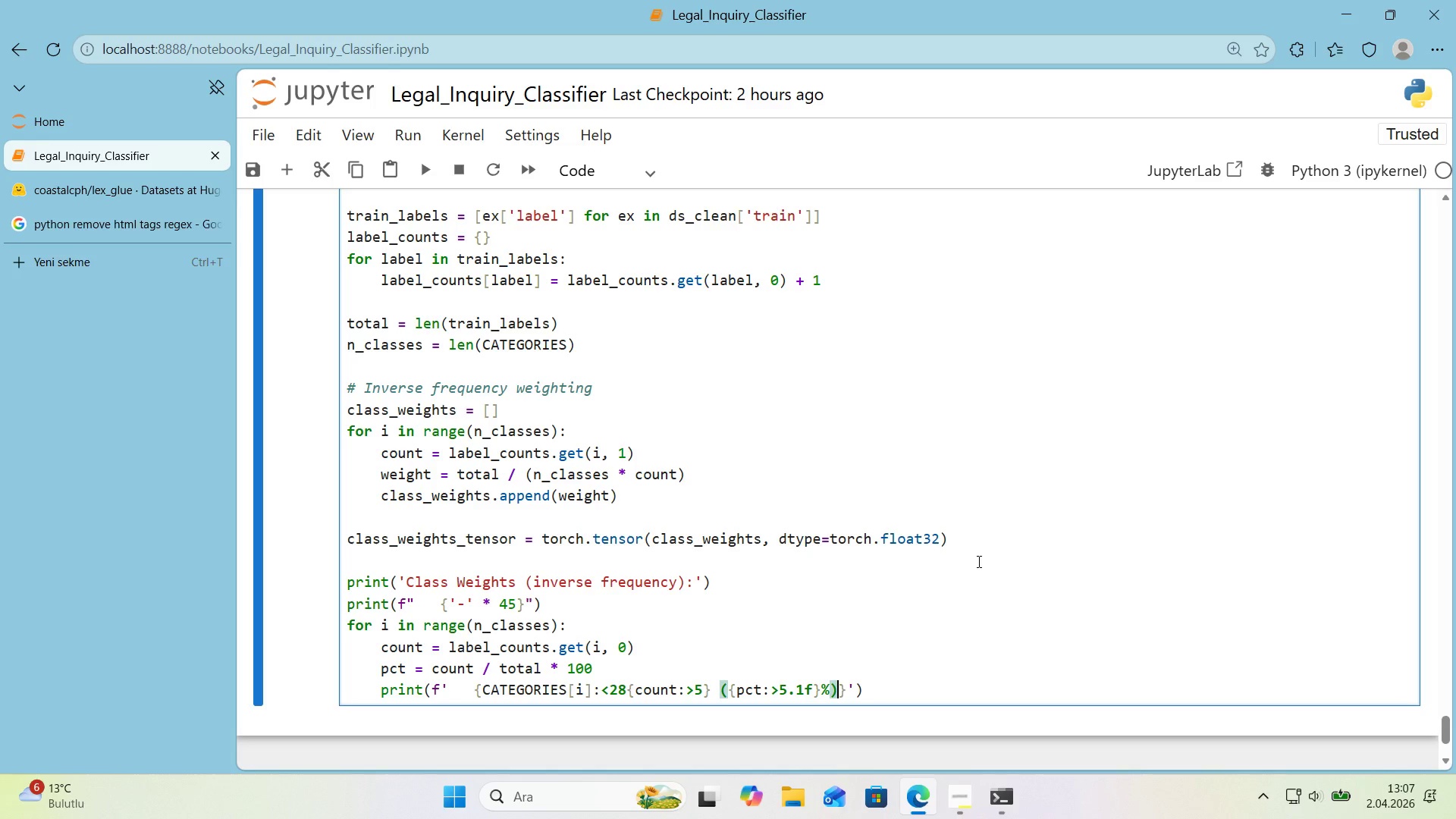 
type( w) )
 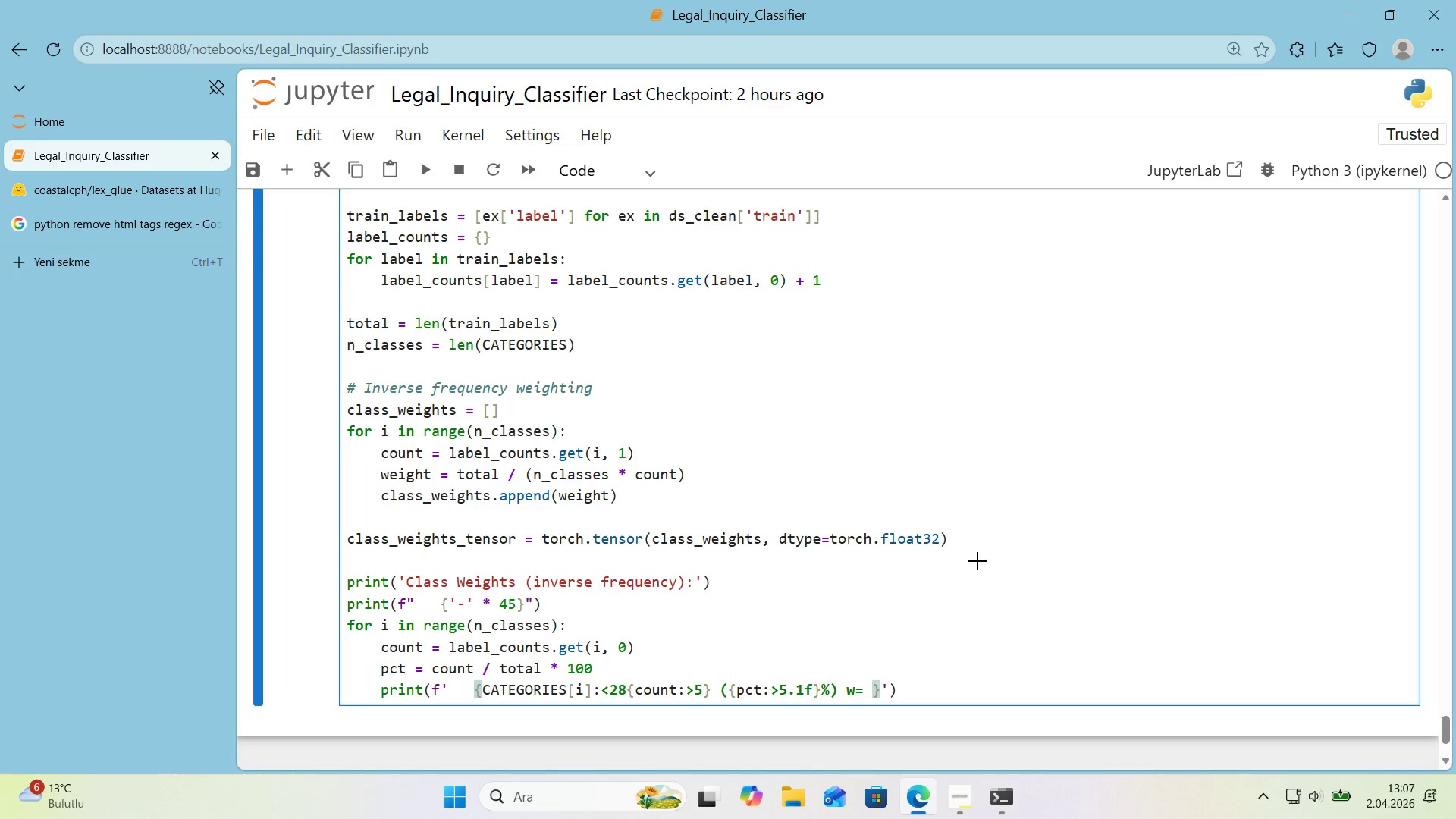 
key(Alt+Control+7)
 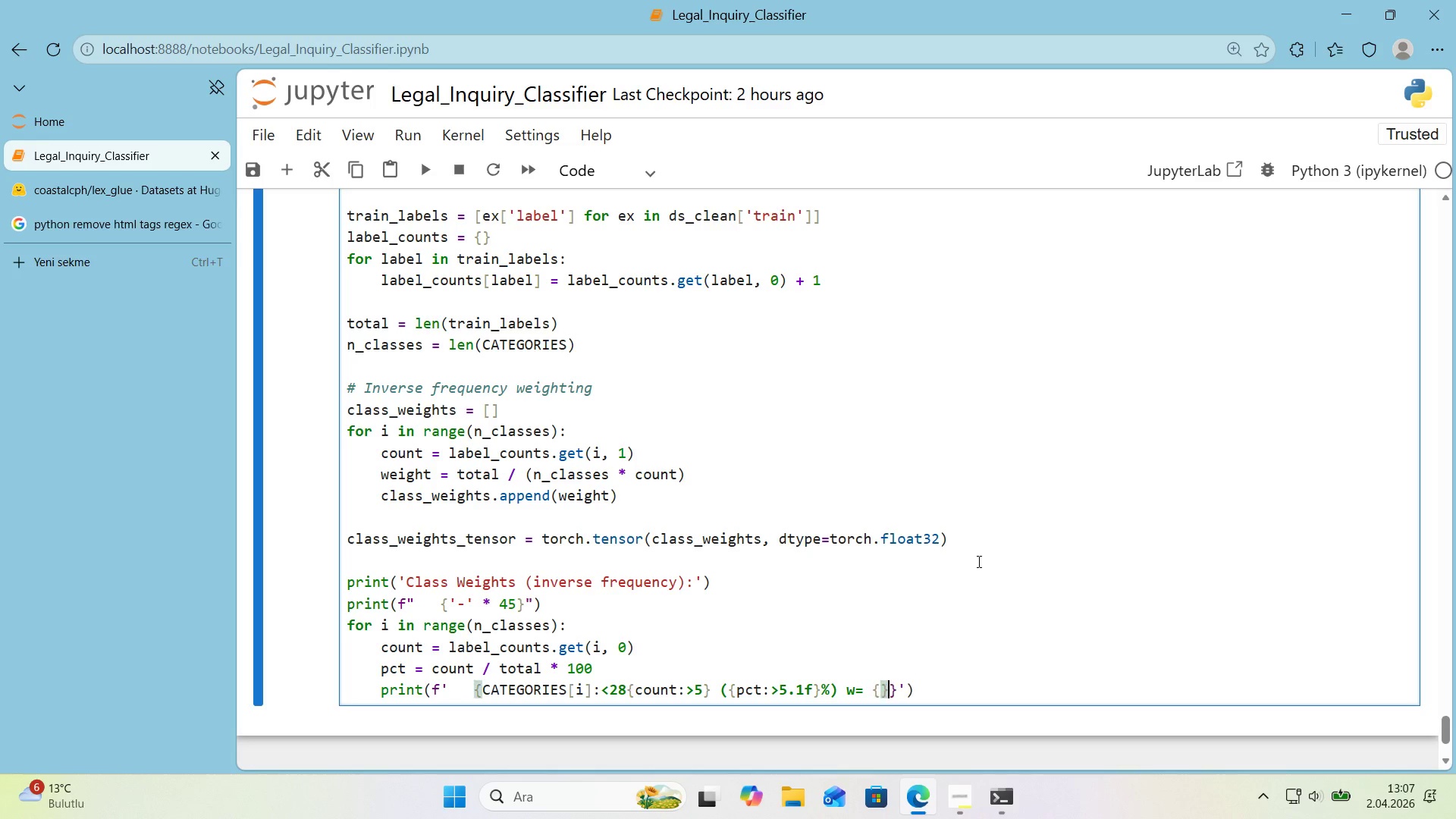 
key(Alt+Control+0)
 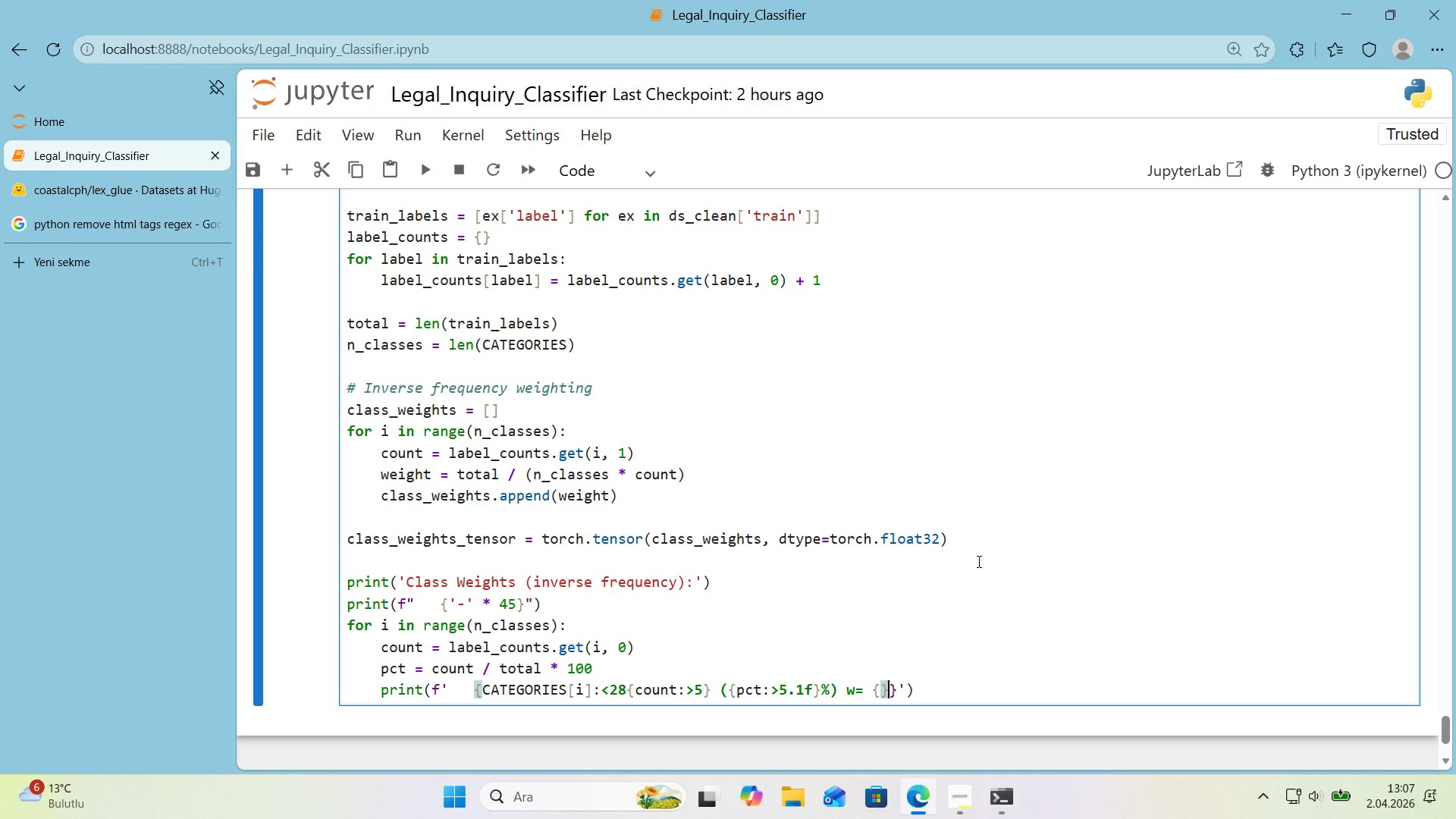 
key(ArrowLeft)
 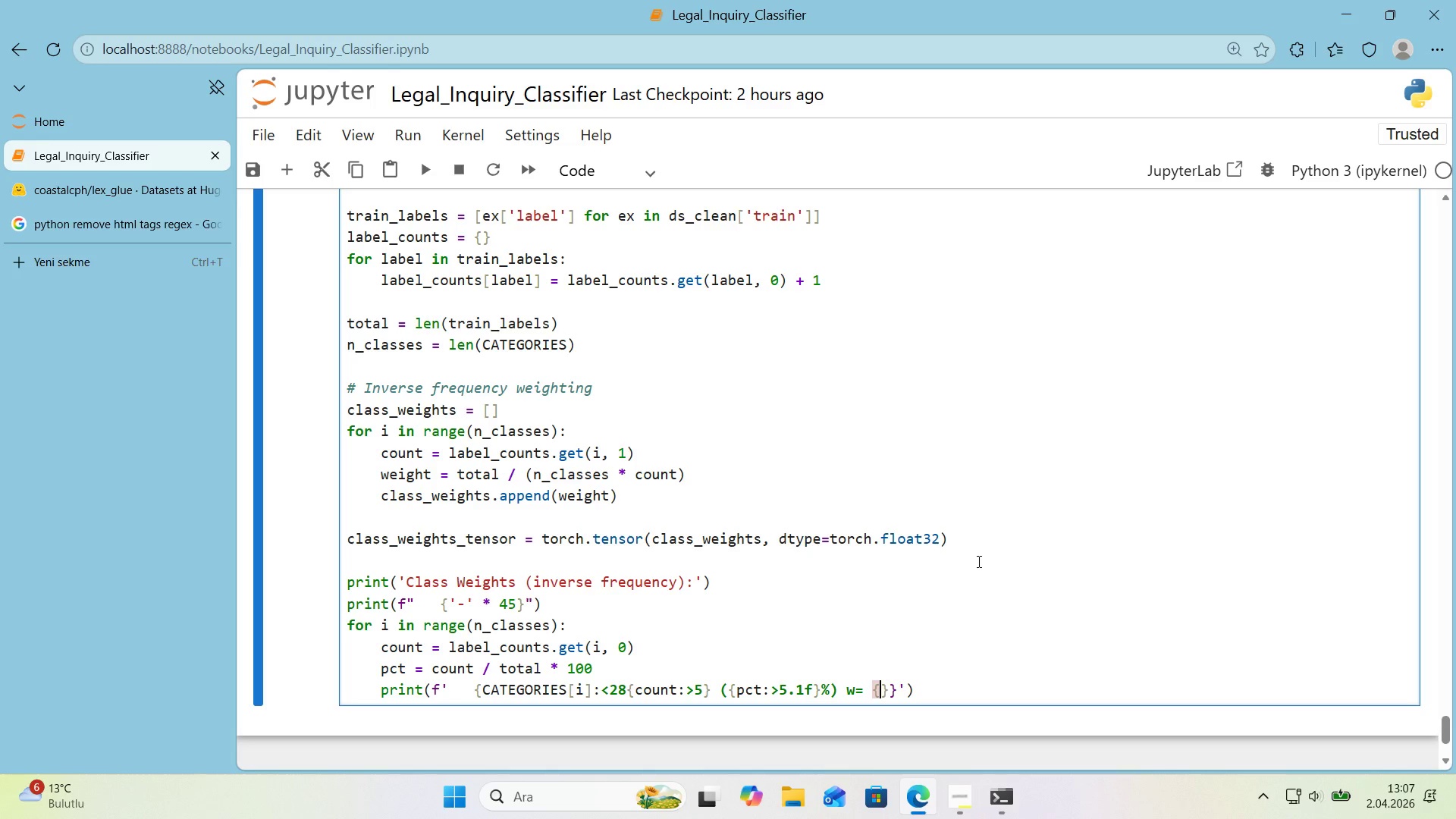 
key(ArrowLeft)
 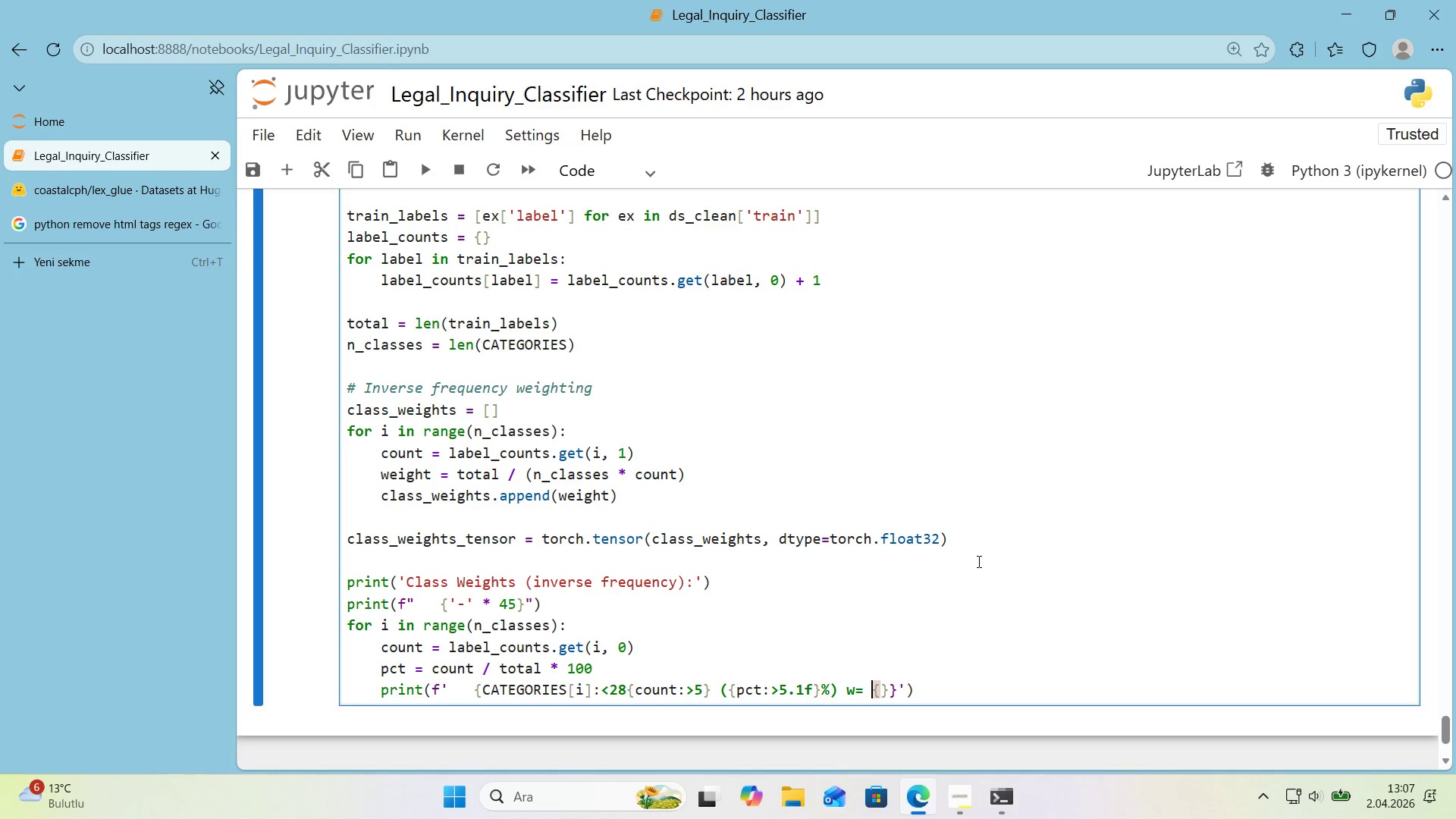 
key(ArrowLeft)
 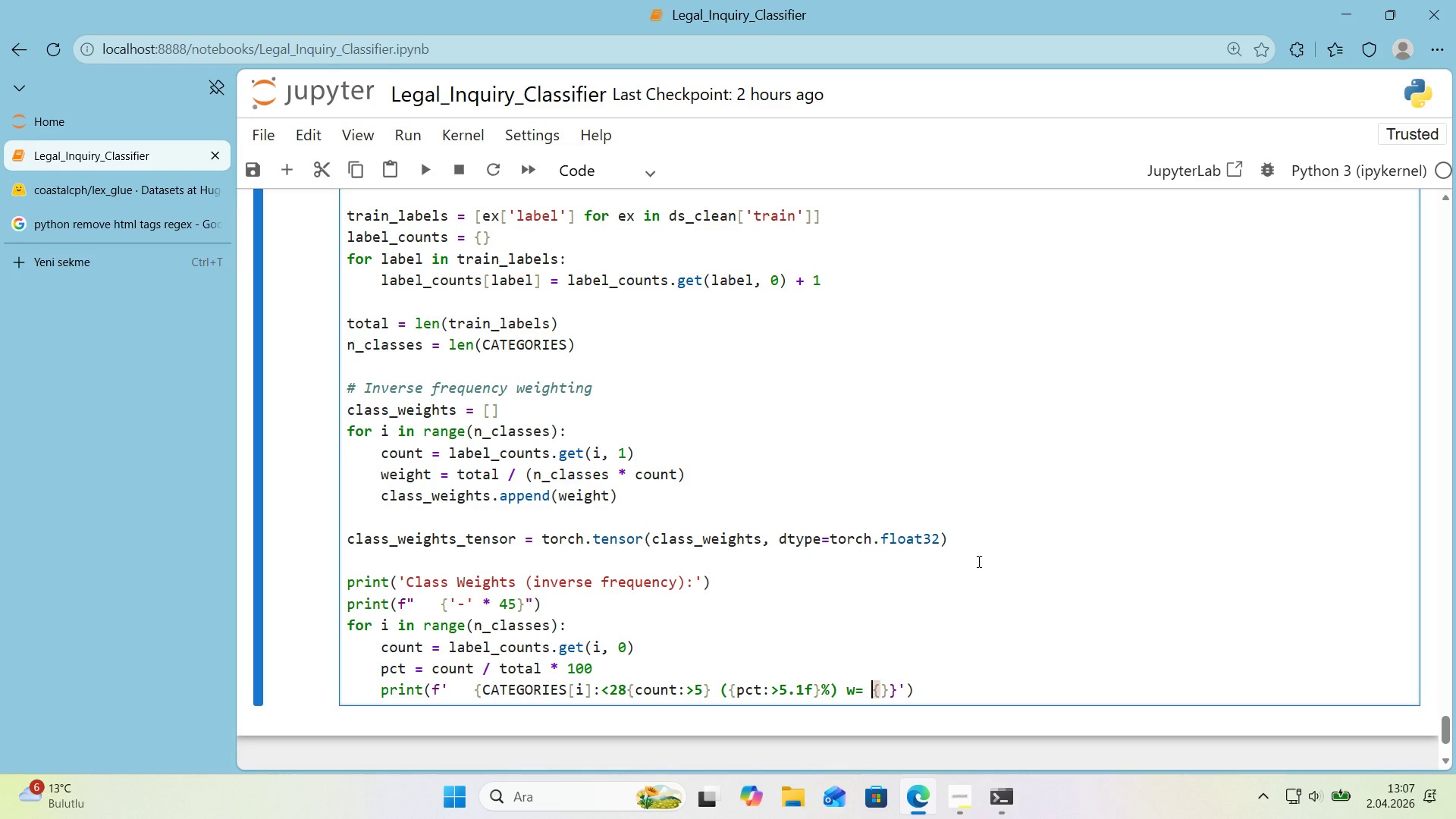 
key(ArrowRight)
 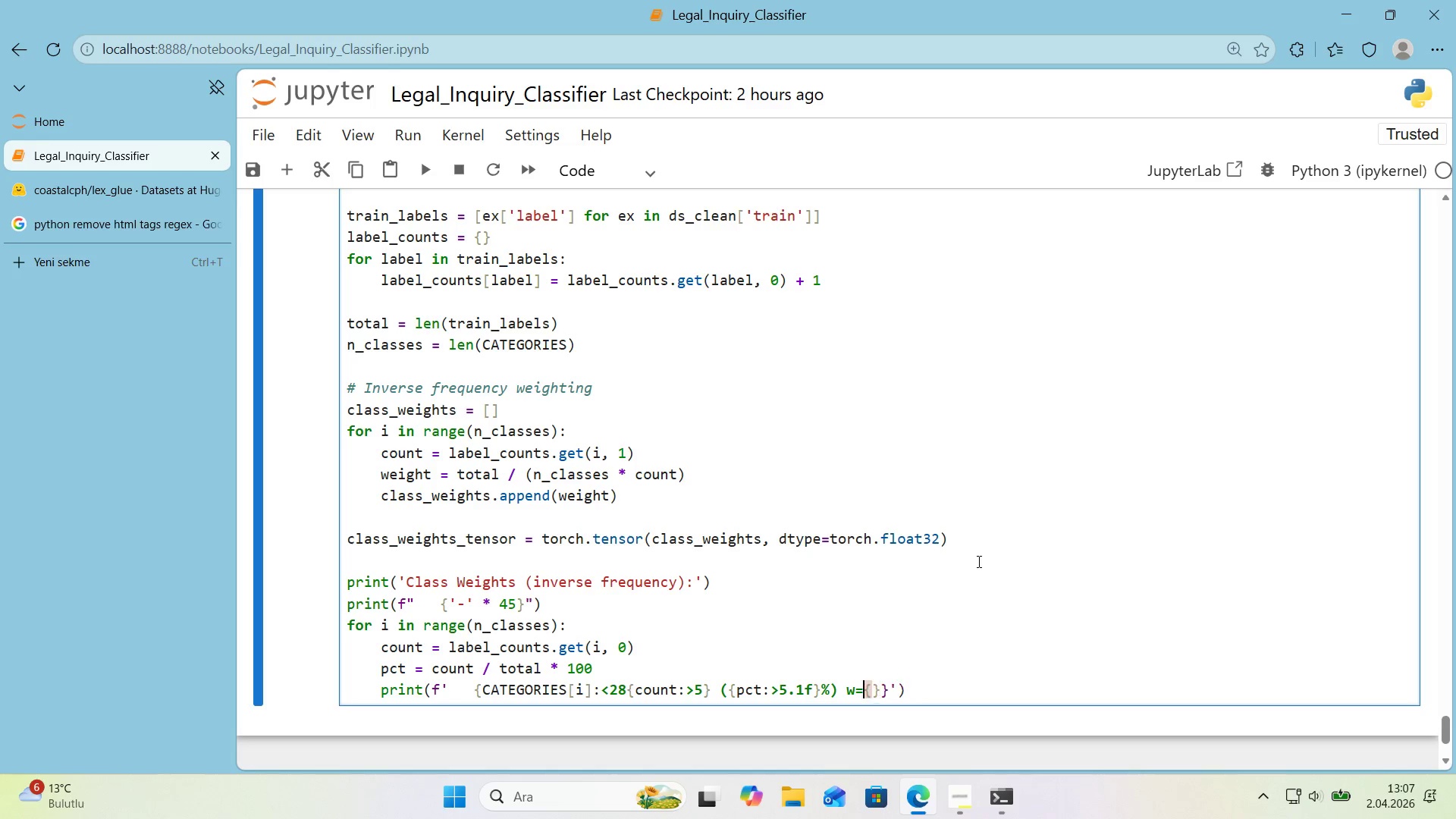 
key(Backspace)
 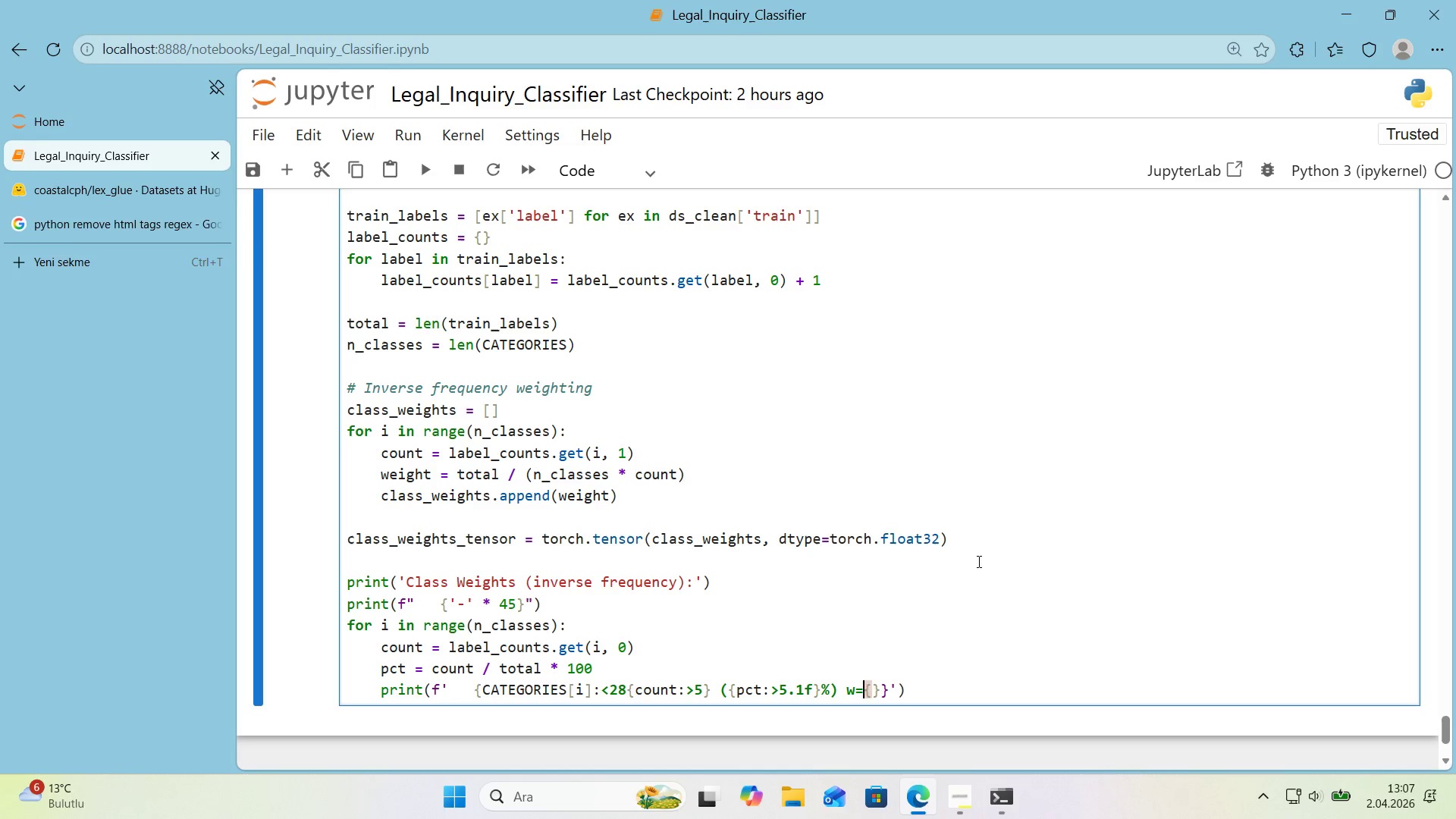 
key(ArrowRight)
 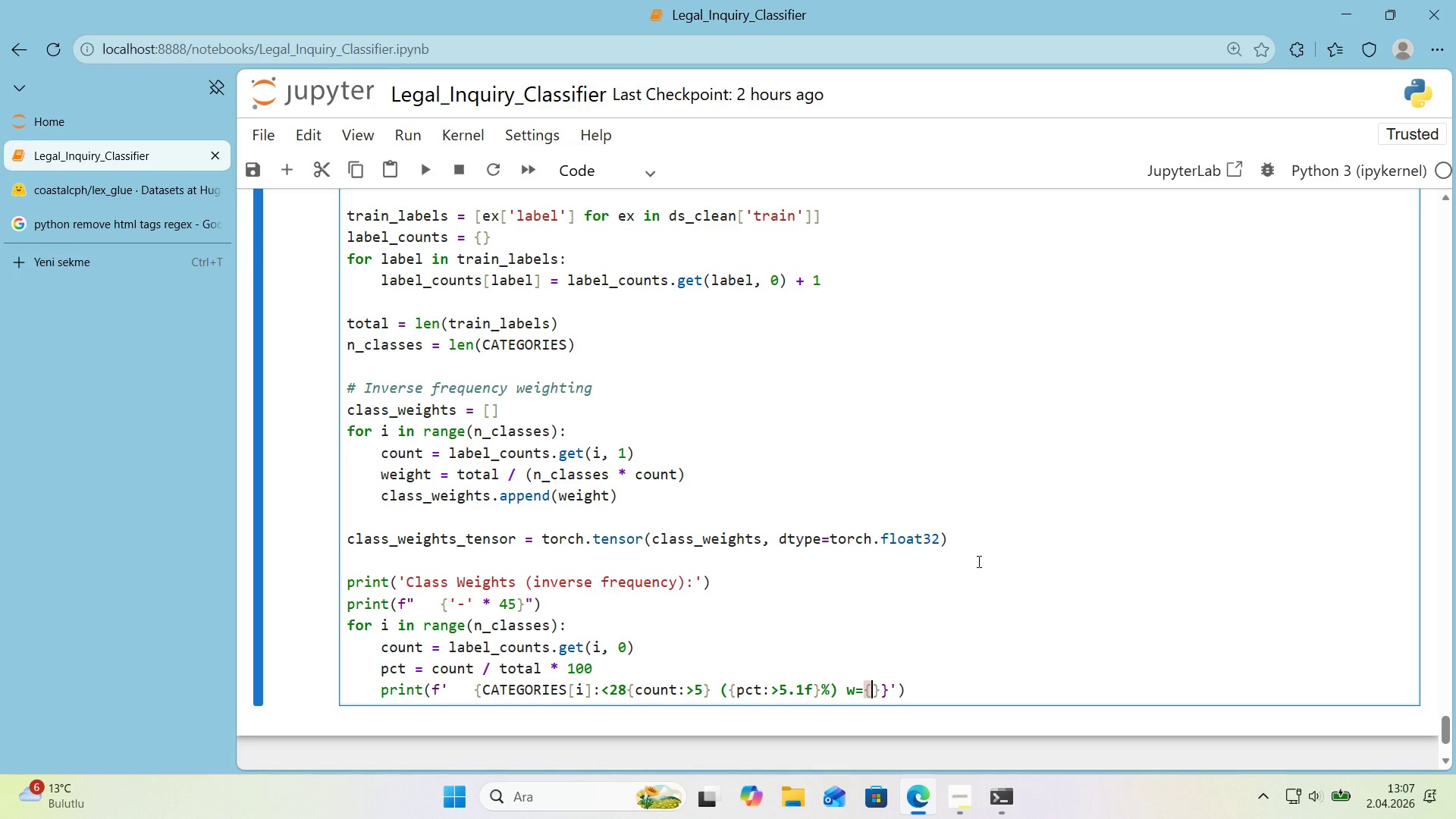 
type(class_we'ghts)
 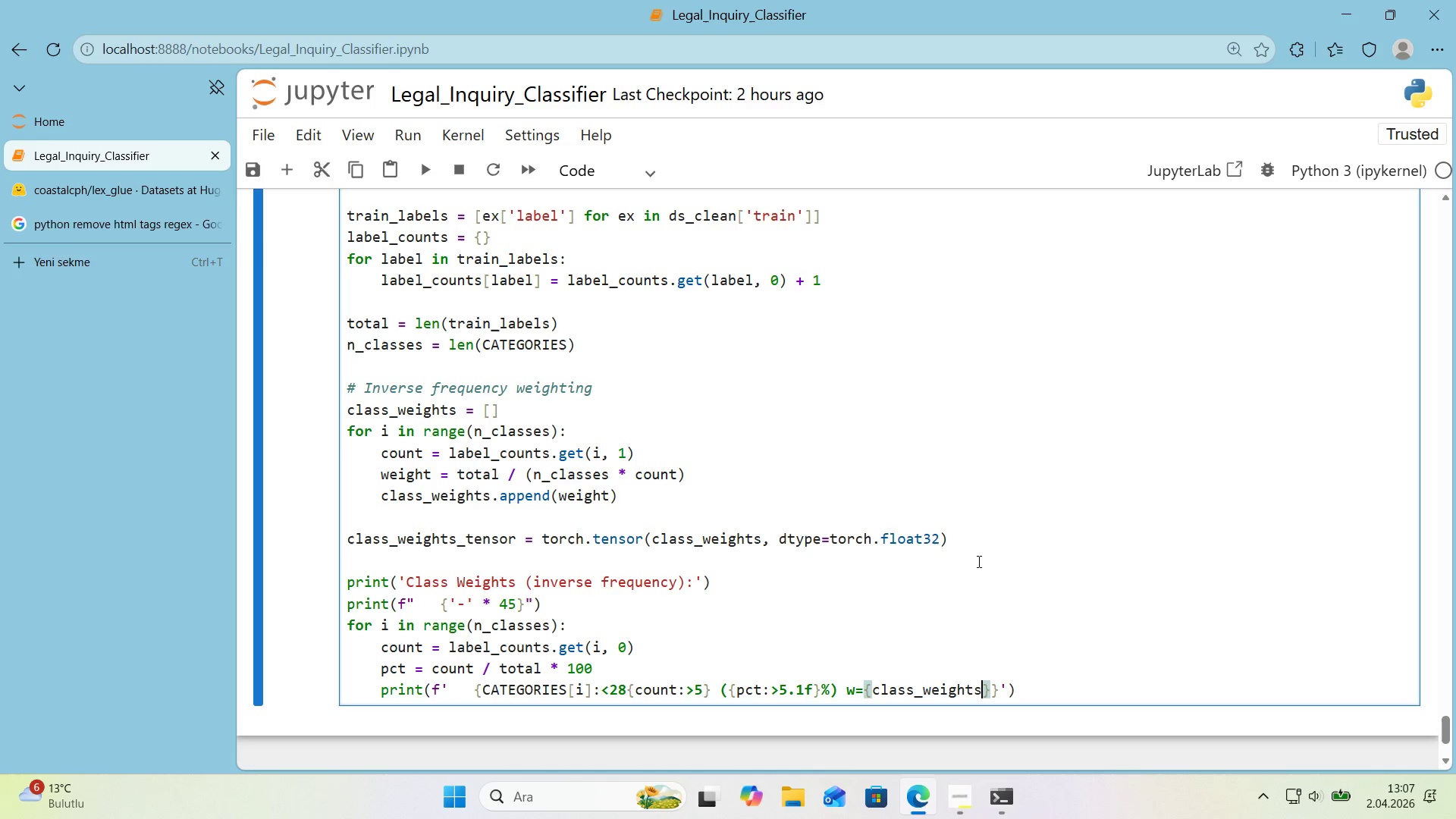 
key(Alt+Control+8)
 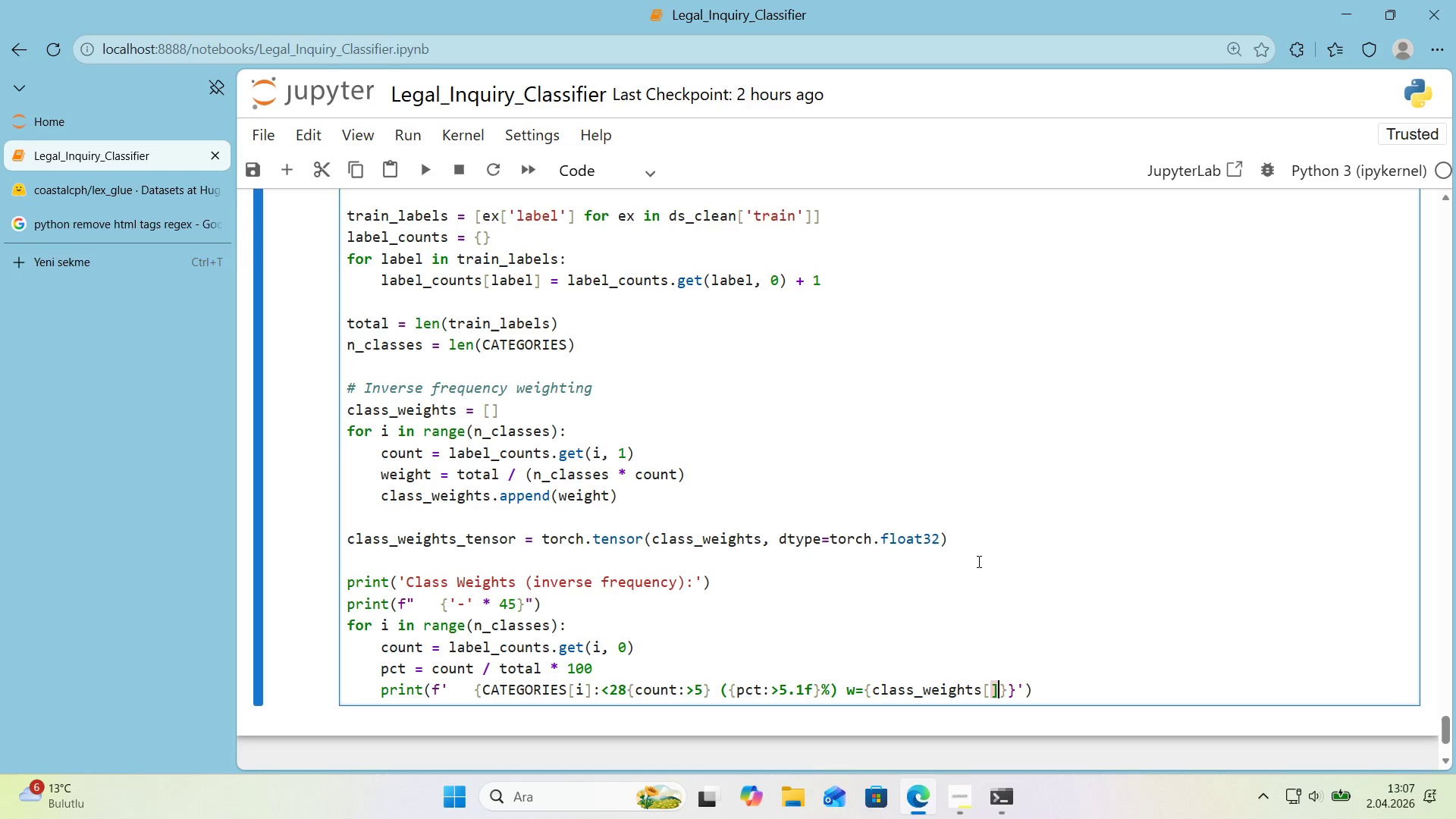 
key(Alt+Control+9)
 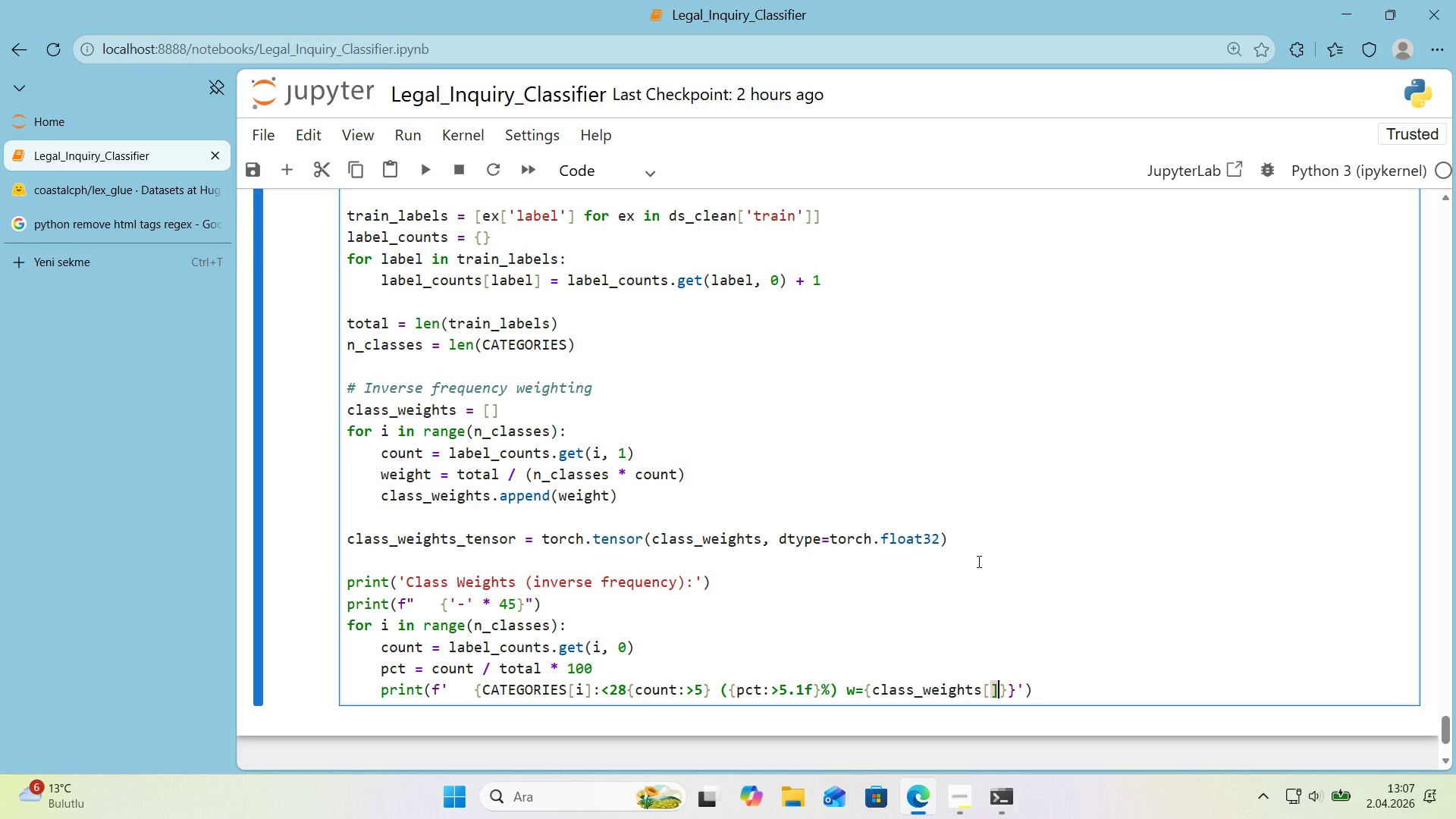 
key(ArrowLeft)
 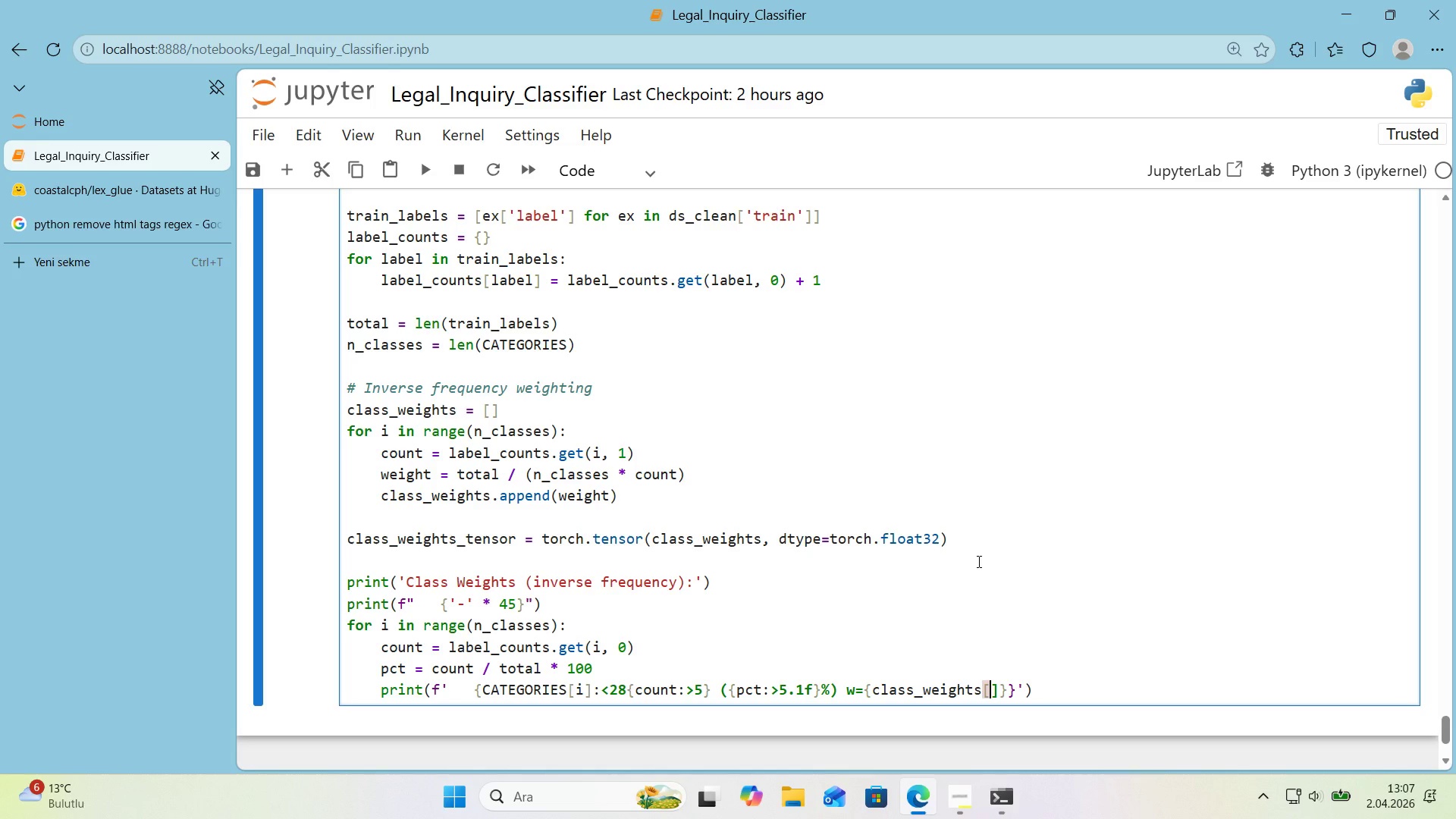 
key(Quote)
 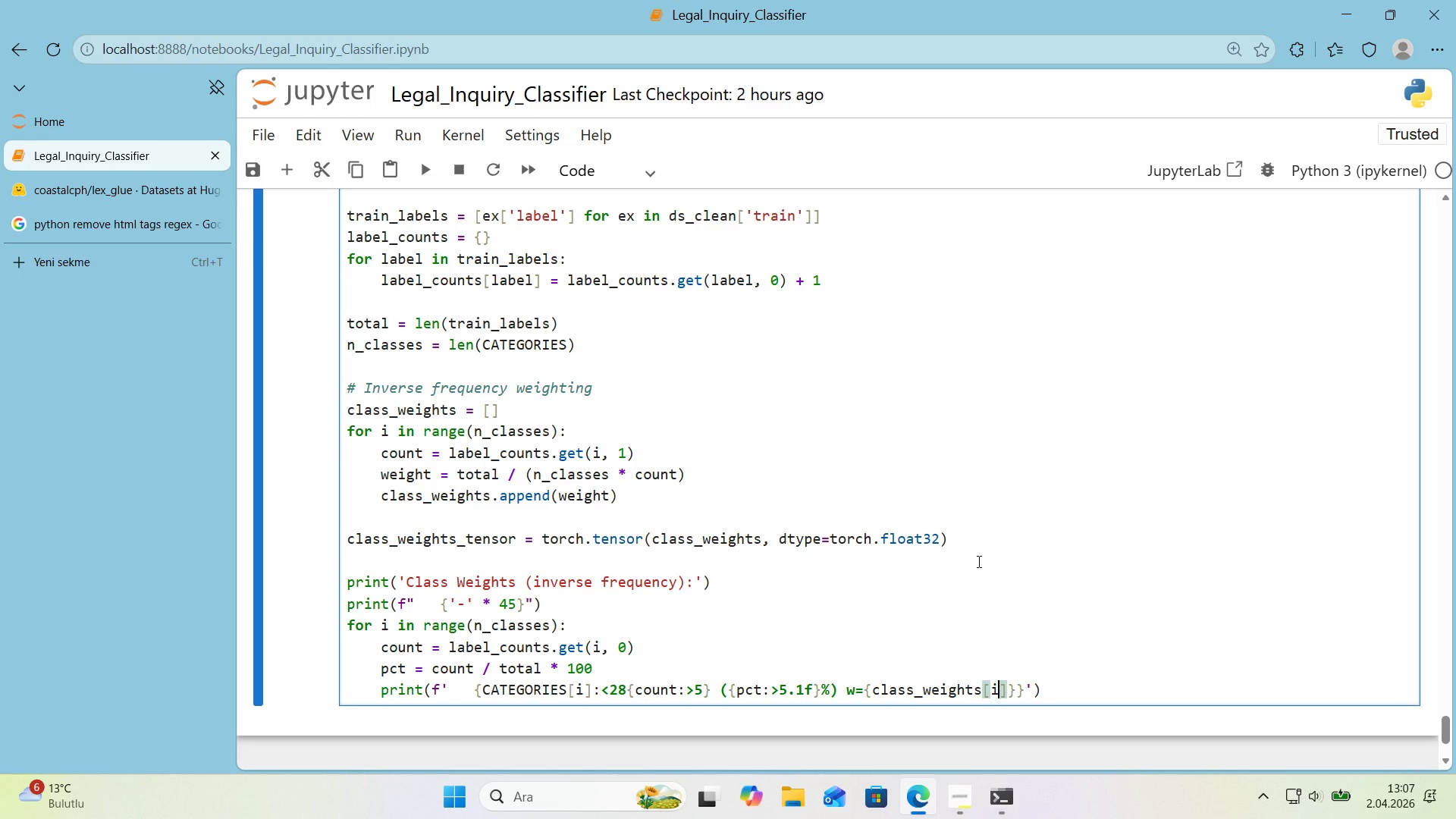 
key(ArrowRight)
 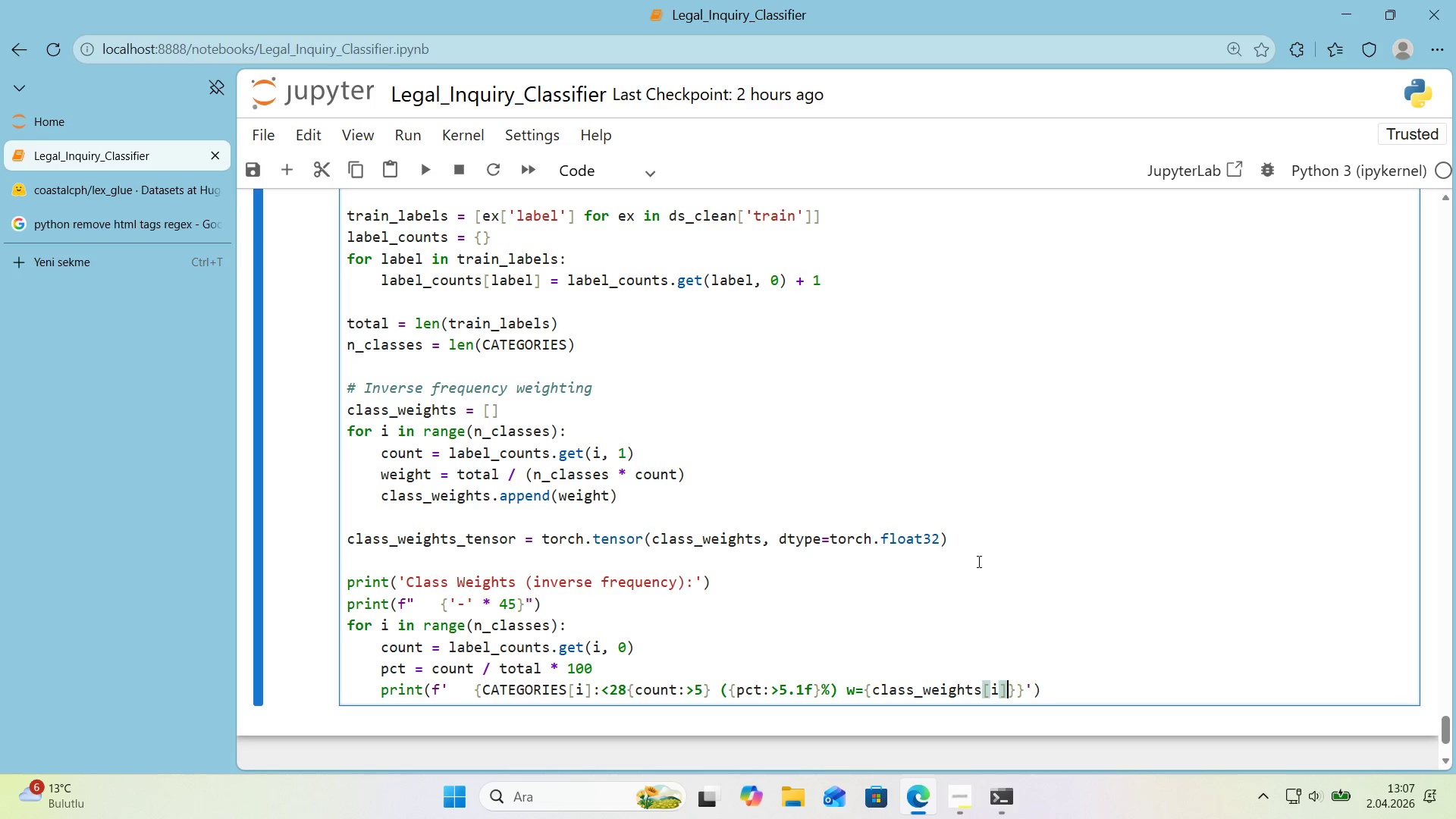 
type(>.3f)
 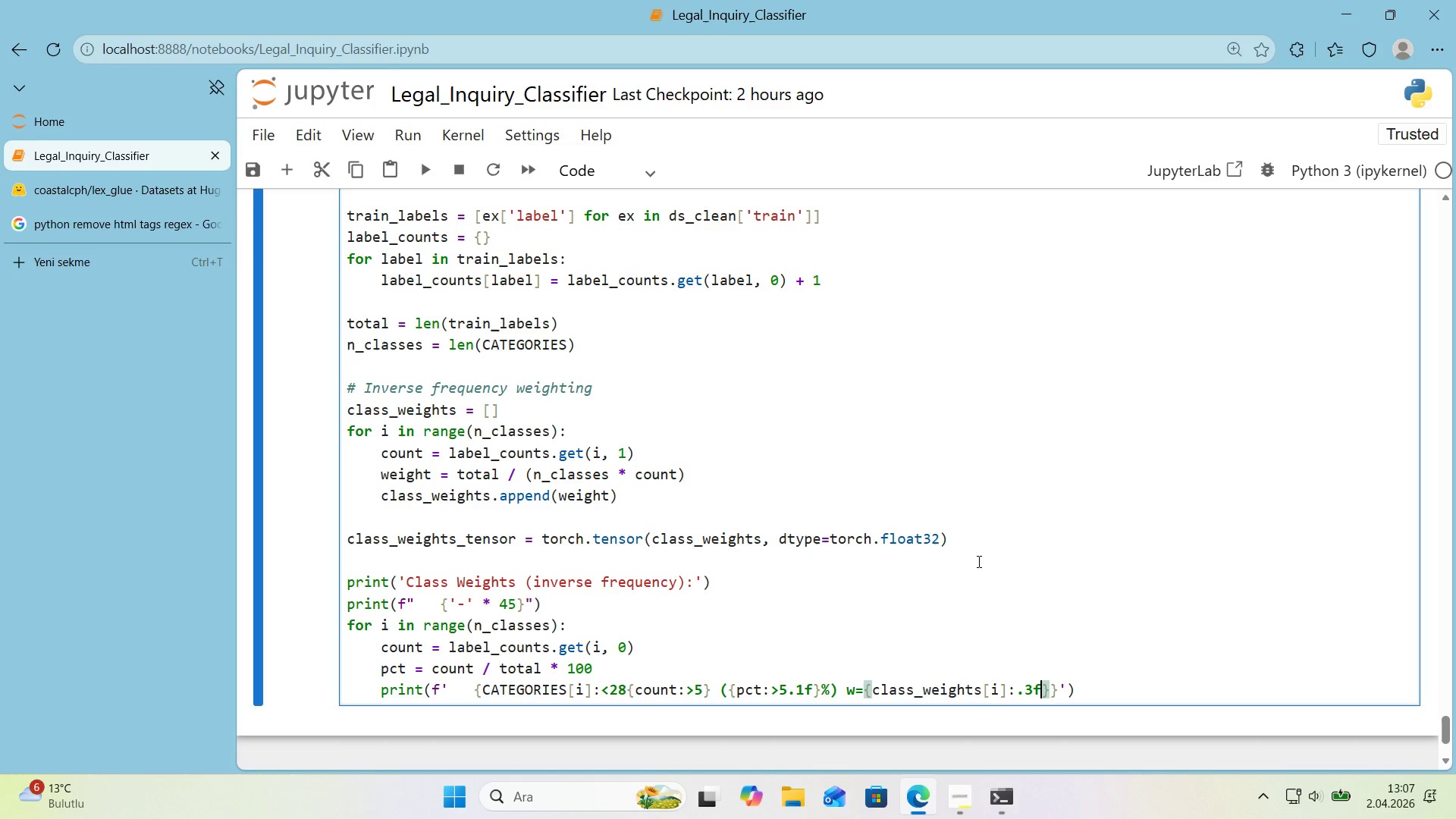 
key(ArrowRight)
 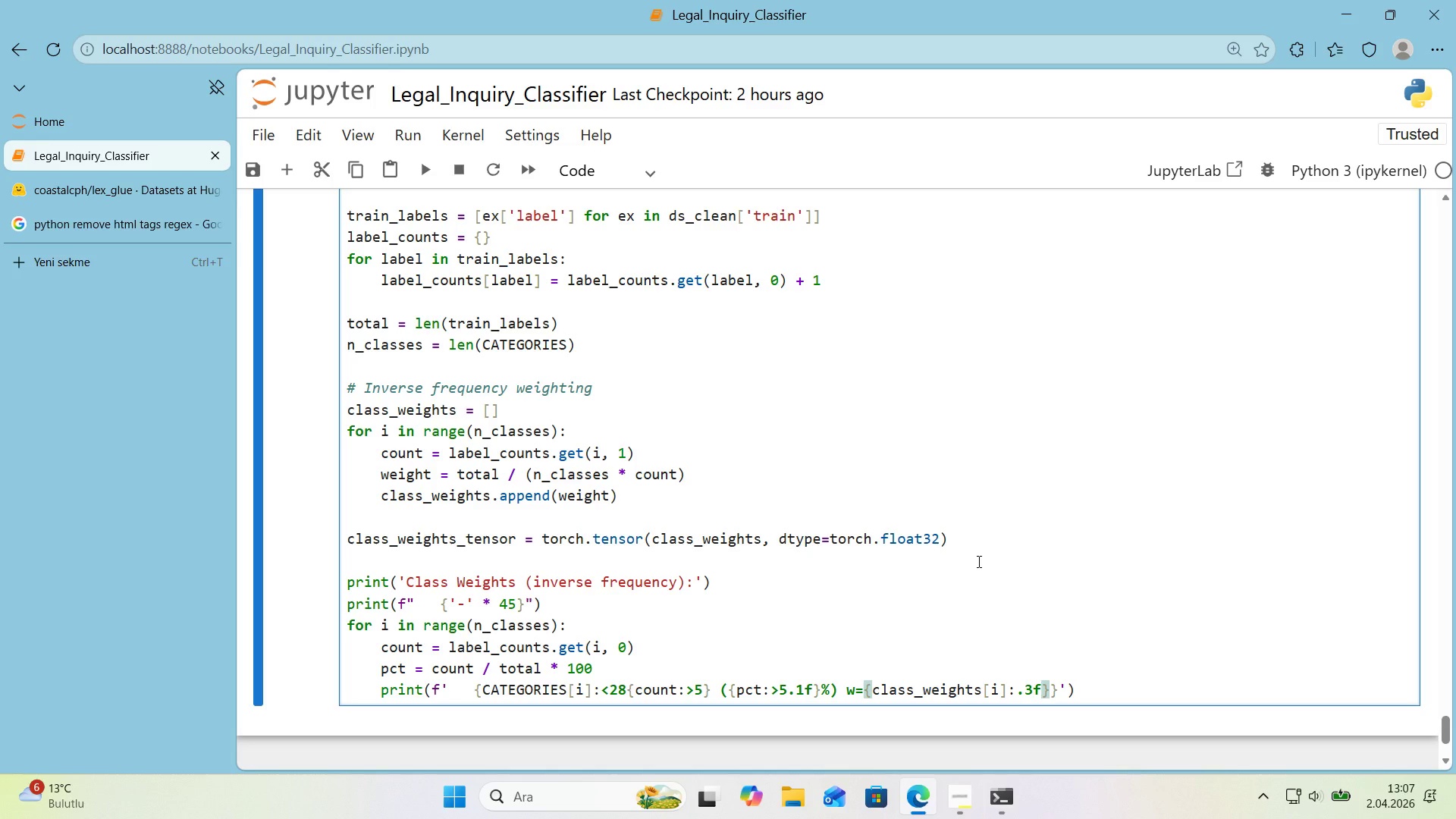 
key(ArrowRight)
 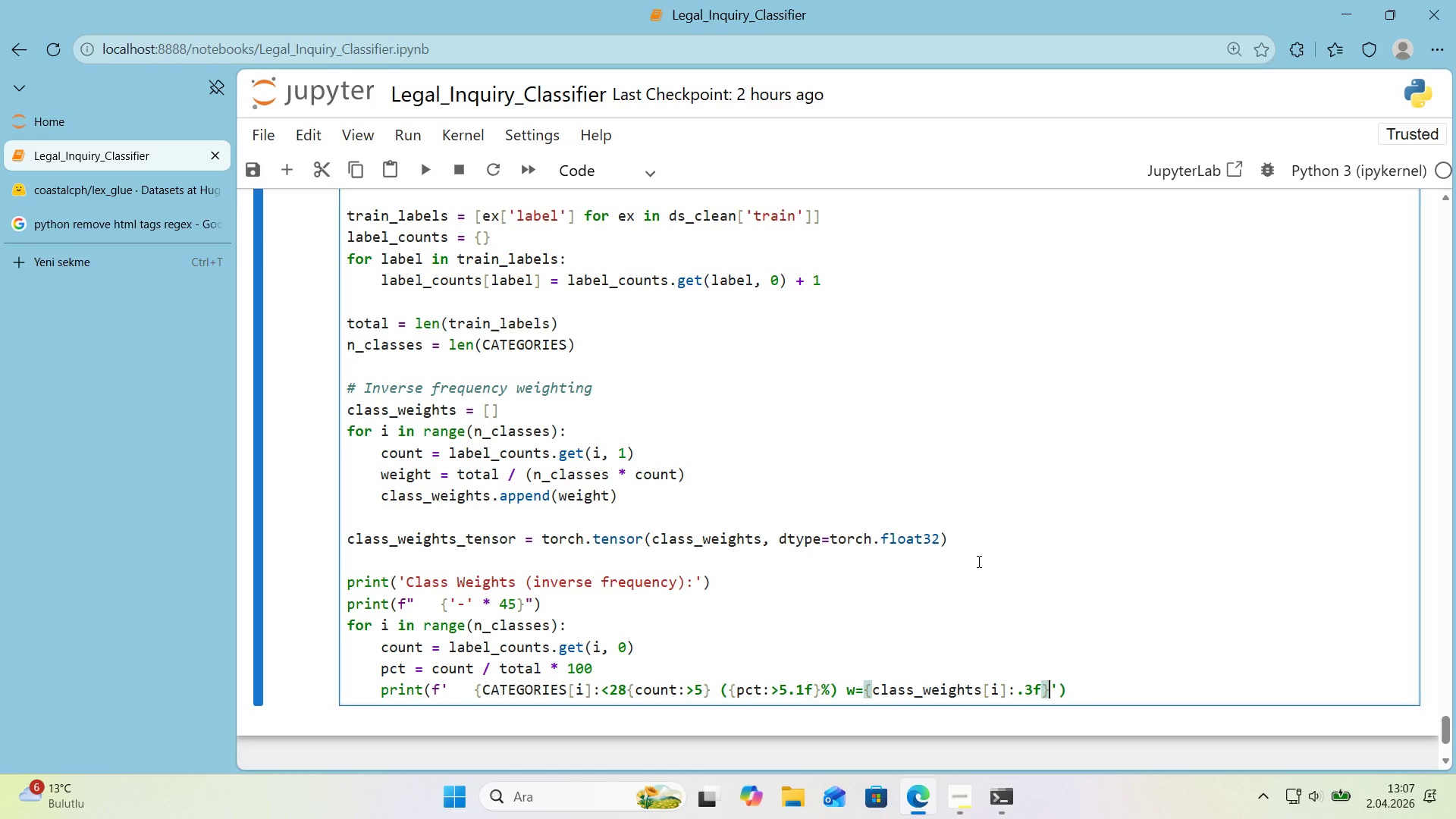 
key(Backspace)
 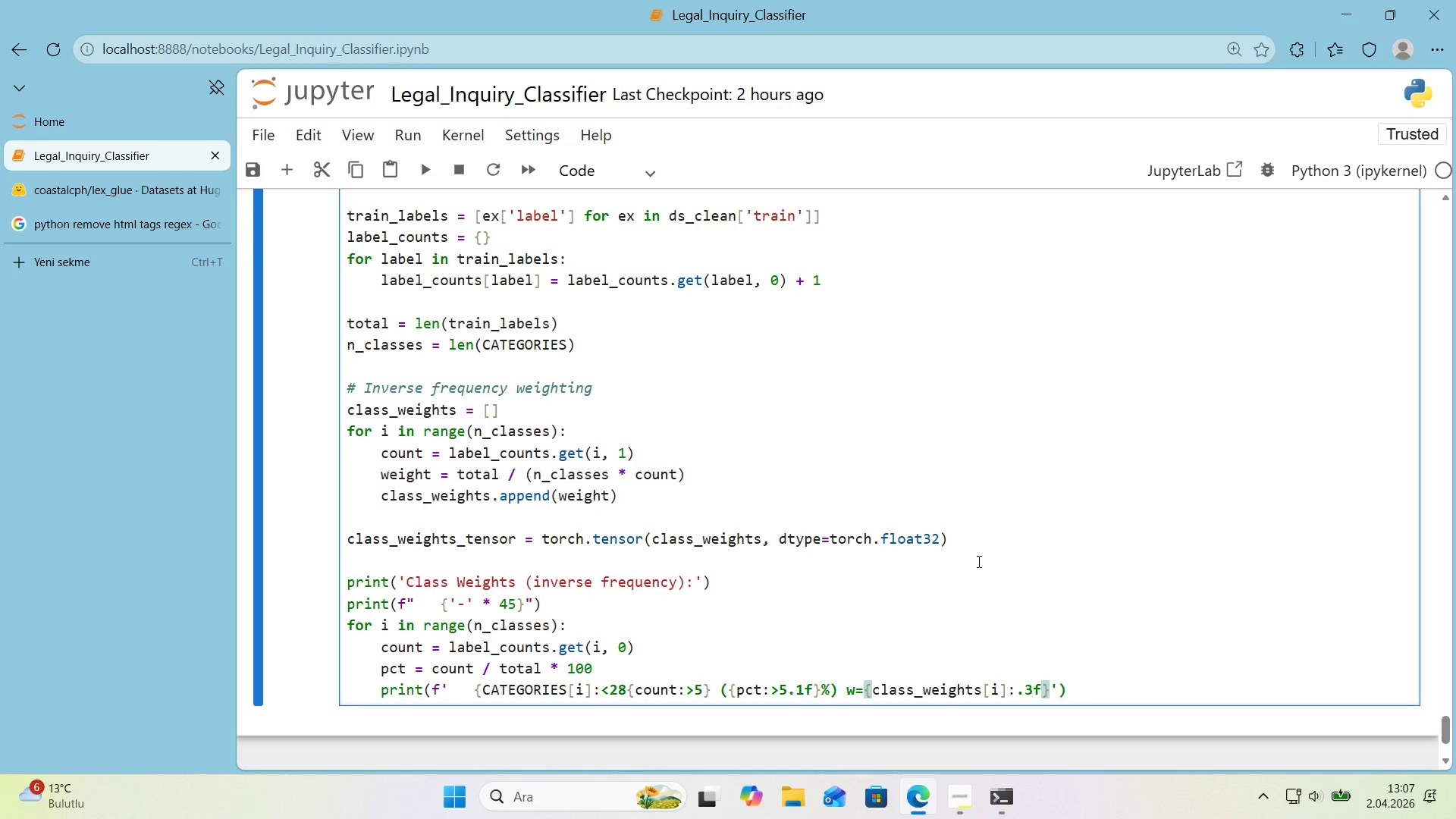 
key(ArrowRight)
 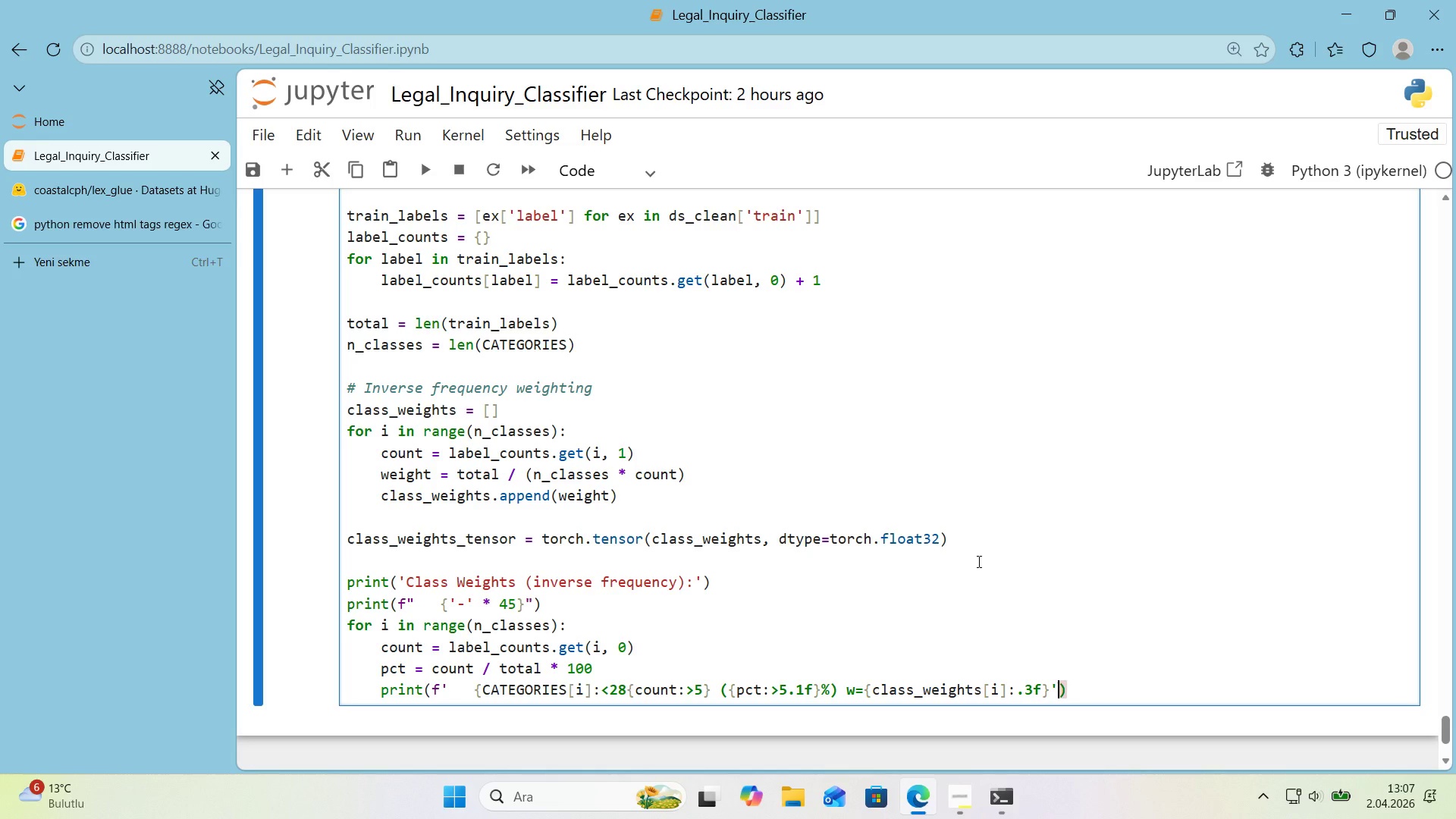 
key(ArrowRight)
 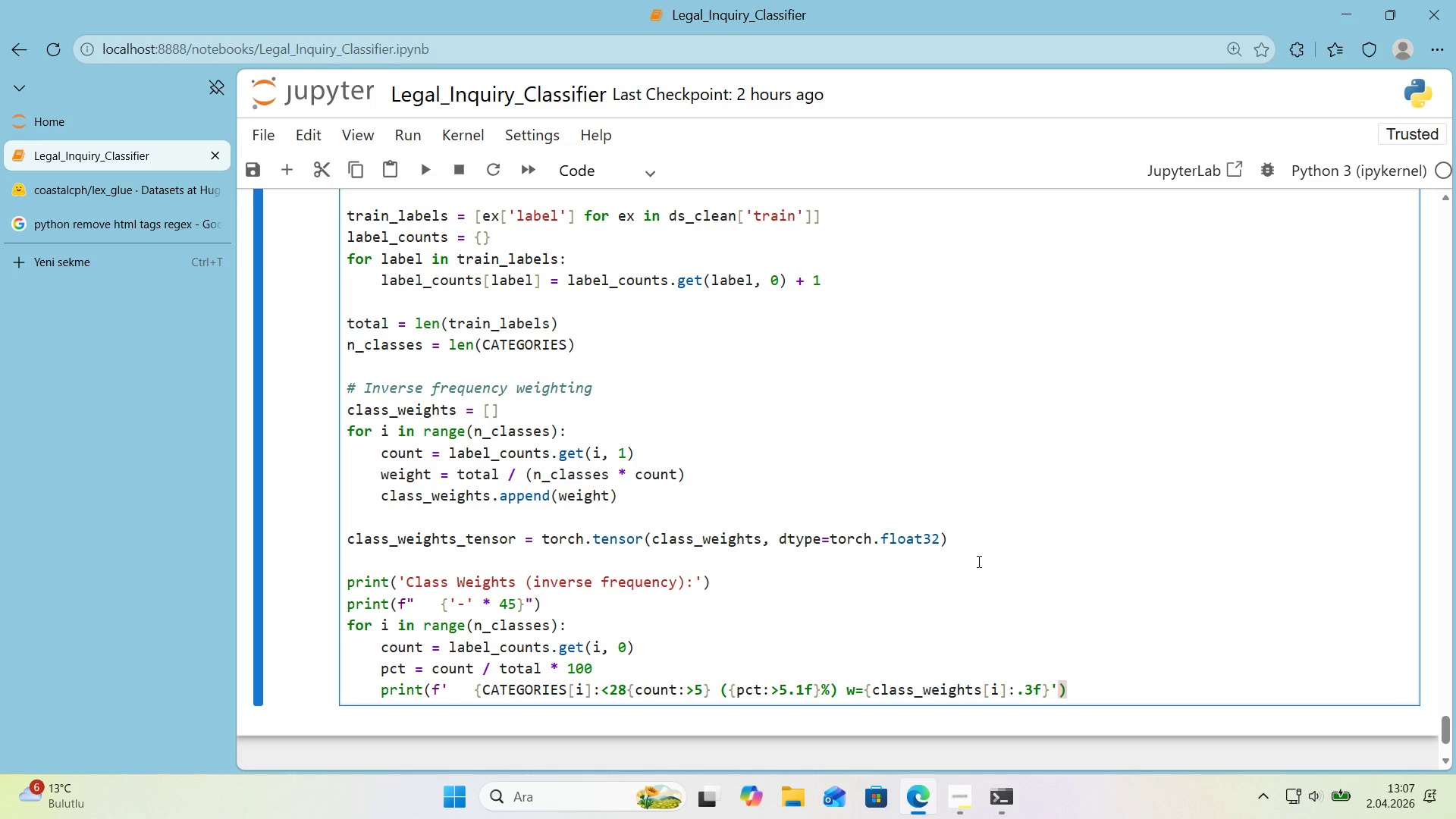 
wait(16.88)
 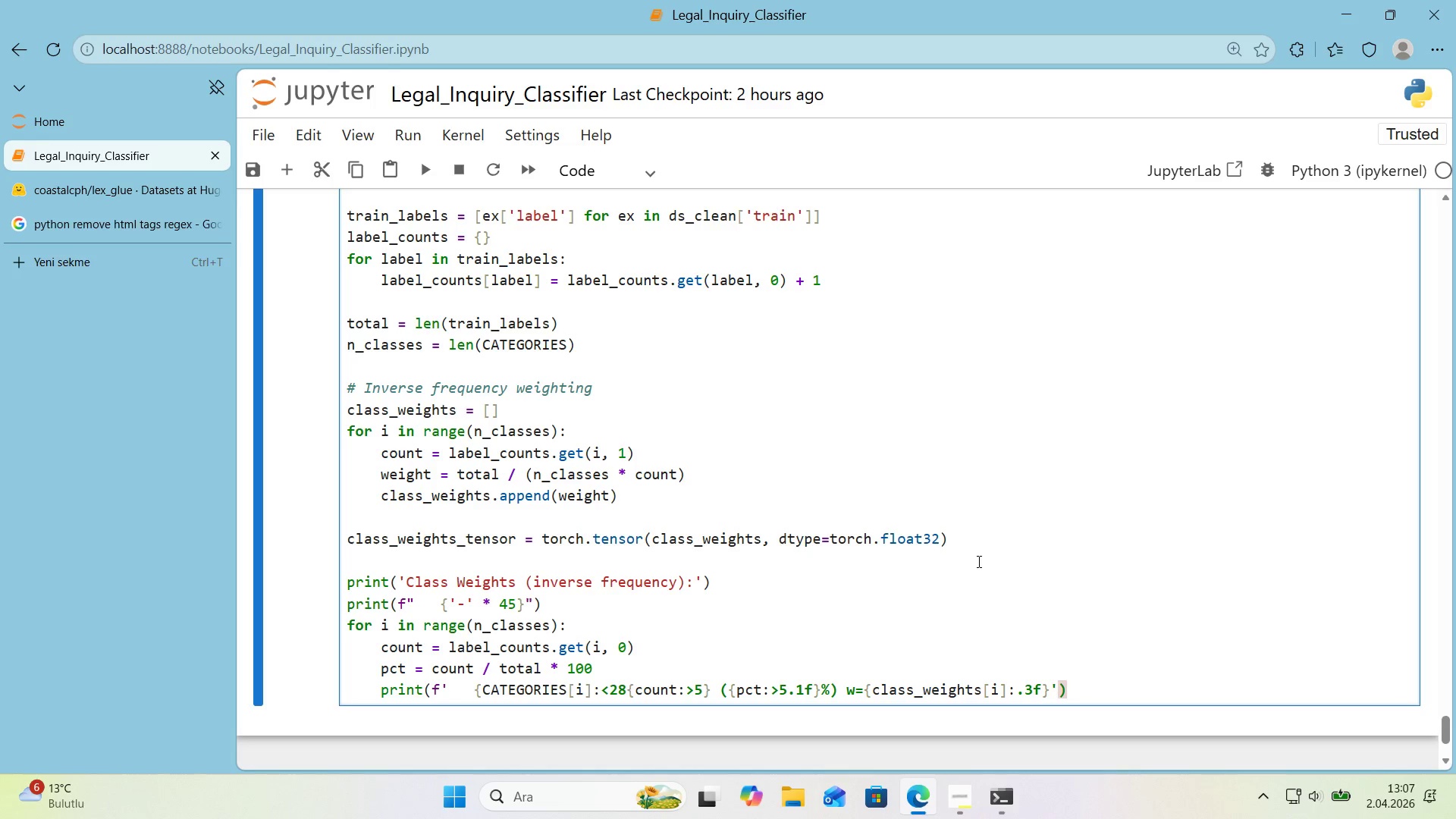 
left_click([435, 694])
 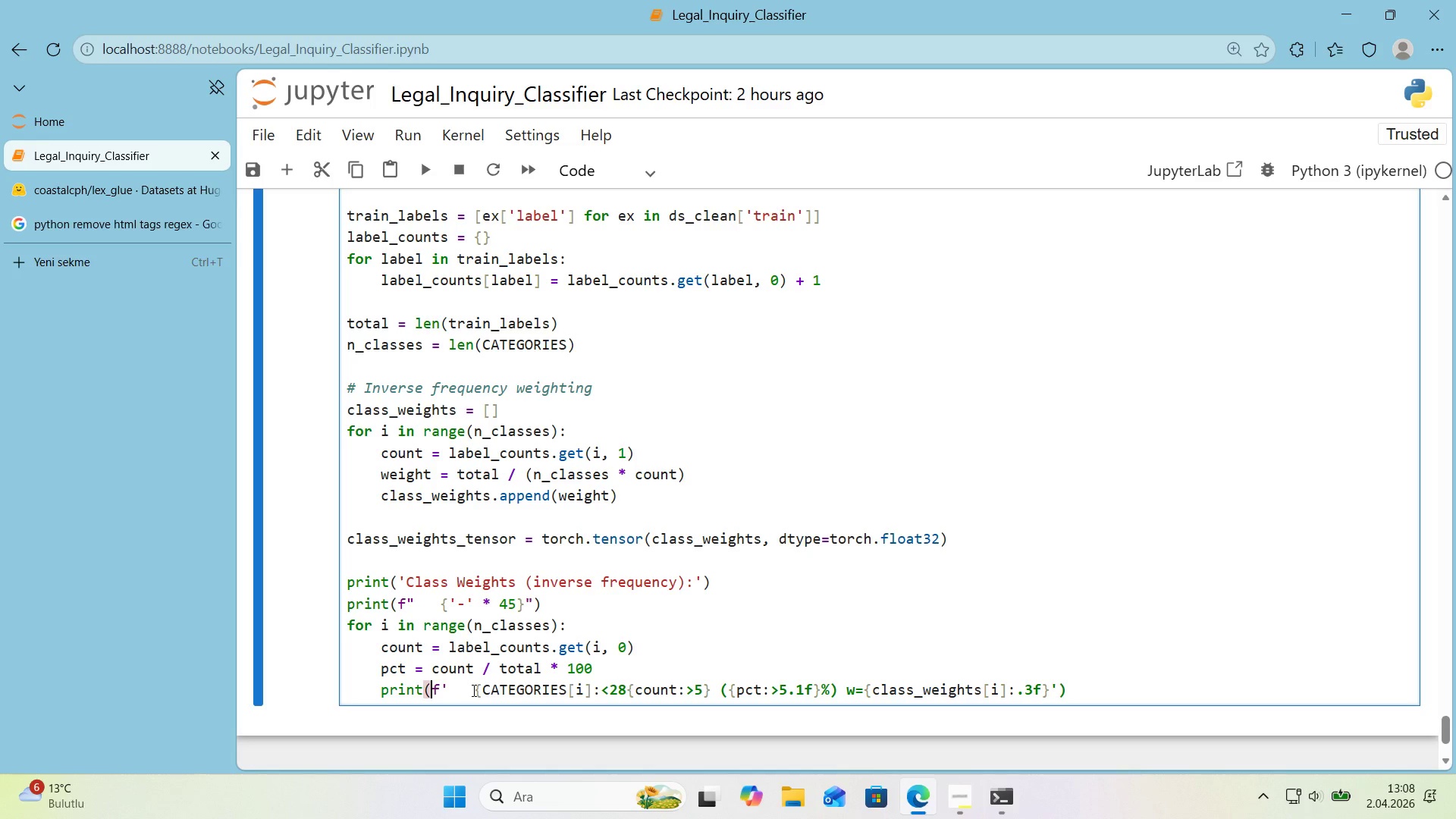 
left_click([472, 690])
 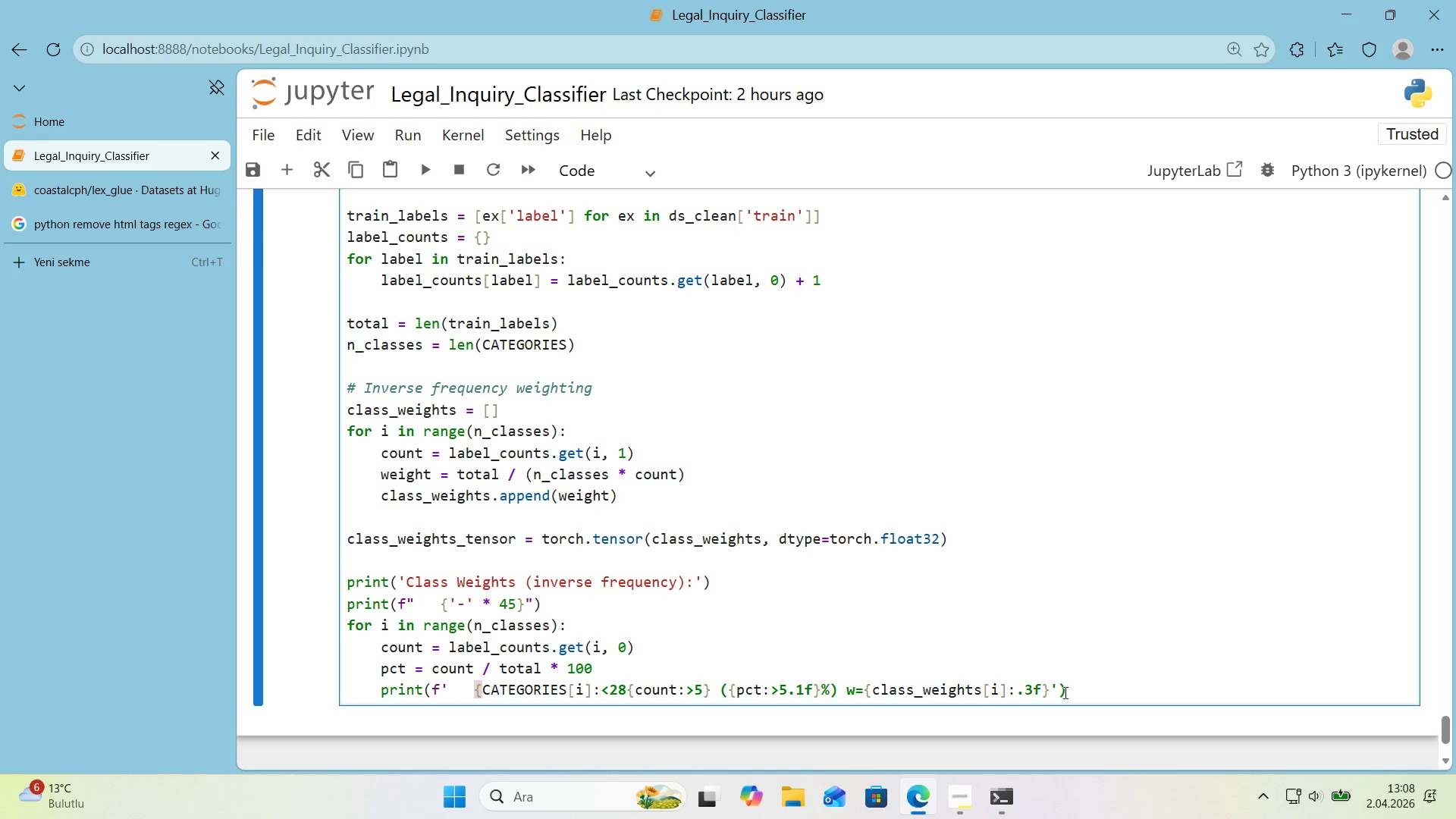 
left_click([1090, 689])
 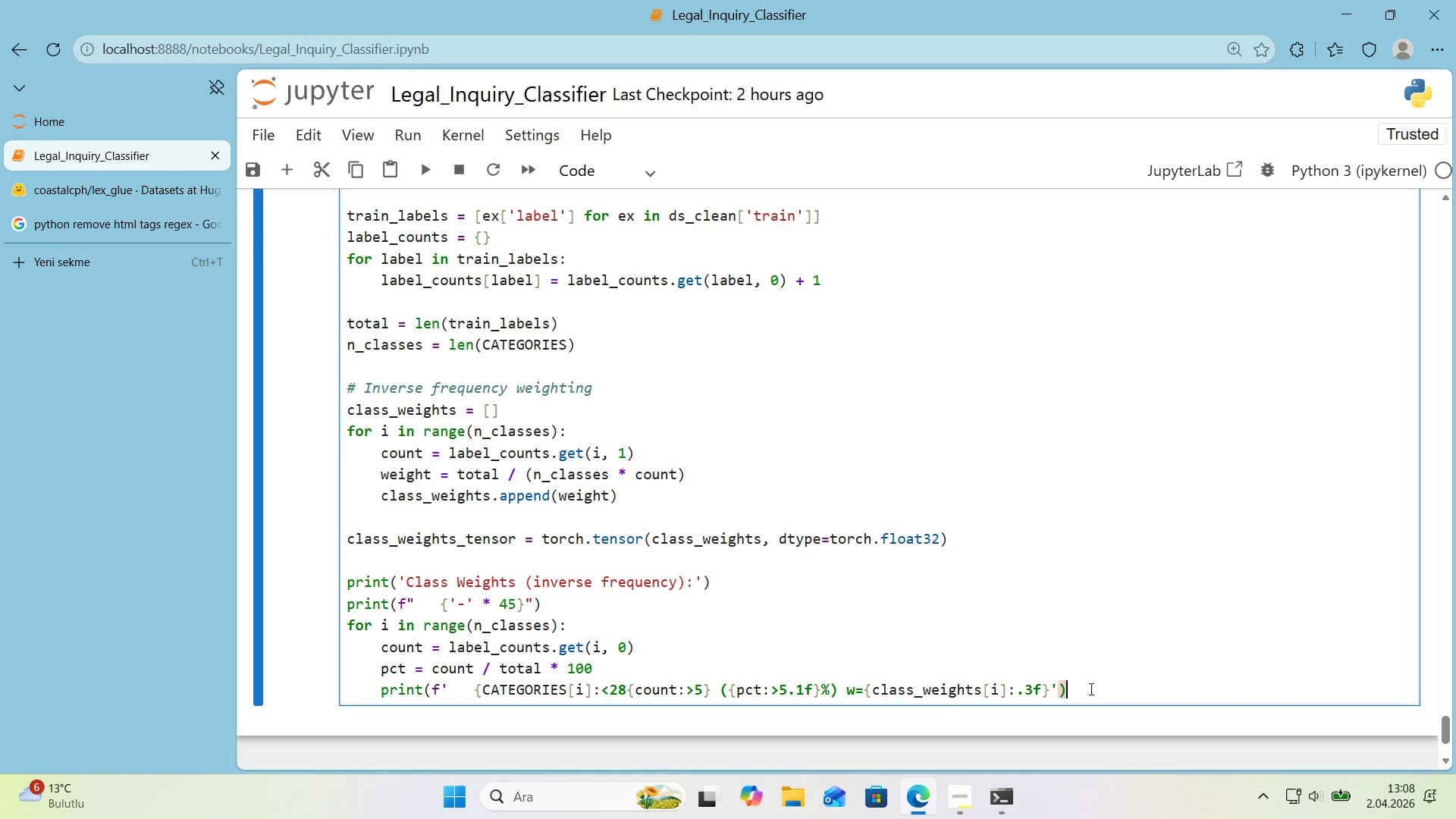 
key(Enter)
 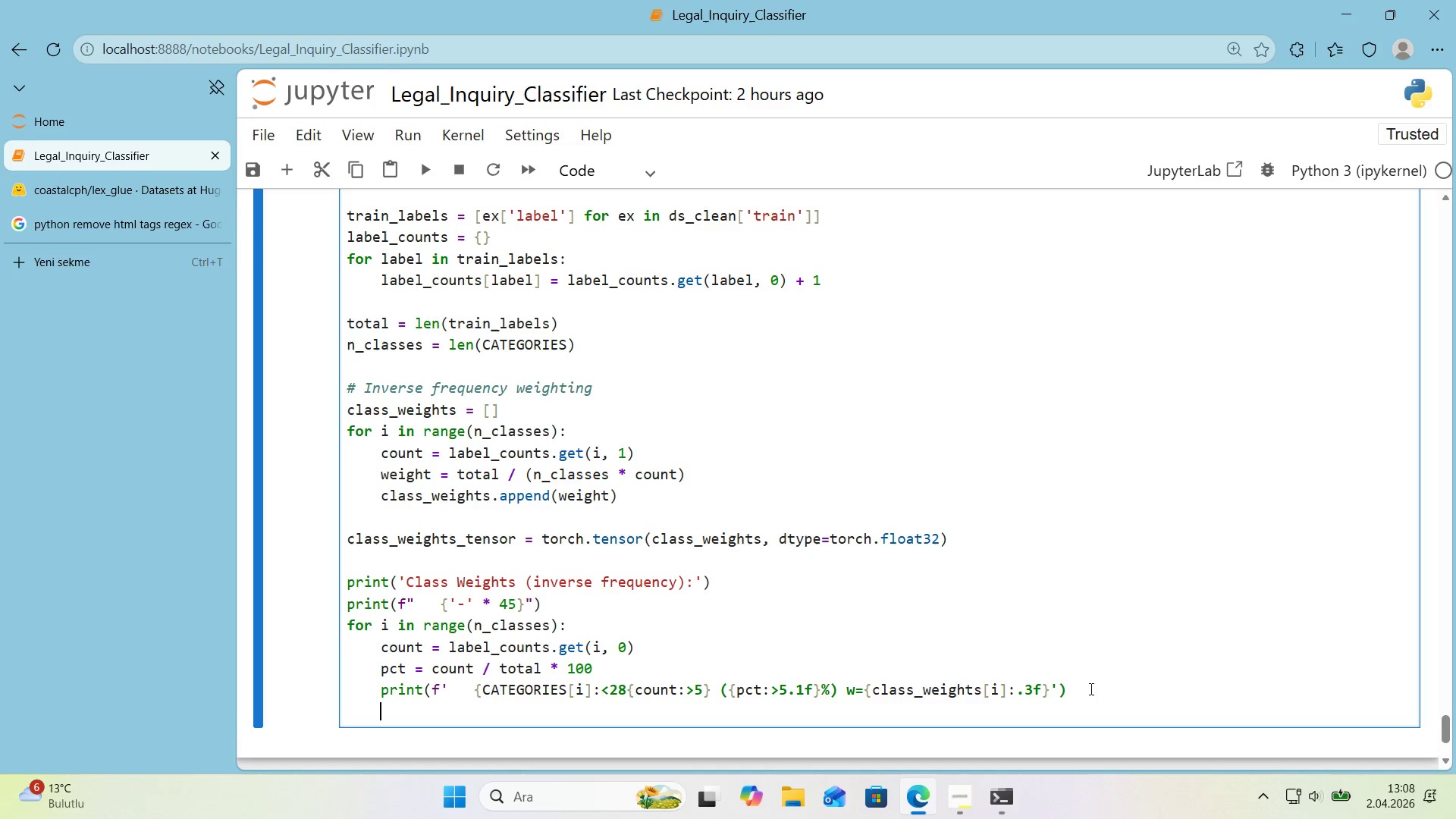 
key(Backspace)
type(pr'nt*()
 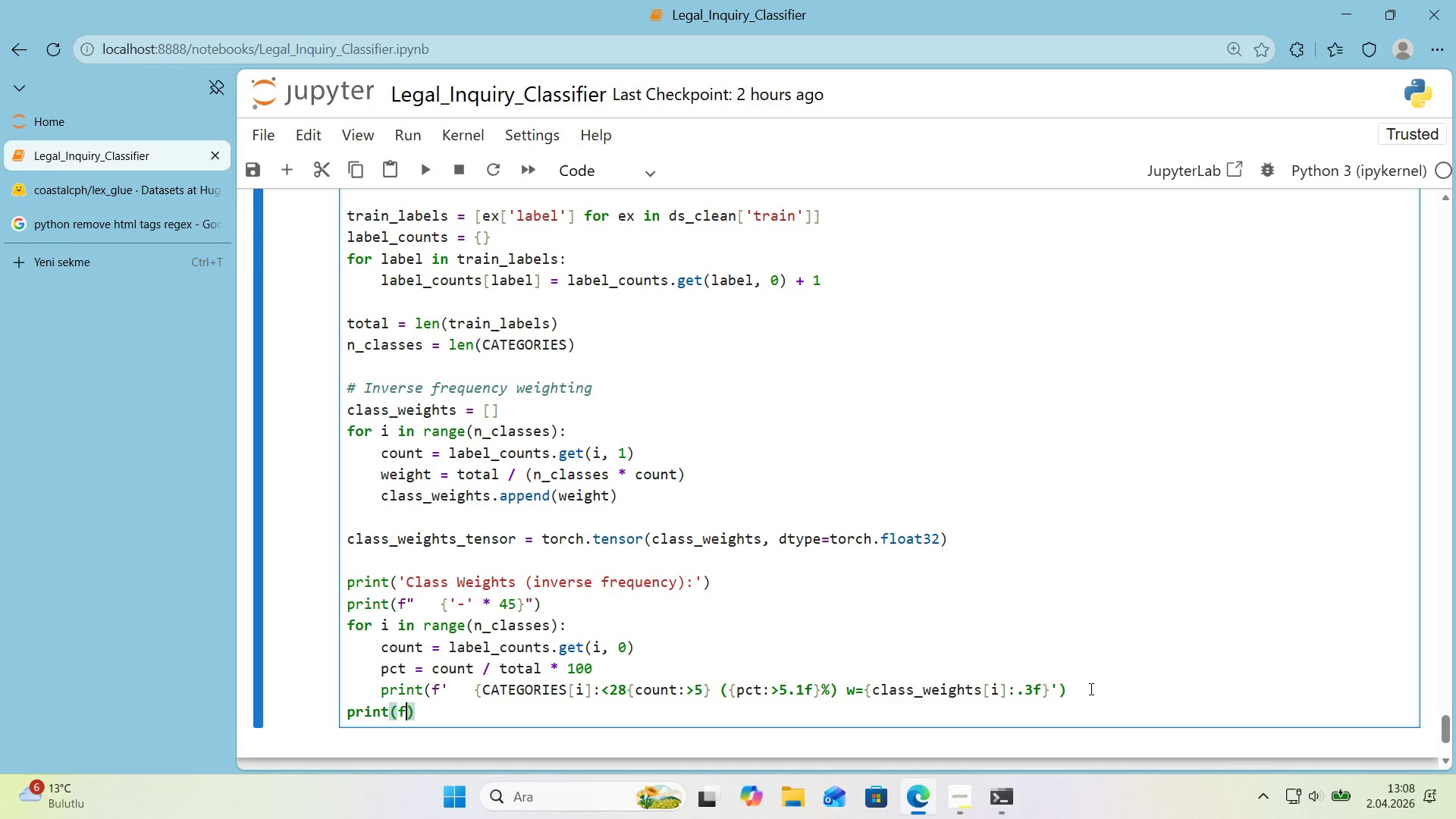 
 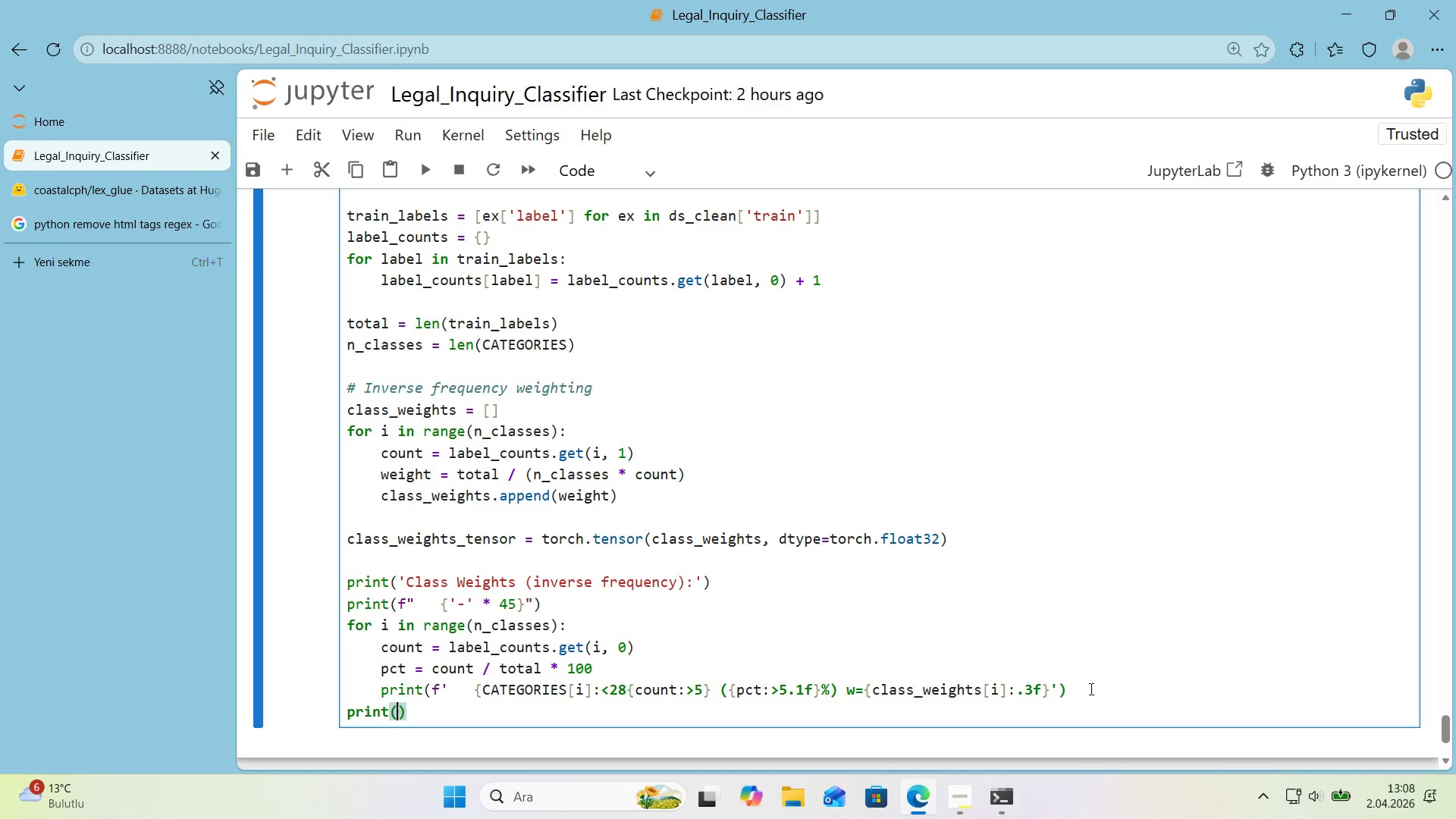 
key(ArrowLeft)
 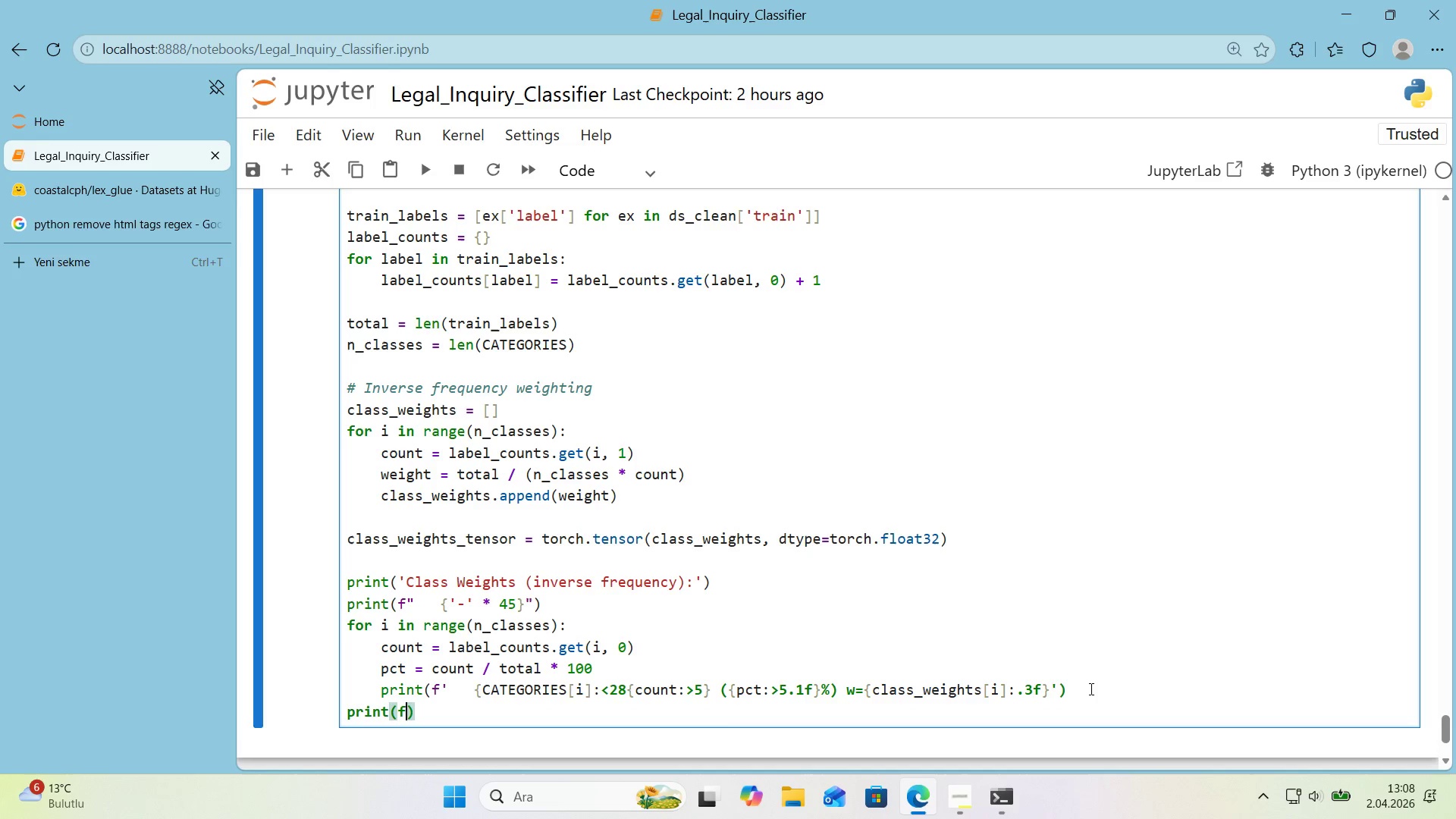 
type(f@@)
 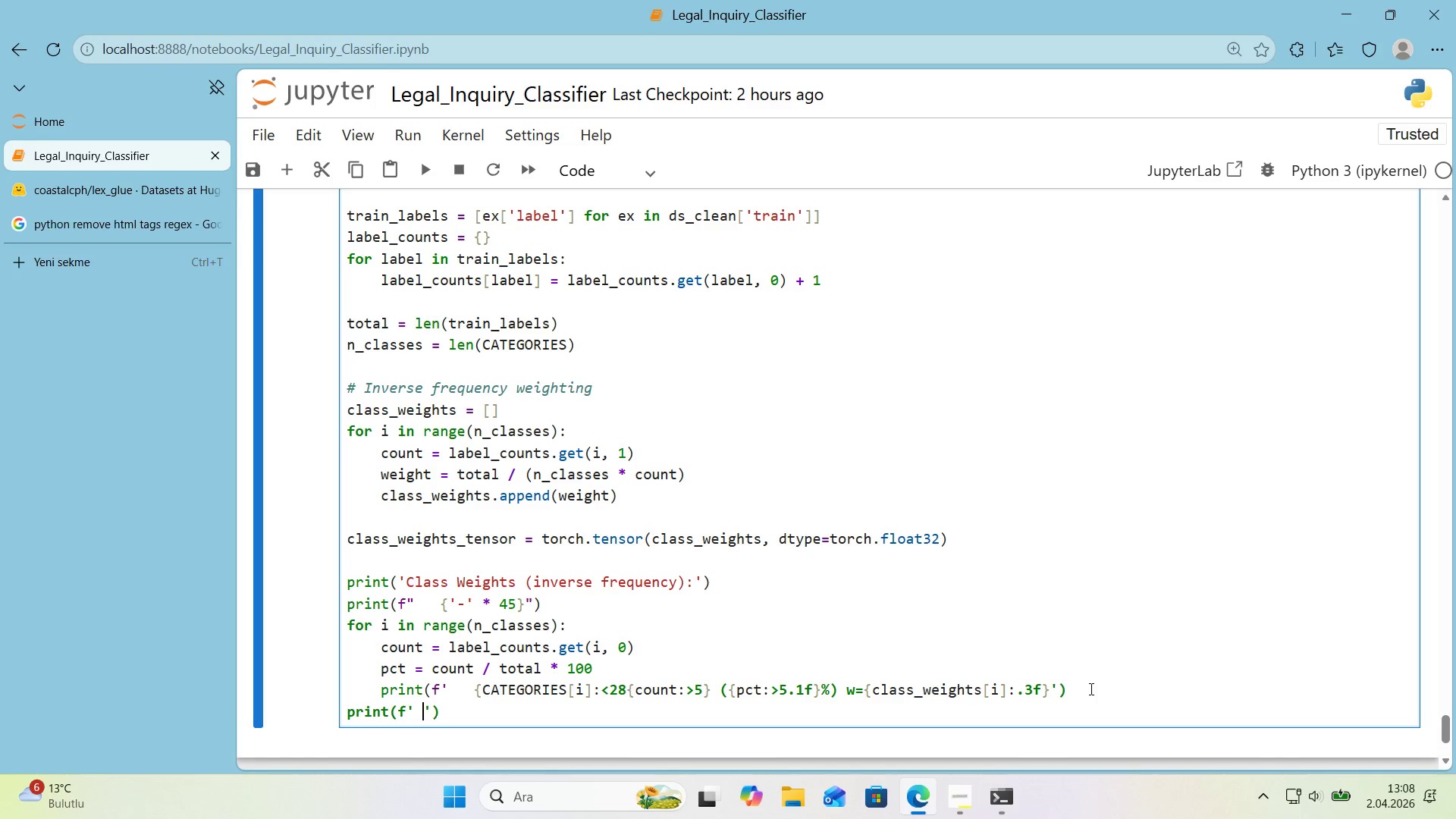 
 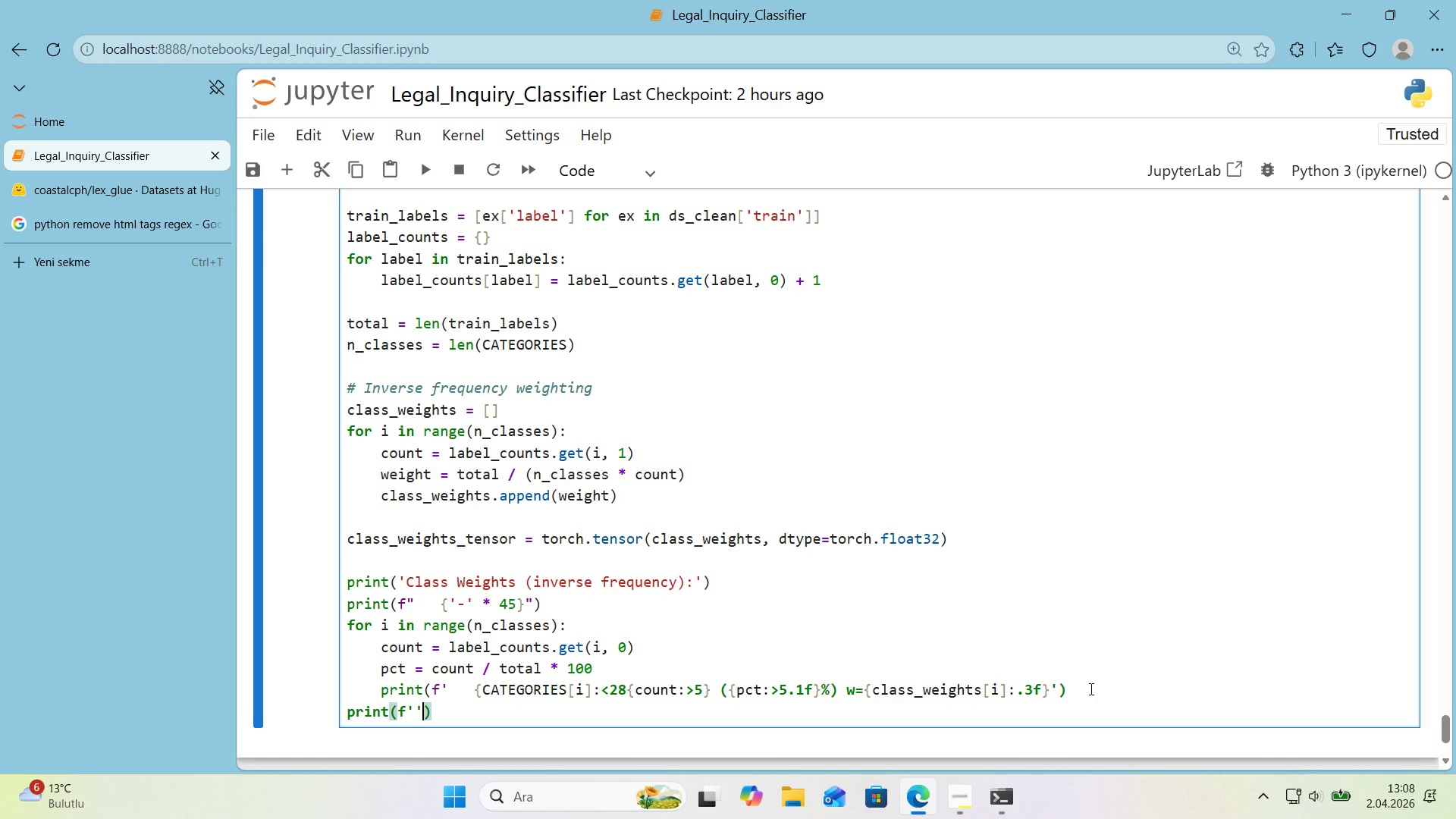 
key(ArrowLeft)
 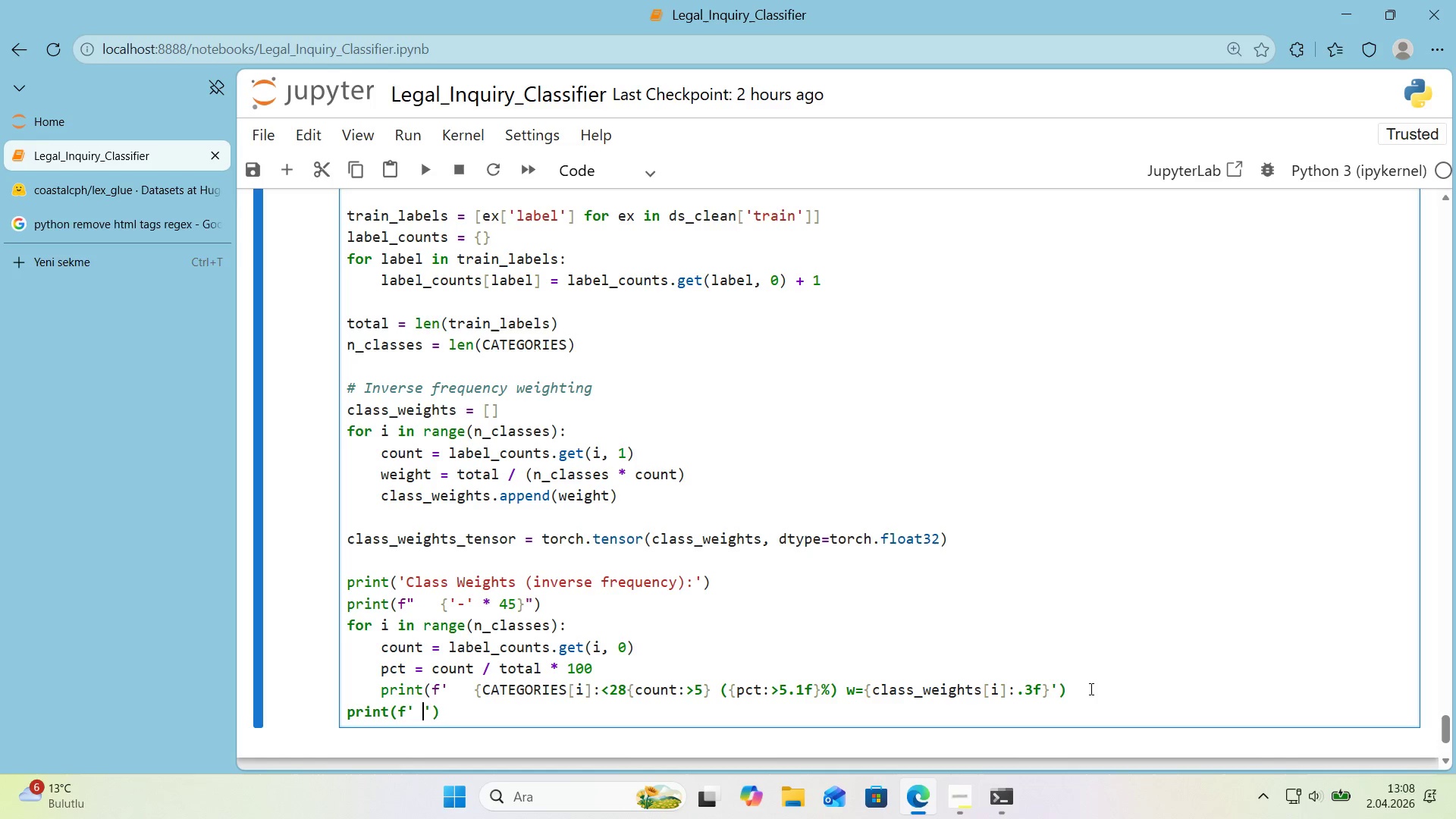 
key(Space)
 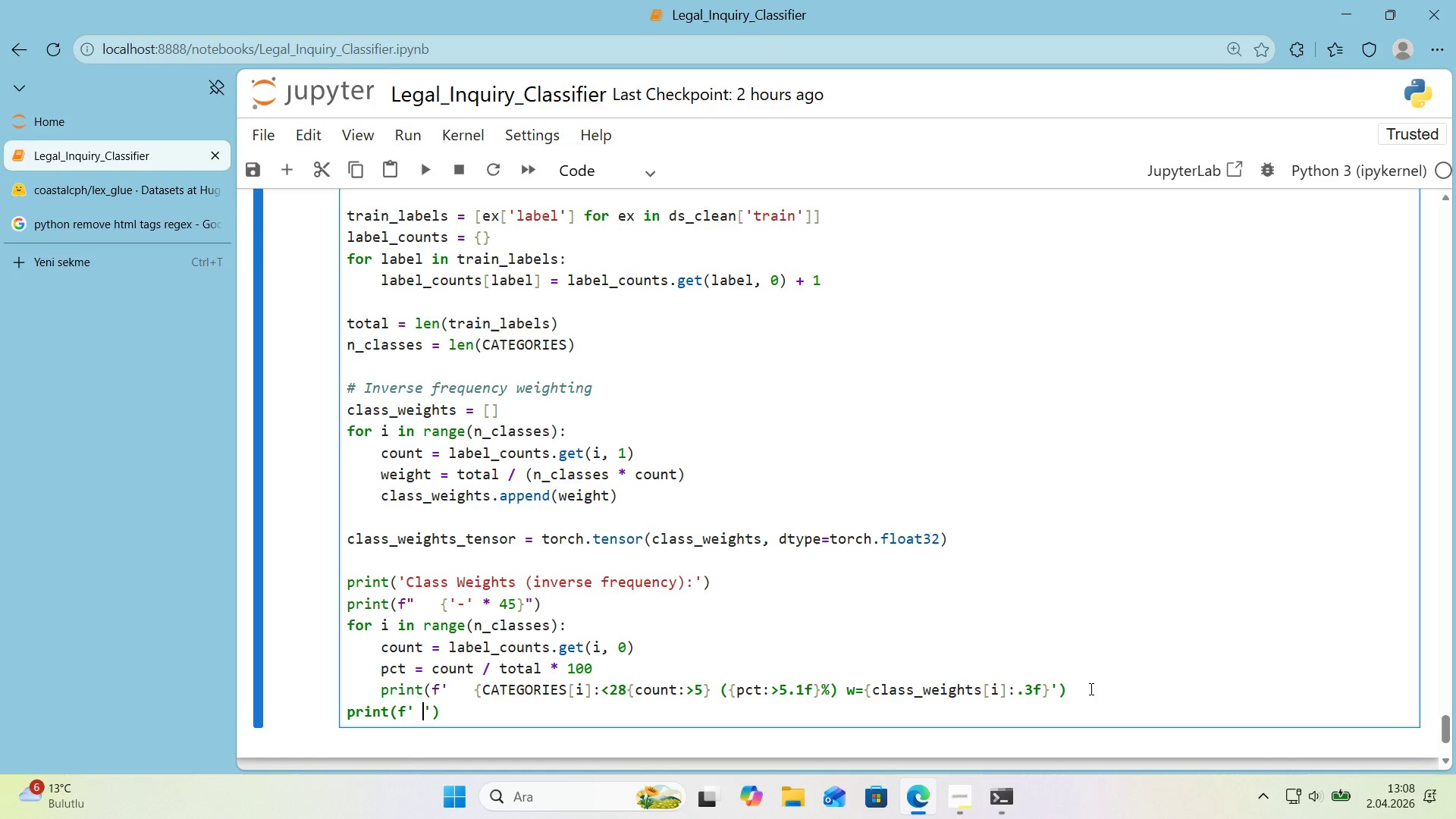 
key(Space)
 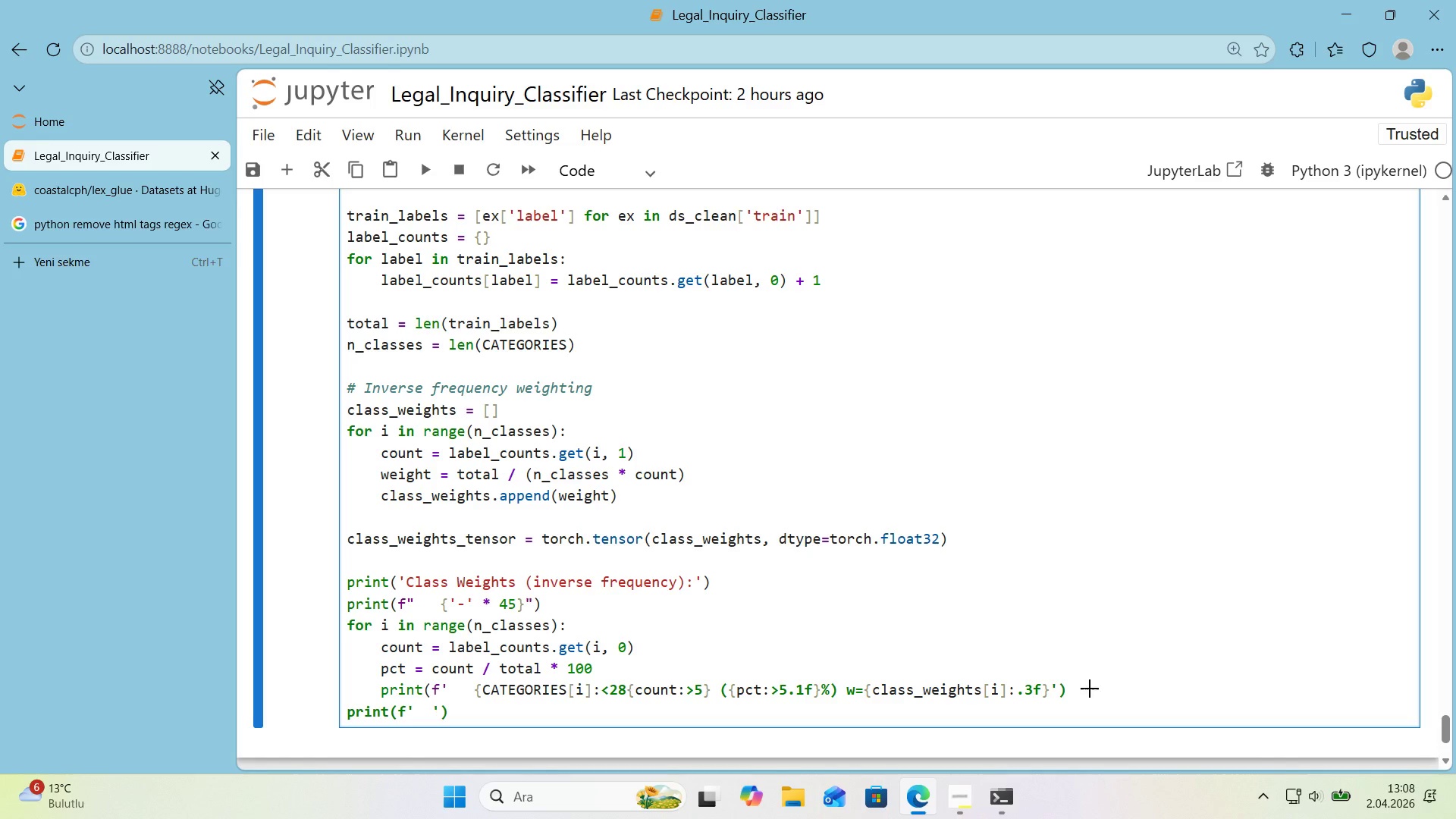 
key(Alt+Control+7)
 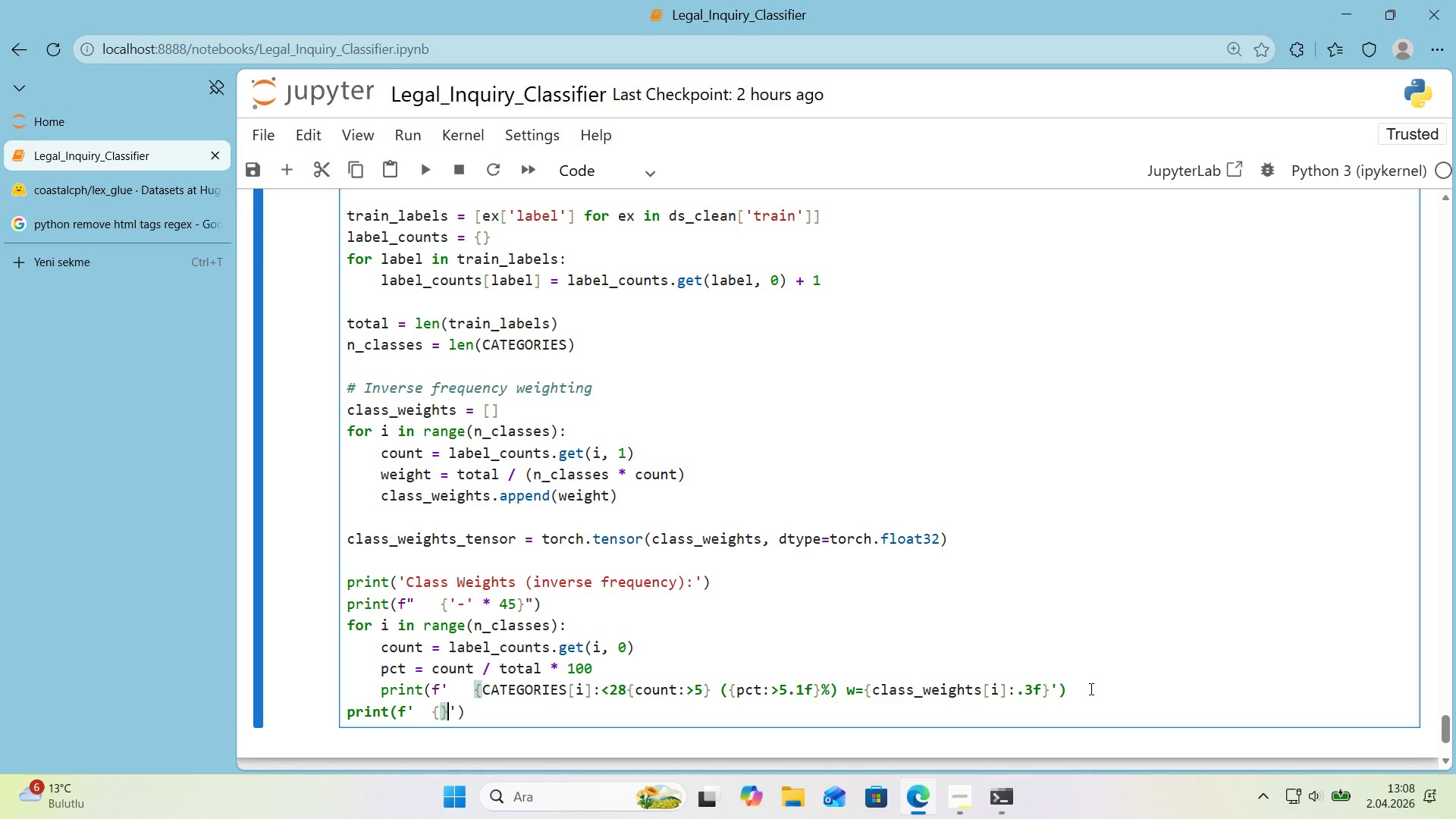 
key(Alt+Control+0)
 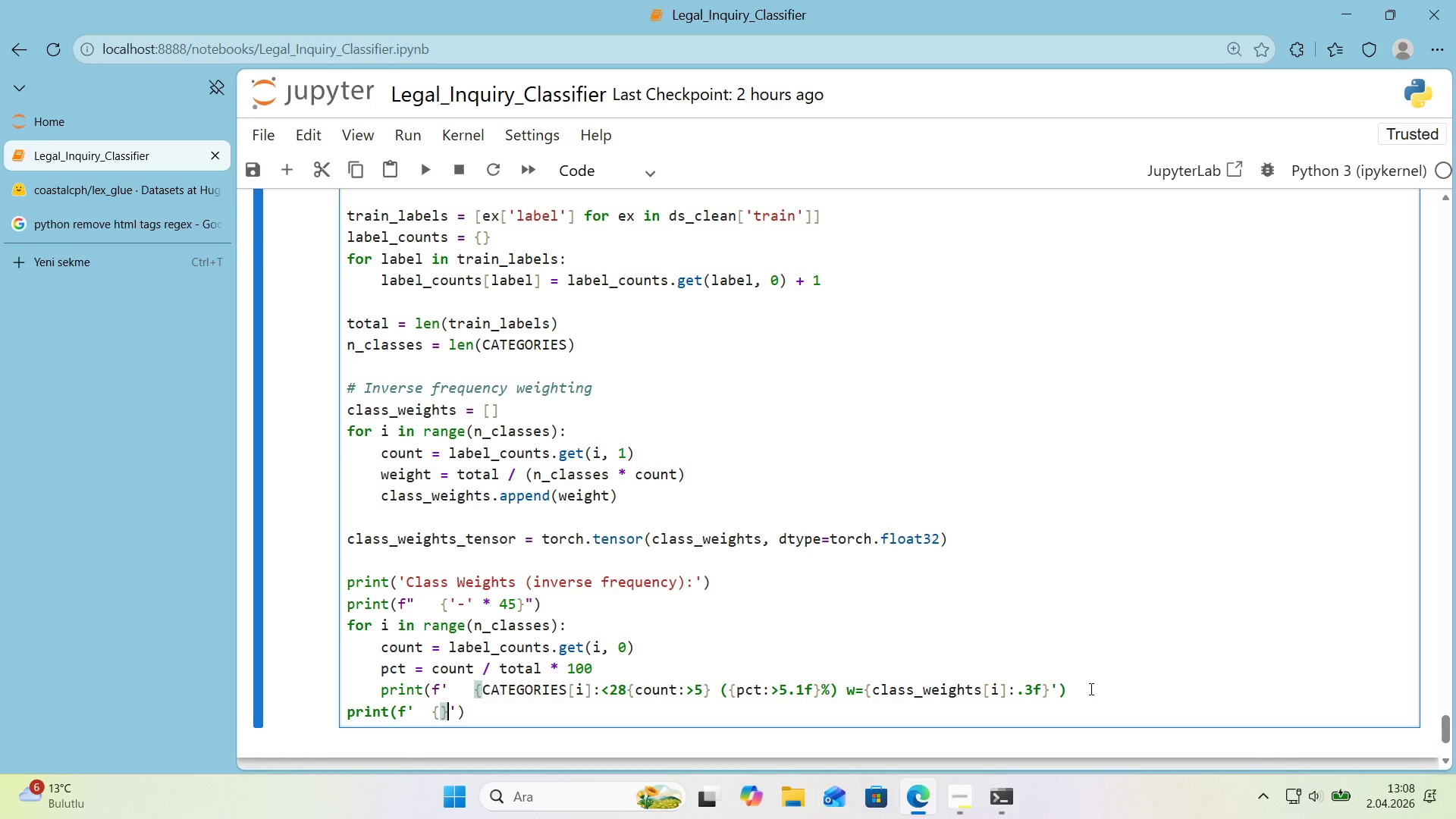 
type(@@)
 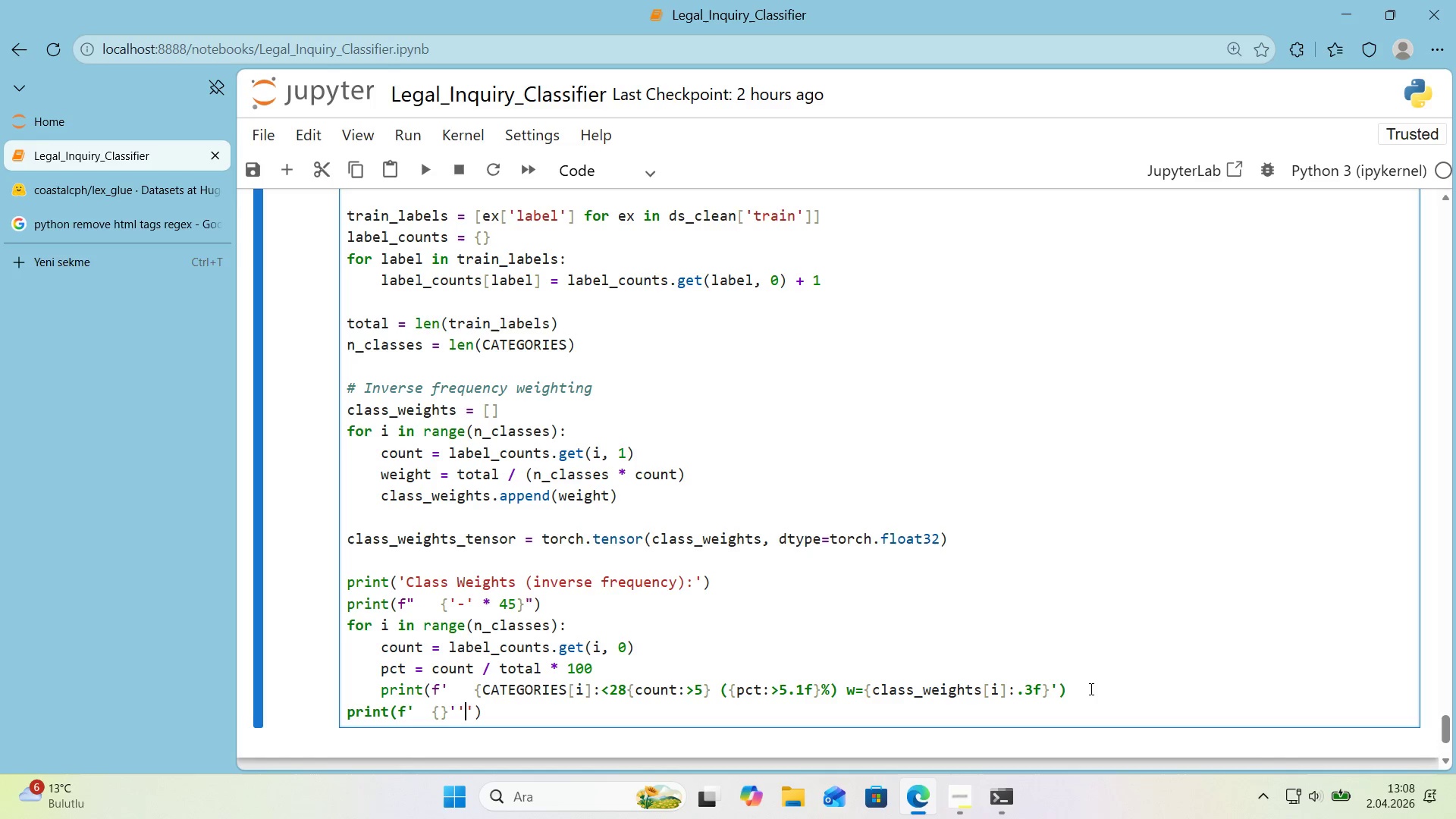 
key(ArrowLeft)
 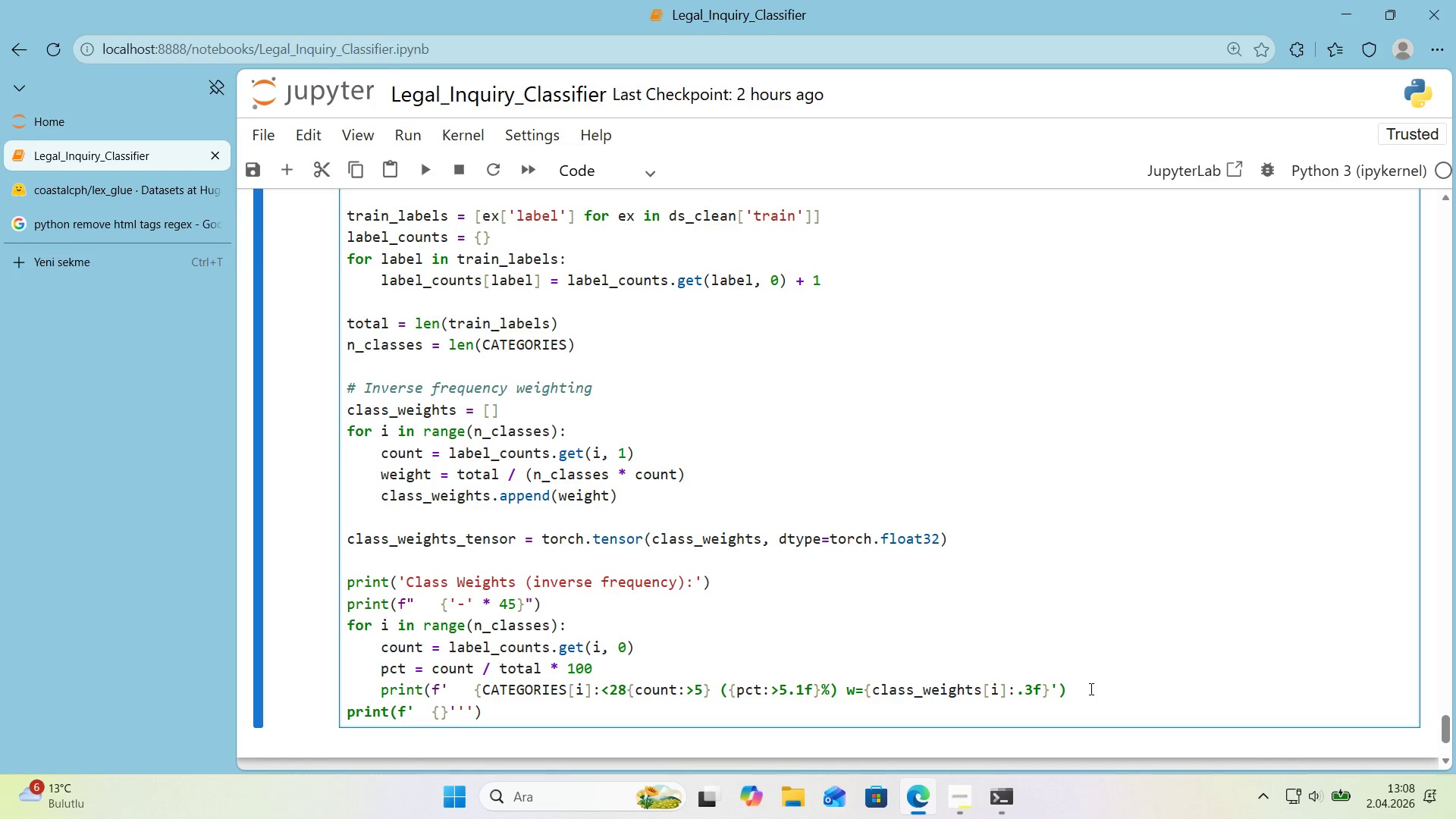 
key(ArrowRight)
 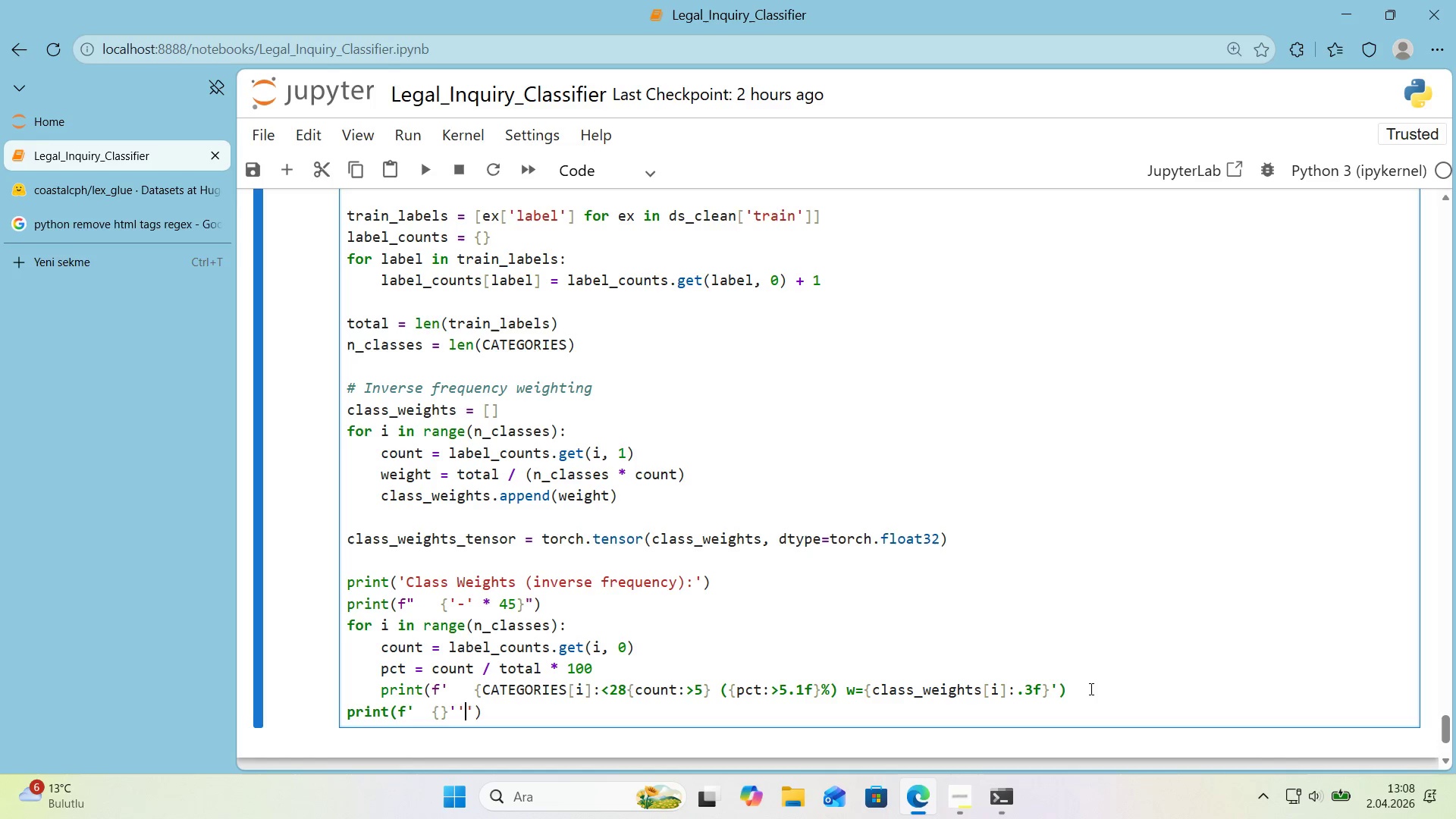 
key(Backspace)
 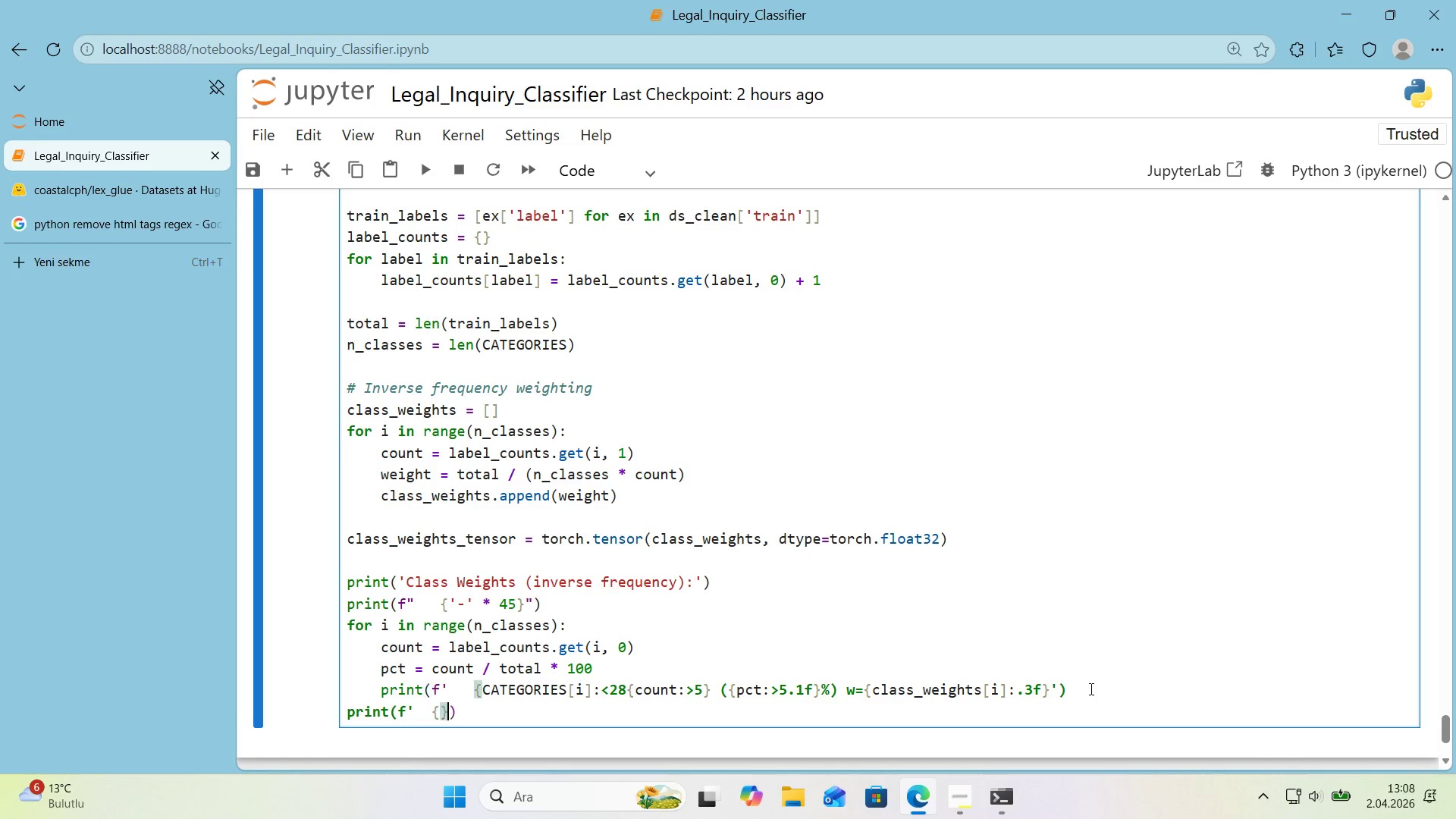 
key(Backspace)
 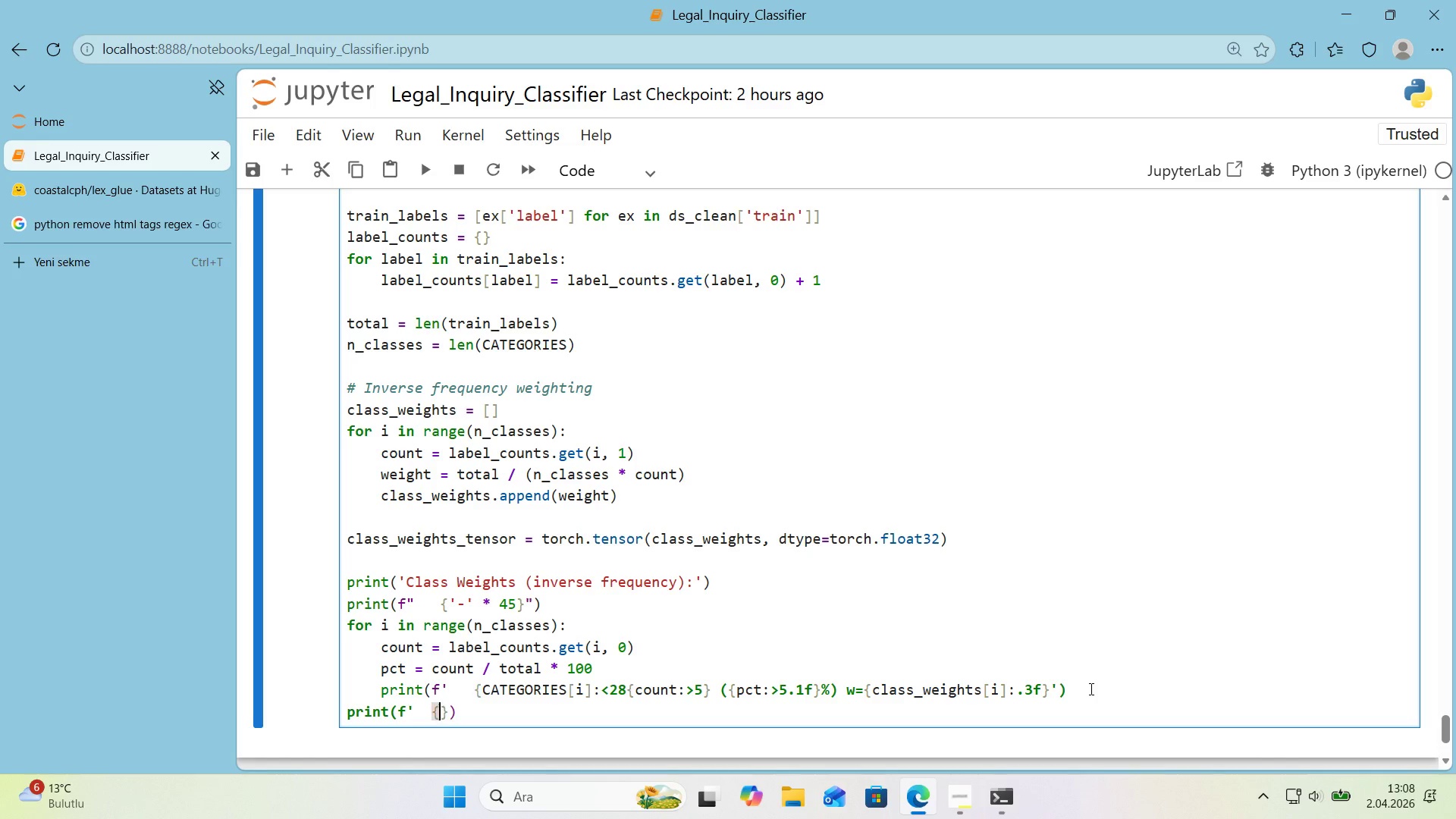 
key(ArrowLeft)
 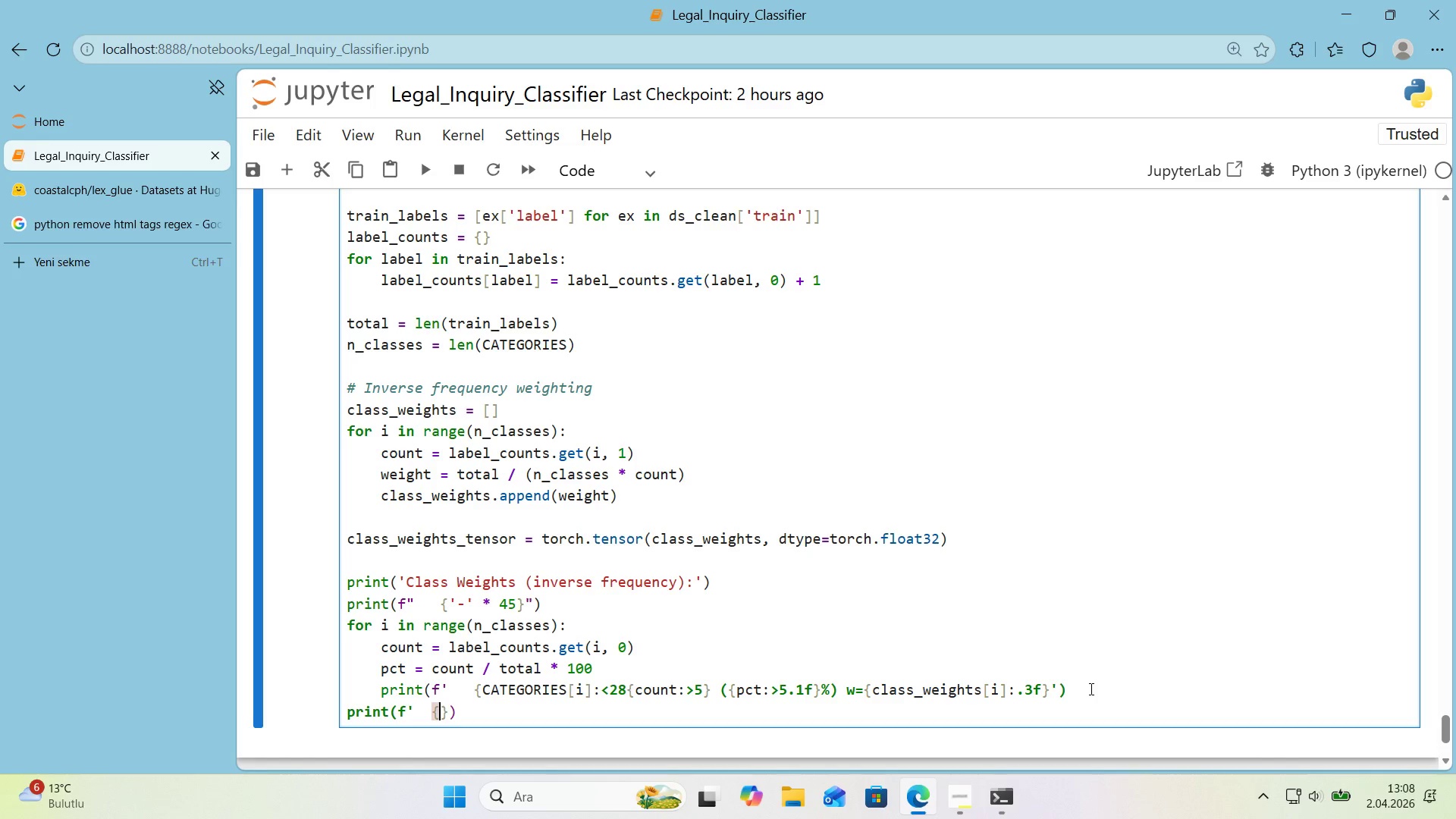 
type(@@)
 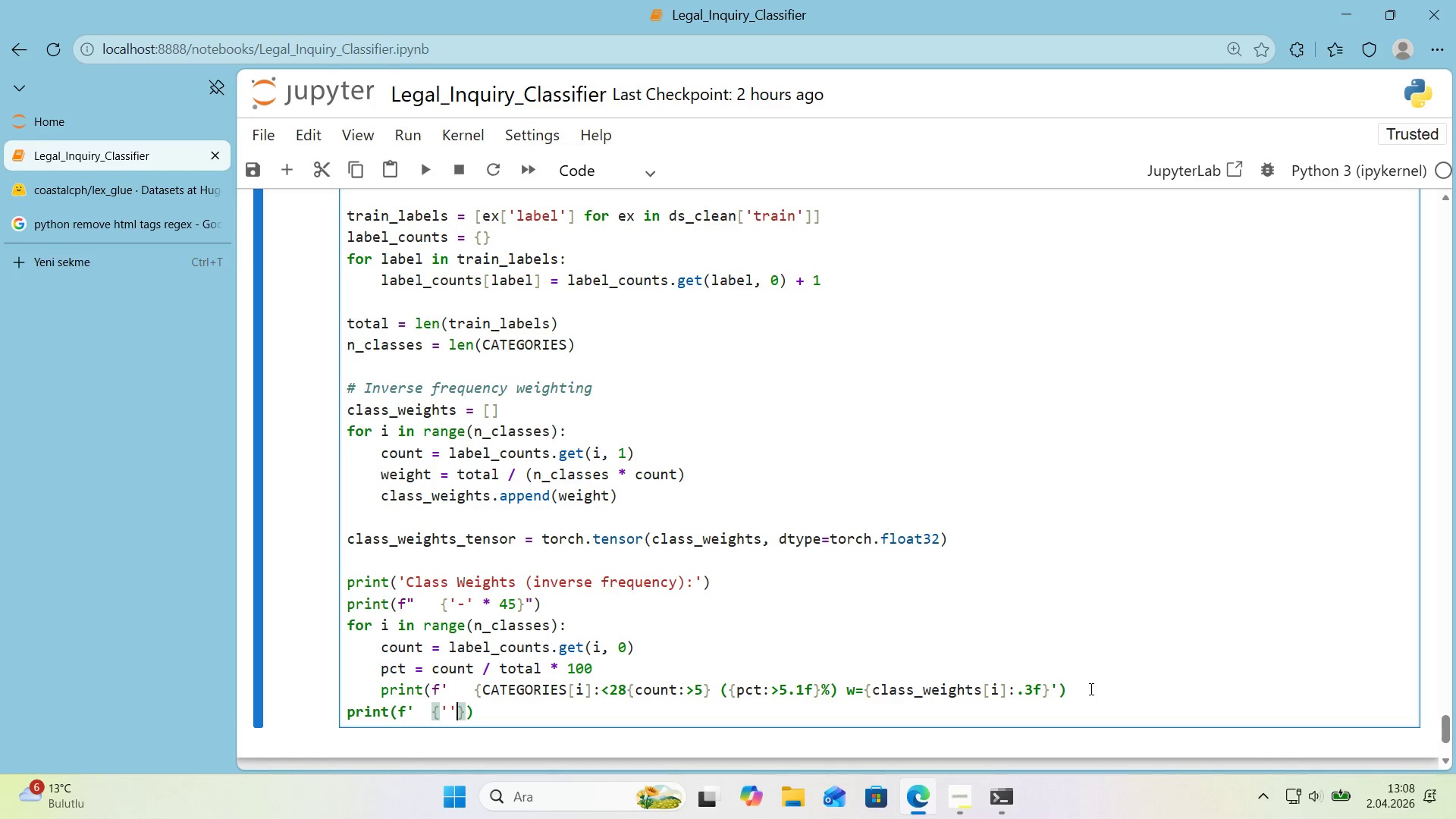 
key(ArrowLeft)
 